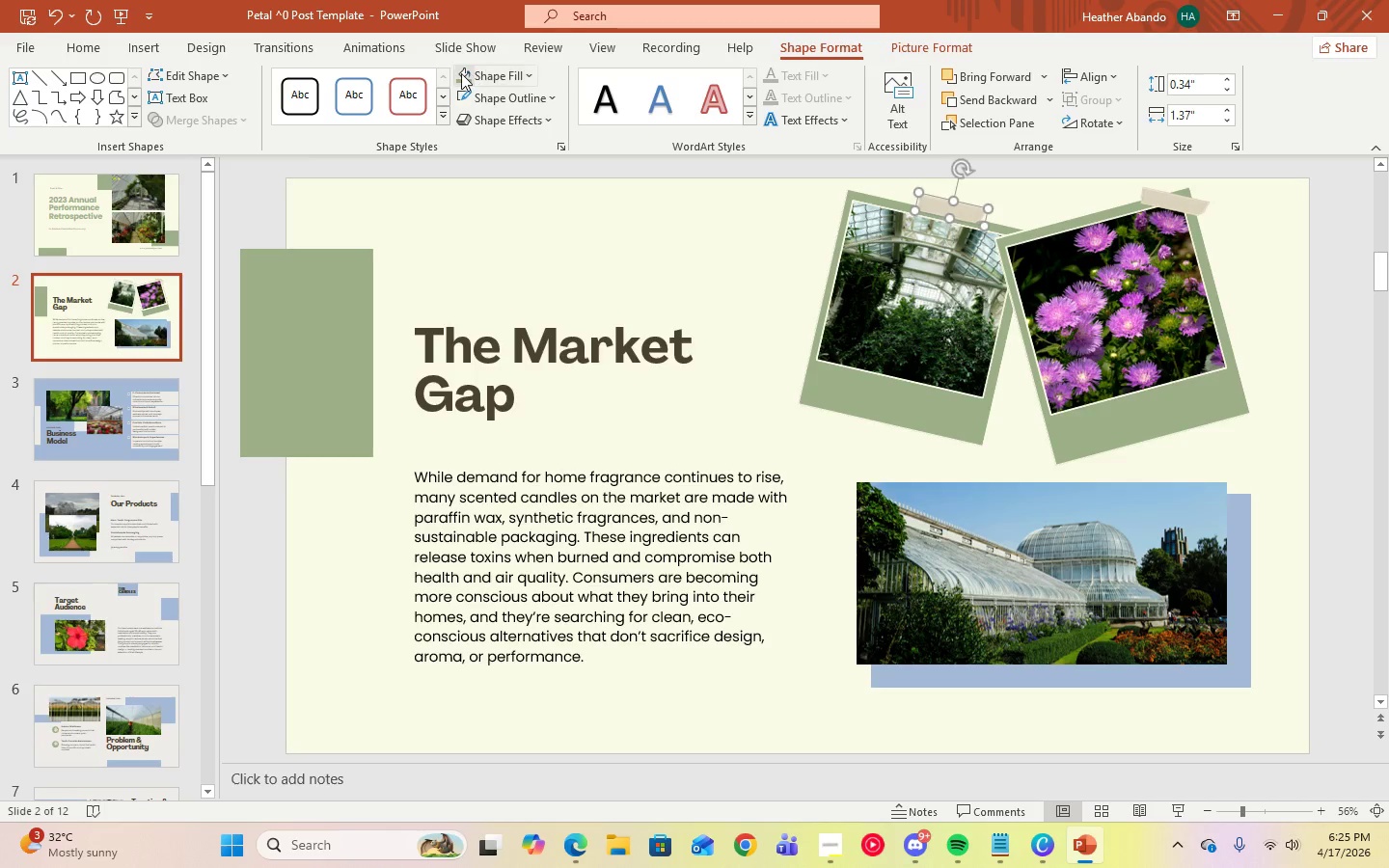 
left_click([461, 74])
 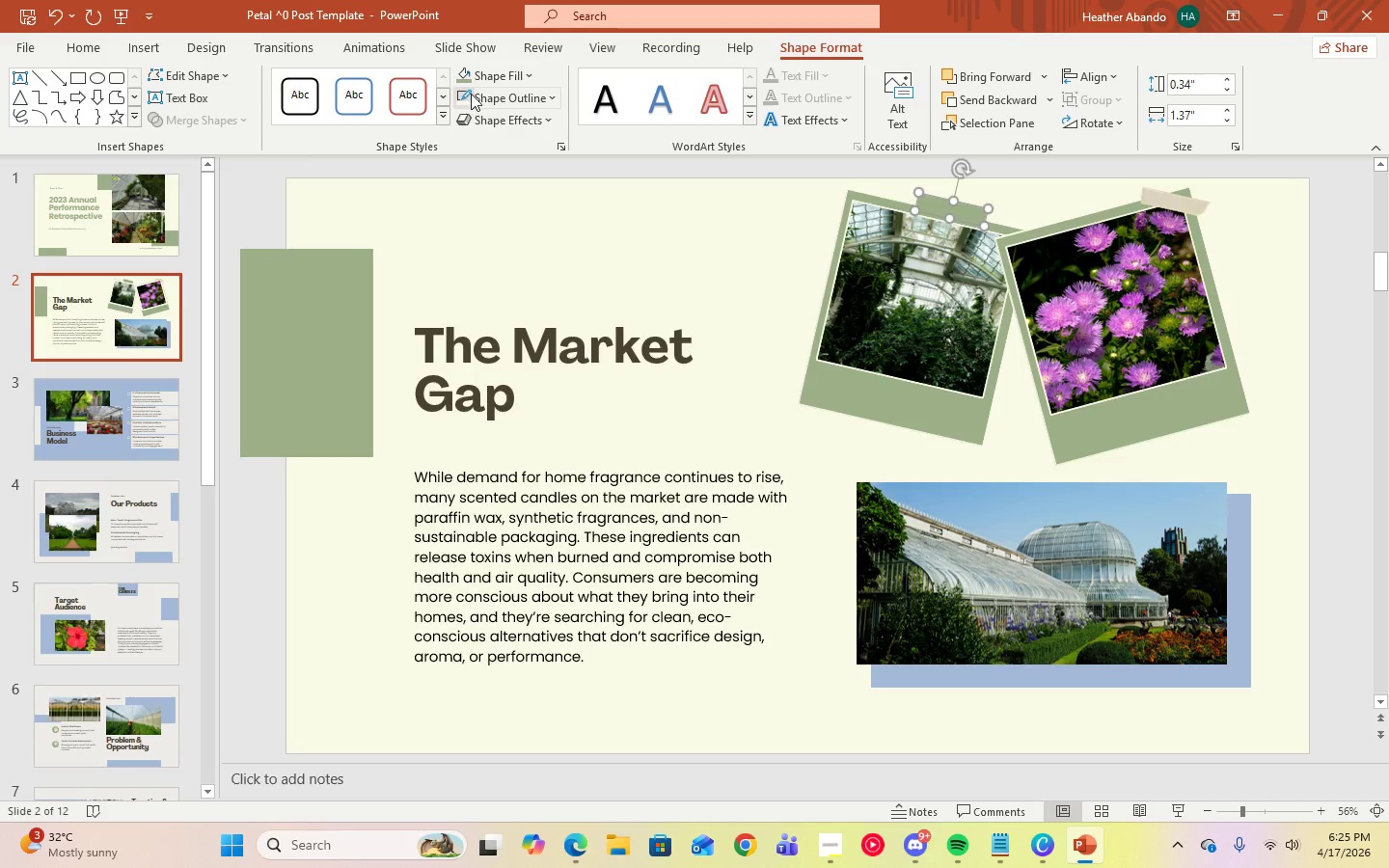 
left_click([530, 80])
 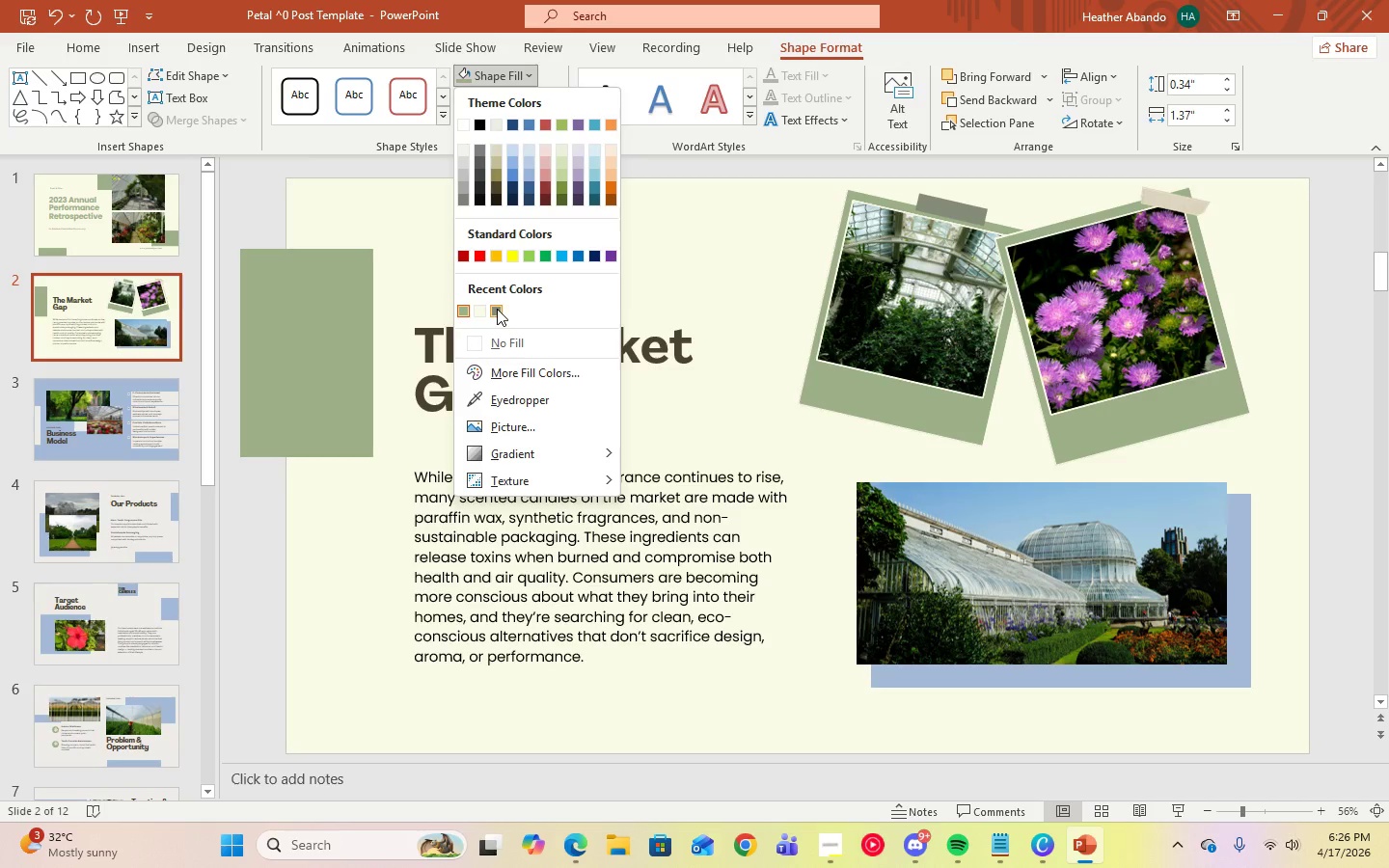 
left_click([497, 309])
 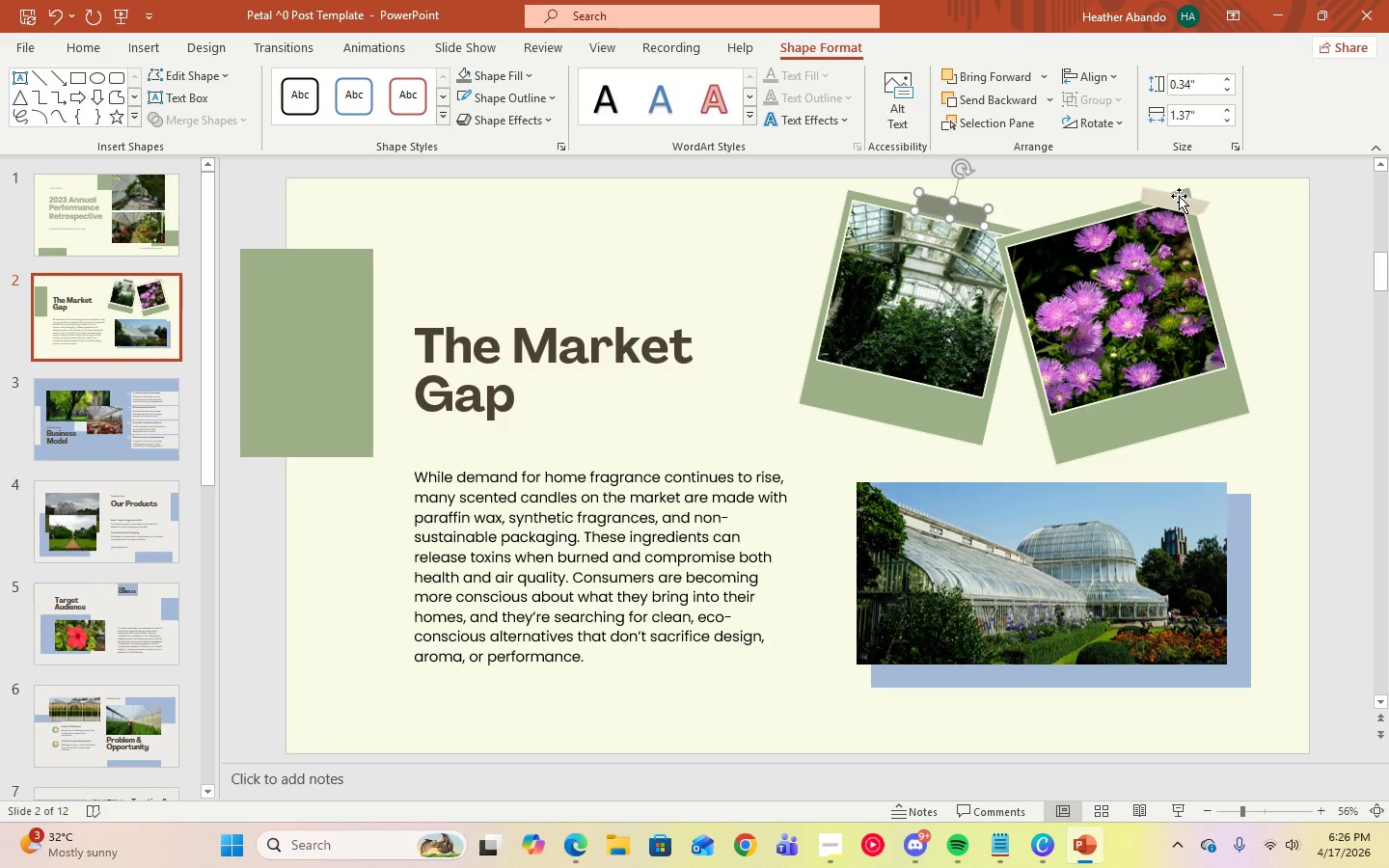 
left_click([1179, 202])
 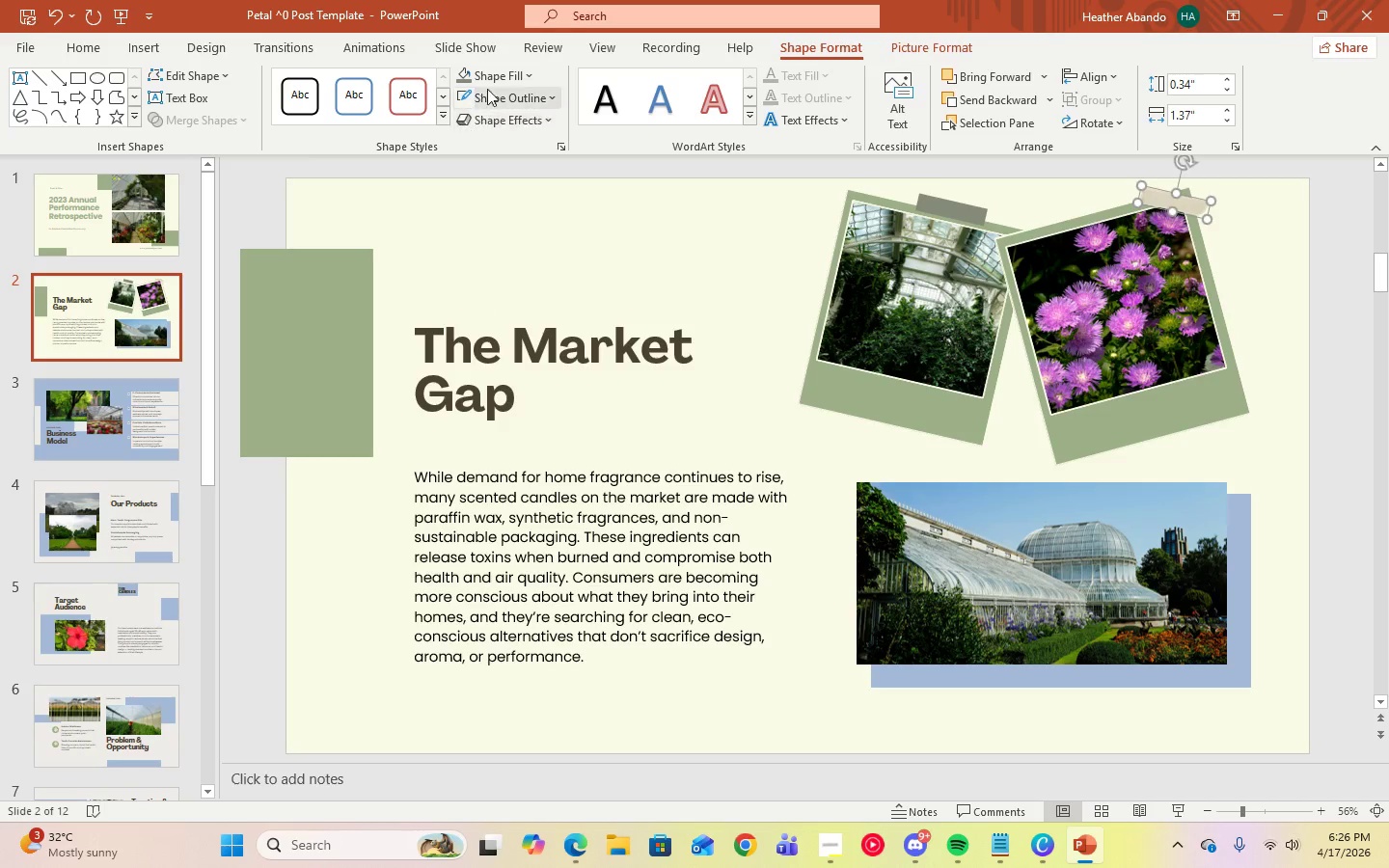 
left_click([519, 76])
 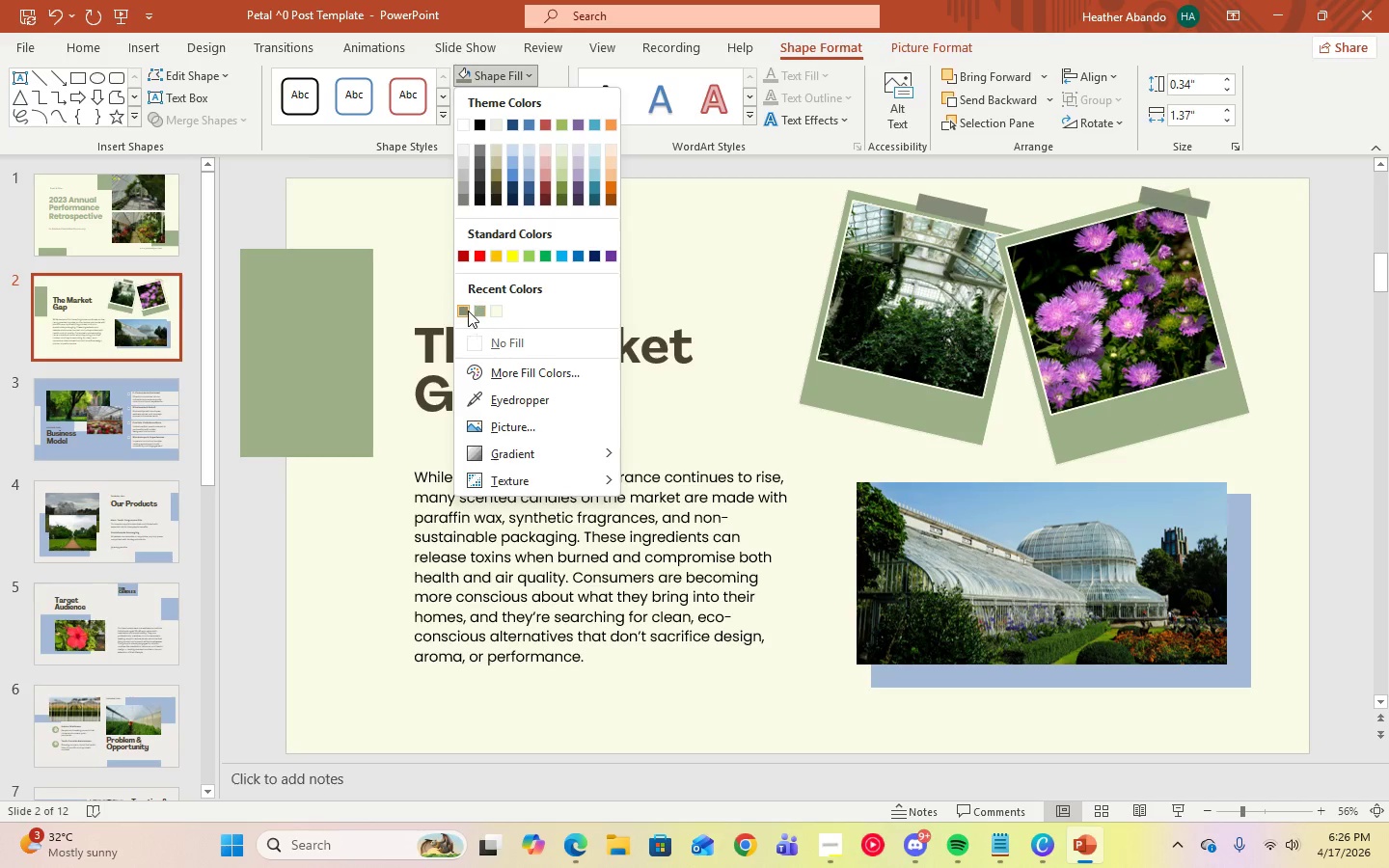 
left_click([465, 311])
 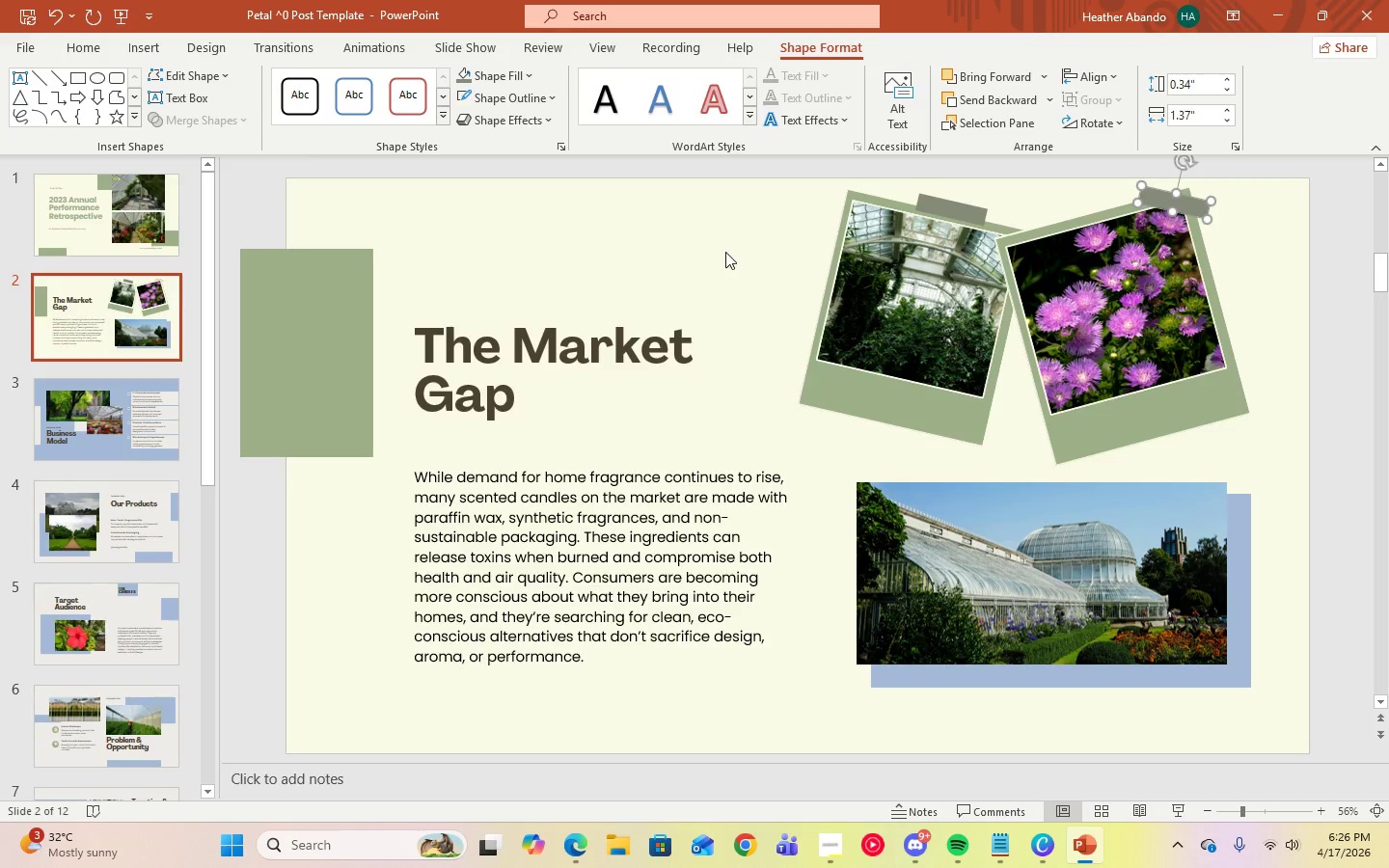 
left_click([725, 247])
 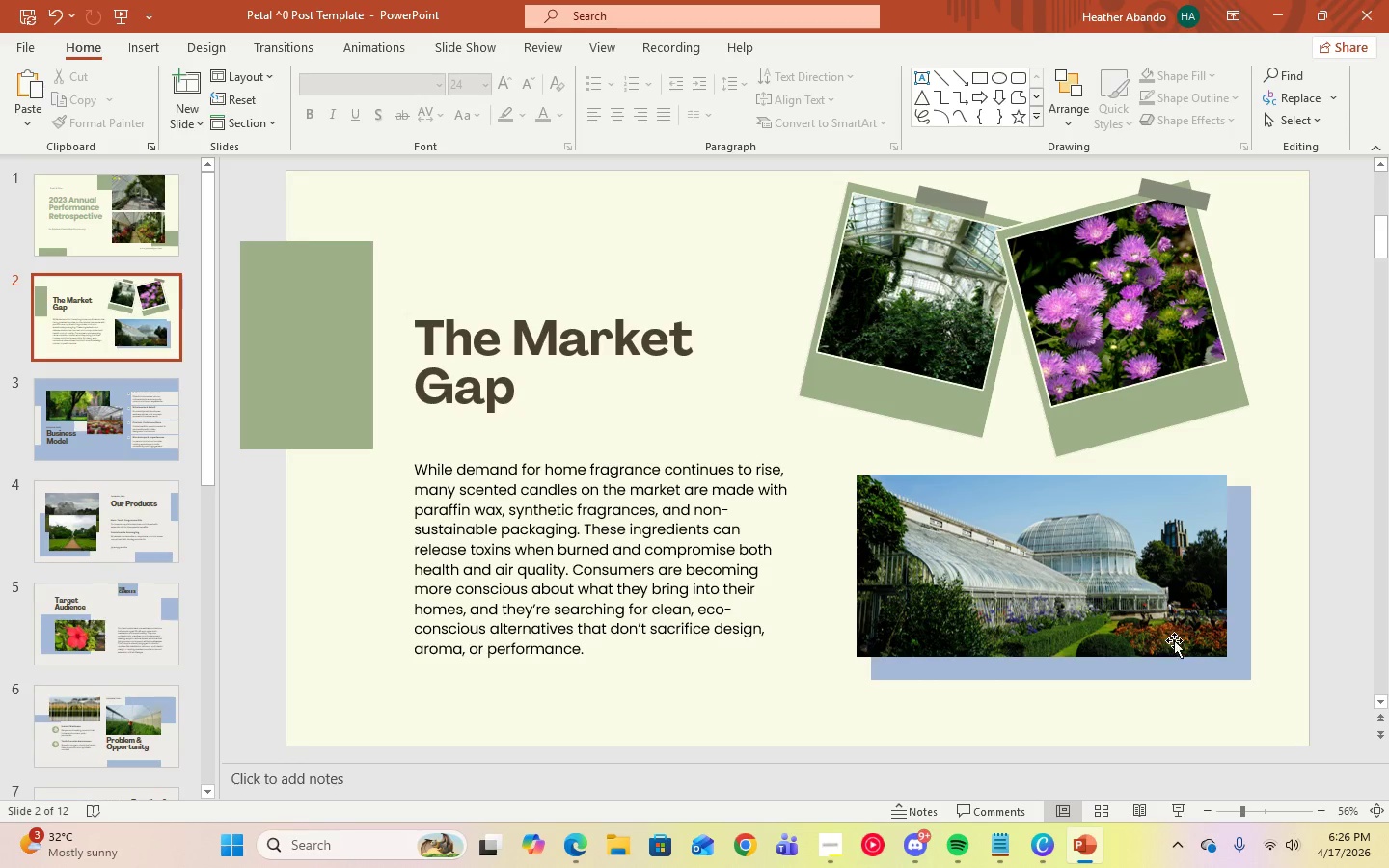 
left_click([1173, 665])
 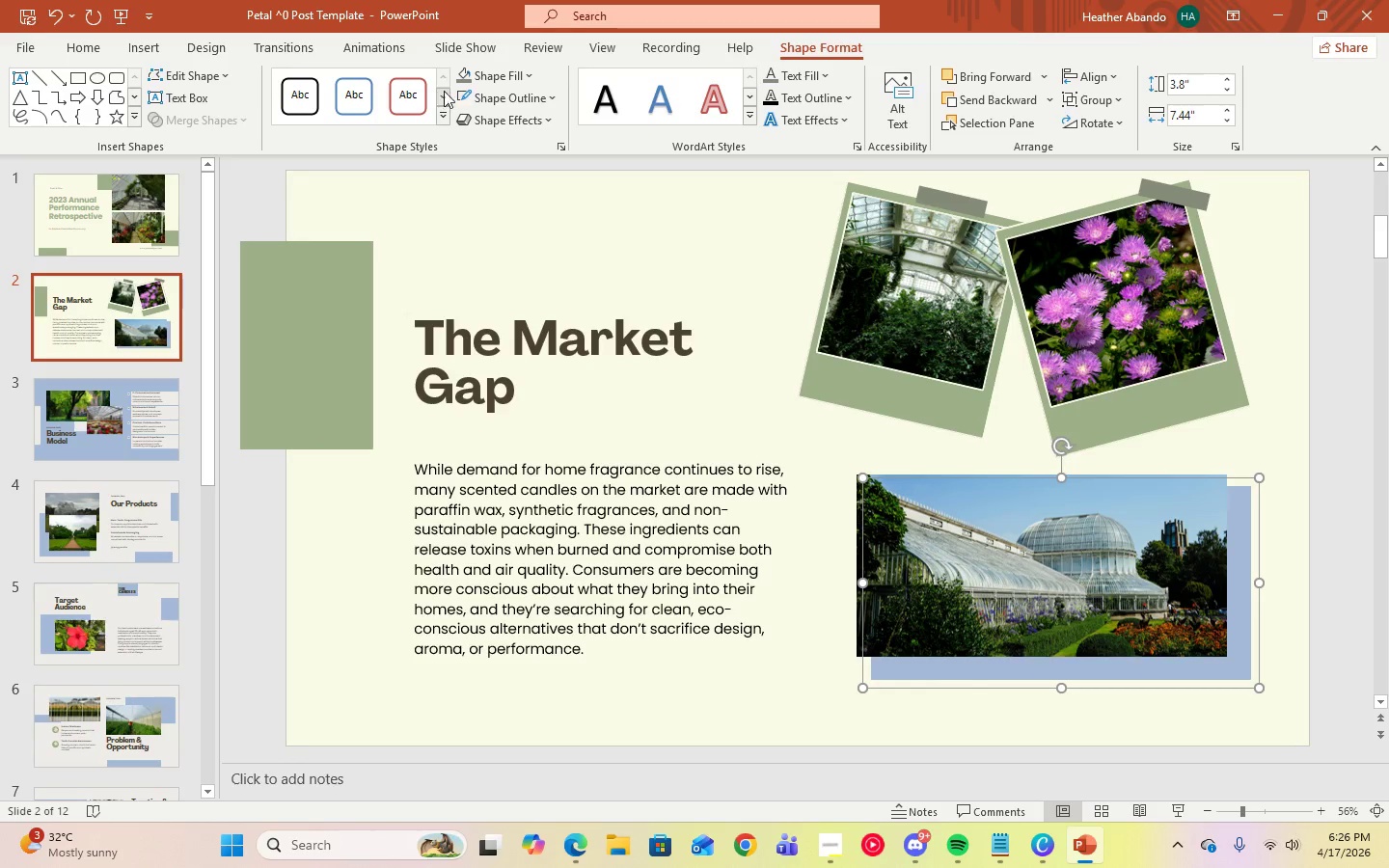 
left_click([513, 82])
 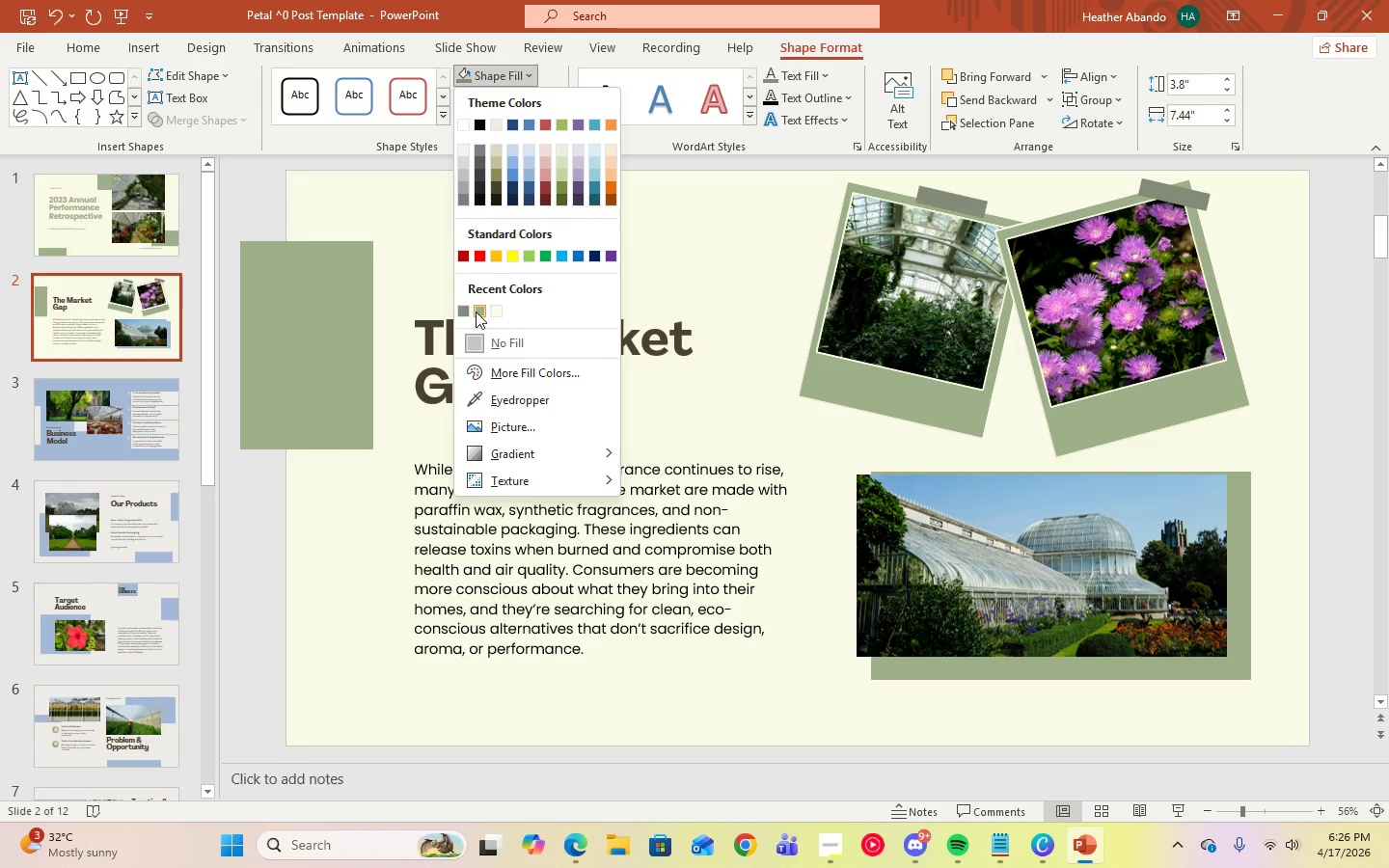 
left_click([476, 312])
 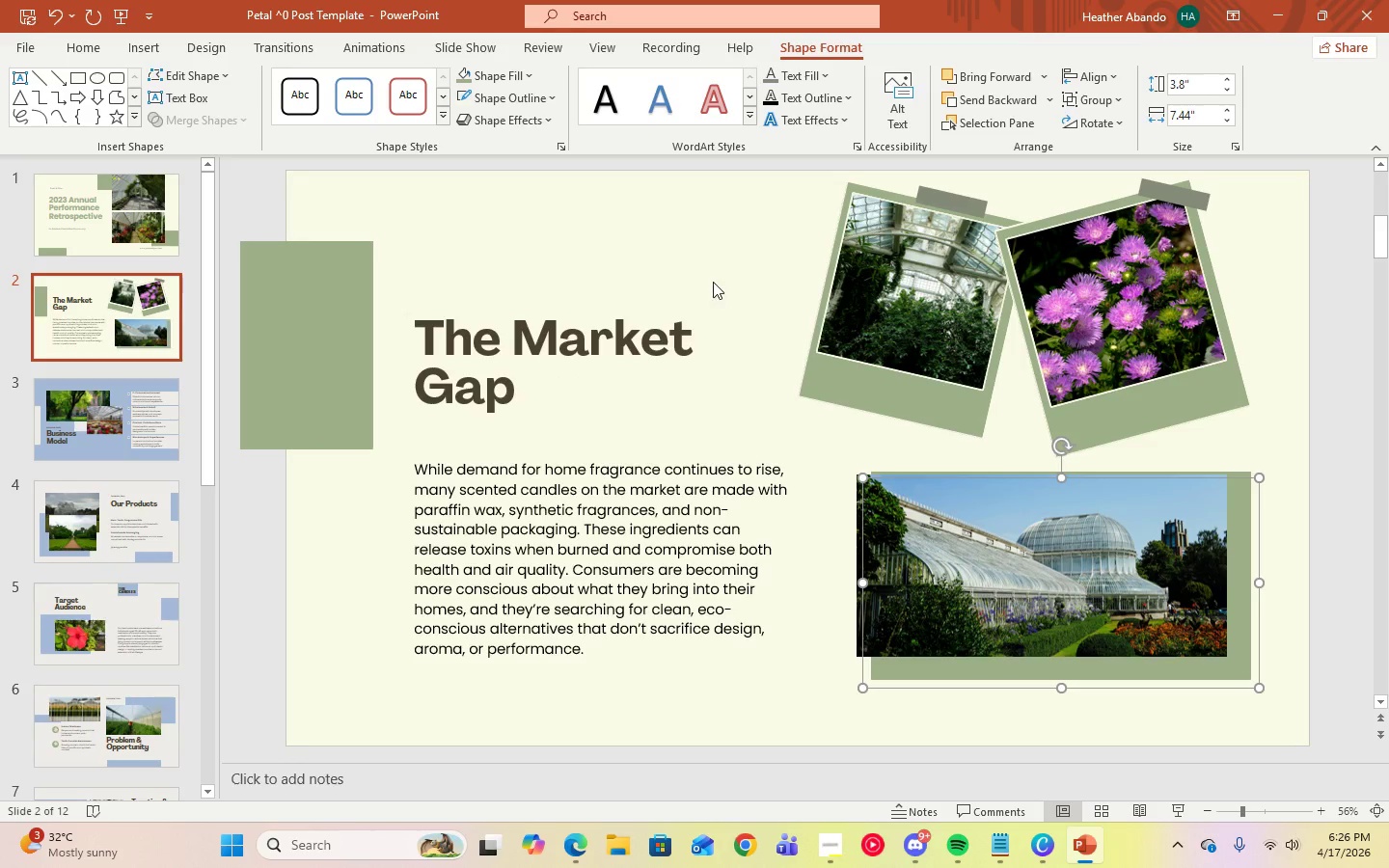 
left_click([713, 282])
 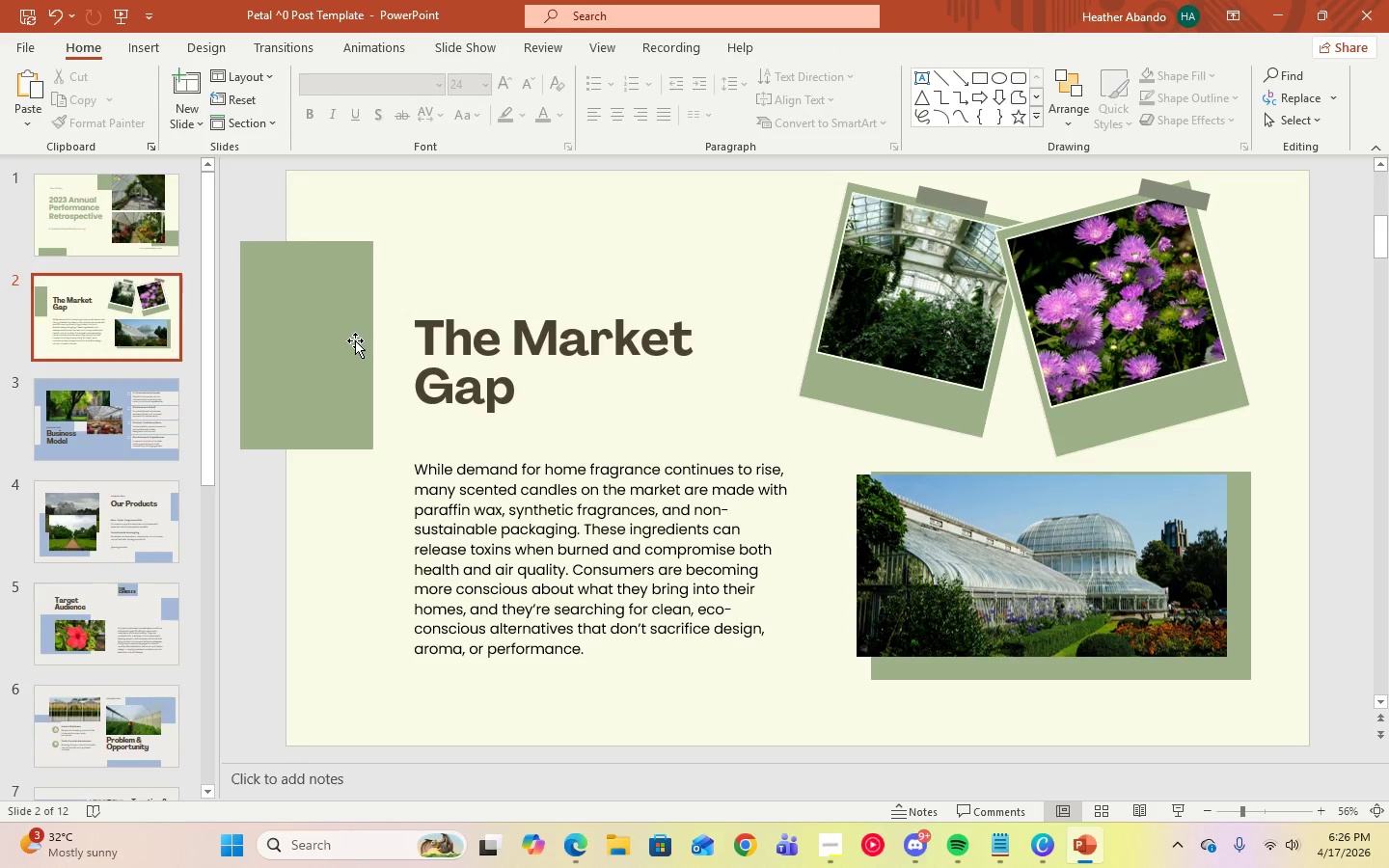 
left_click([760, 708])
 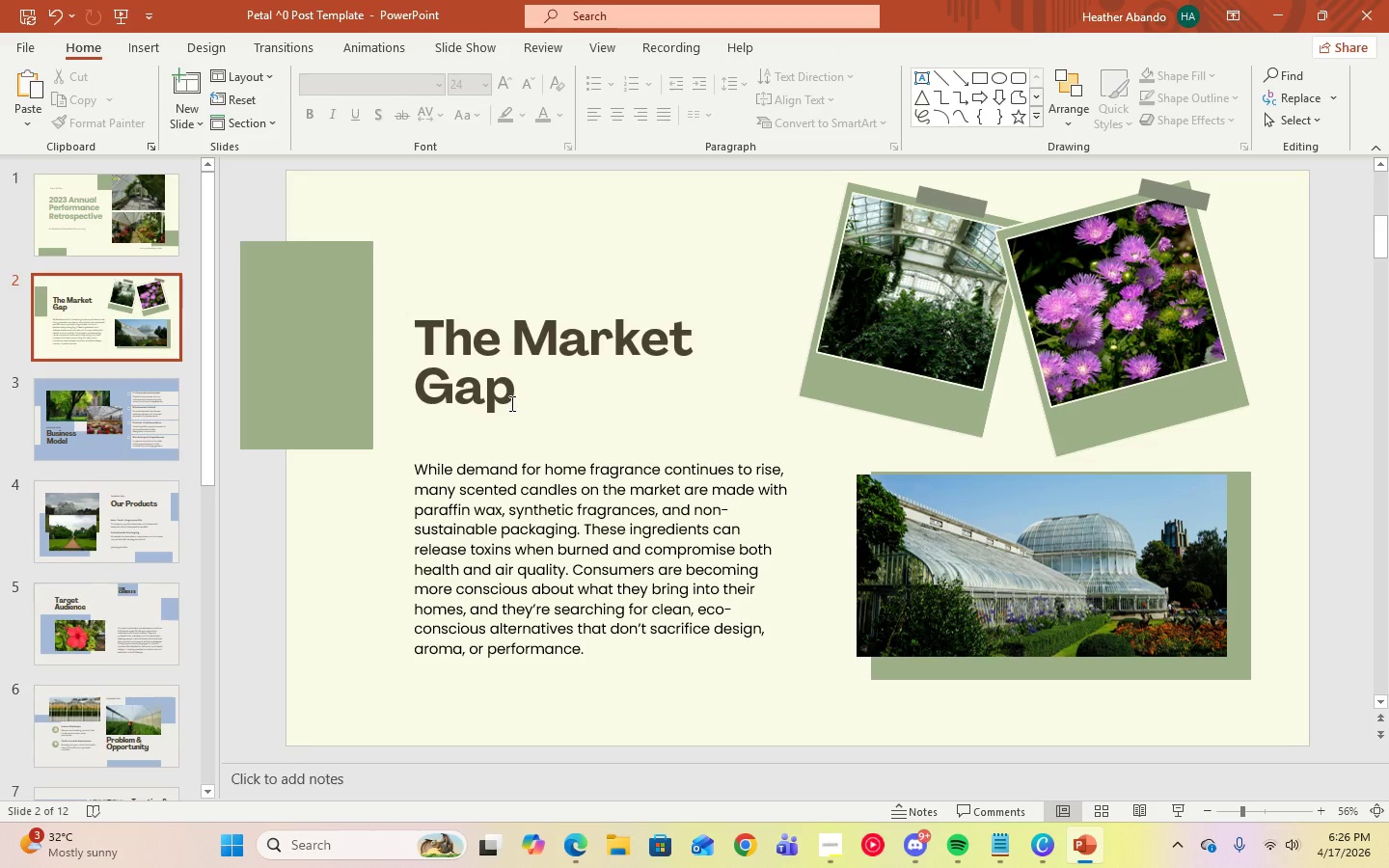 
left_click([510, 403])
 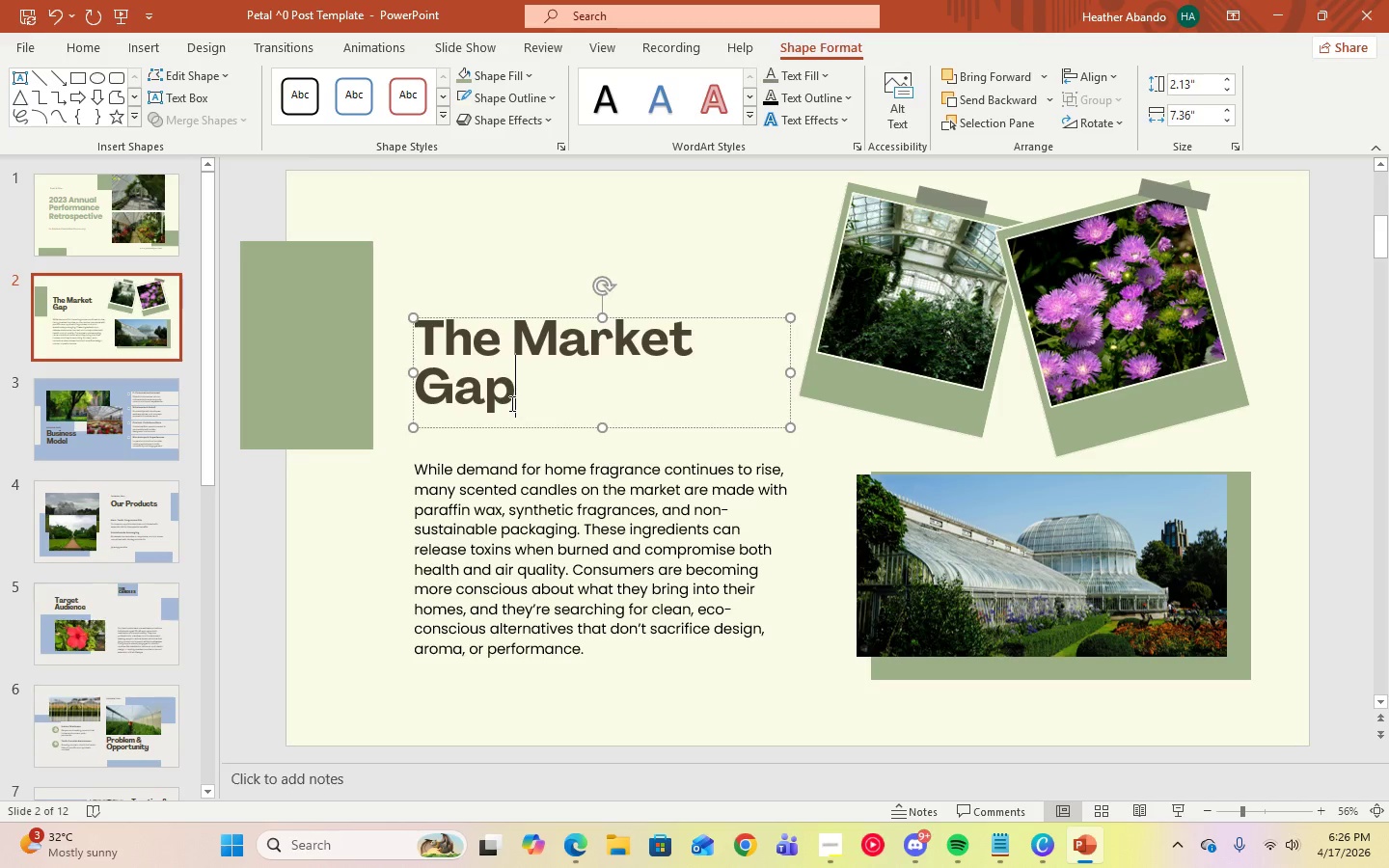 
key(Control+A)
 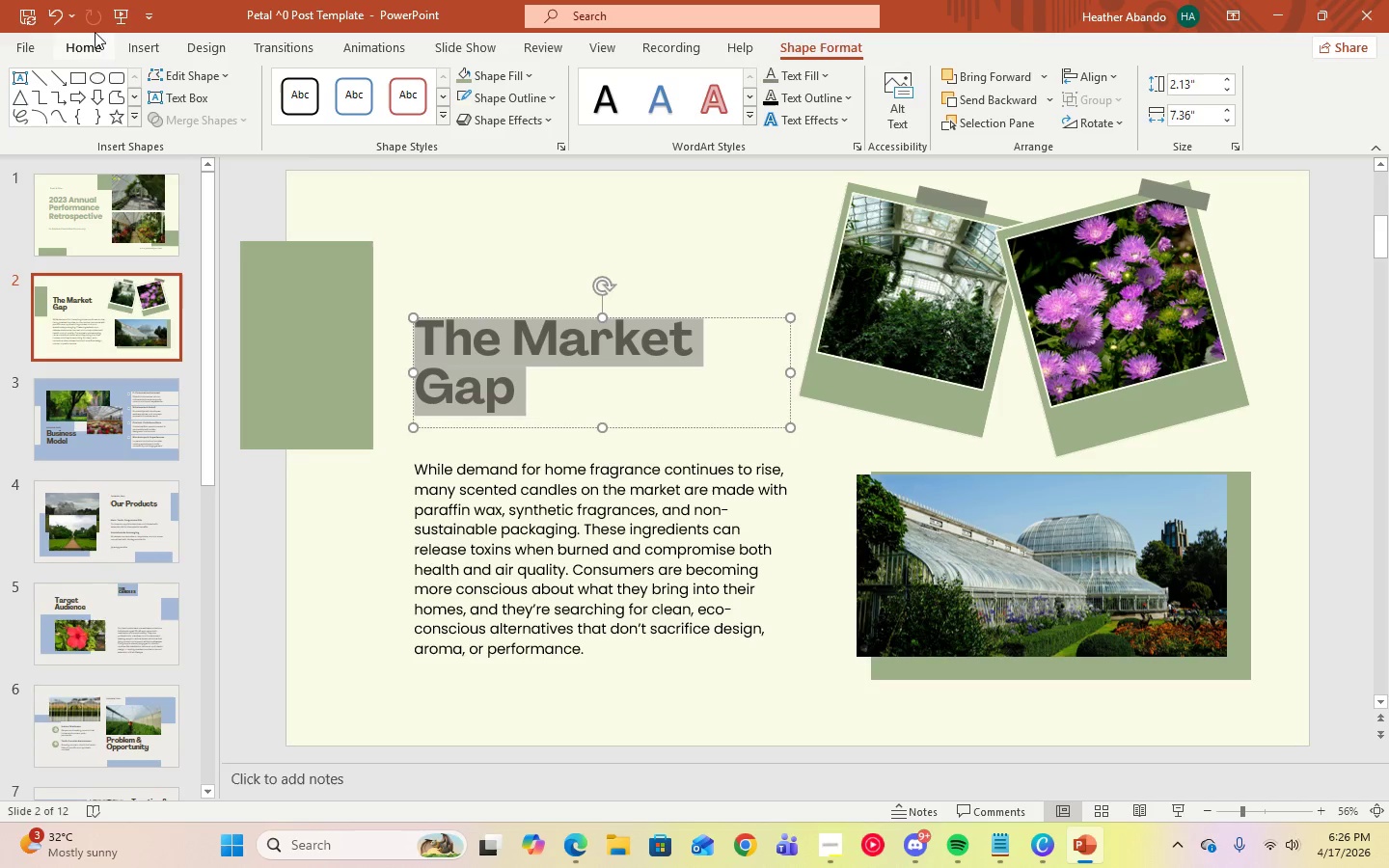 
left_click([95, 43])
 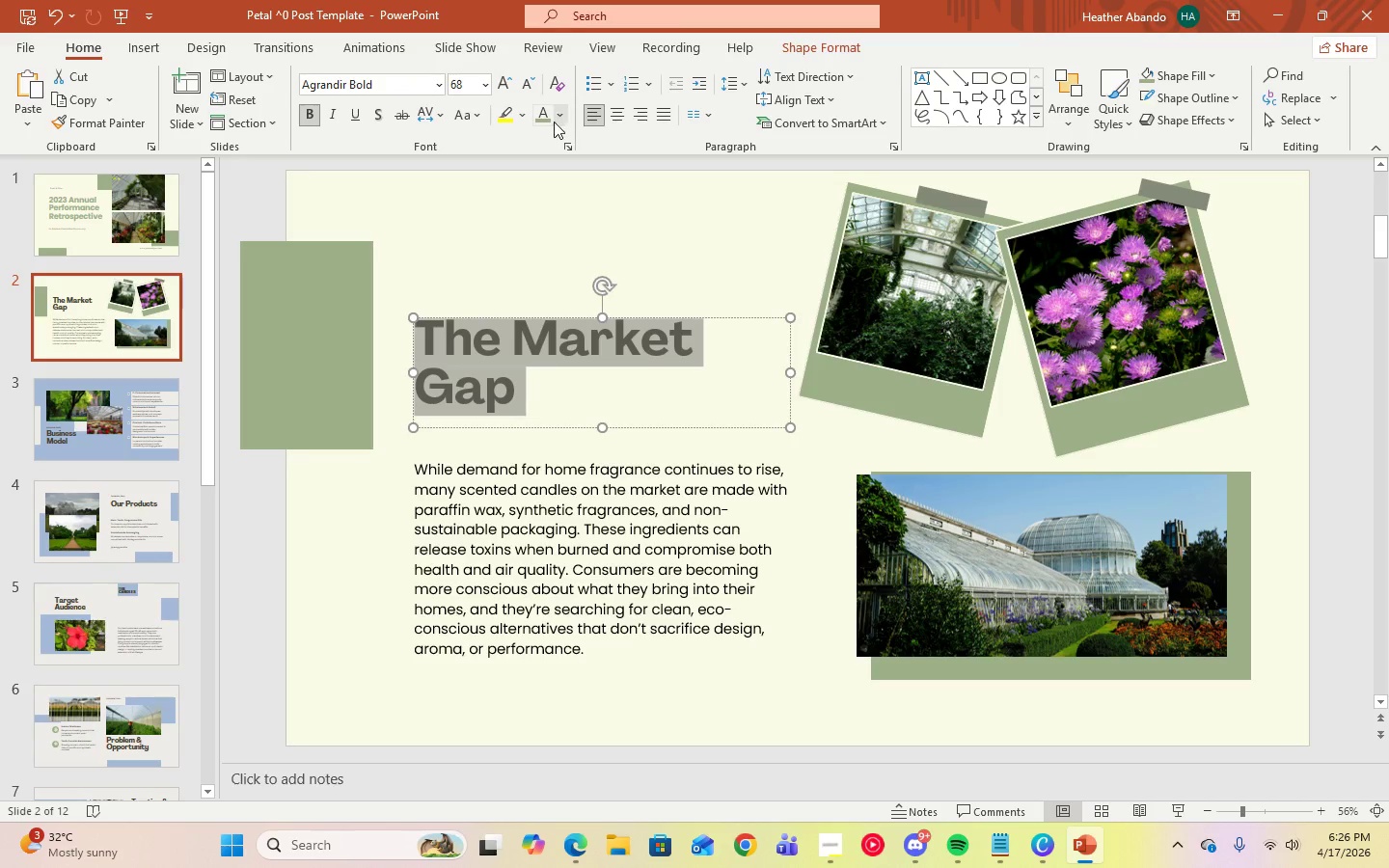 
left_click([554, 121])
 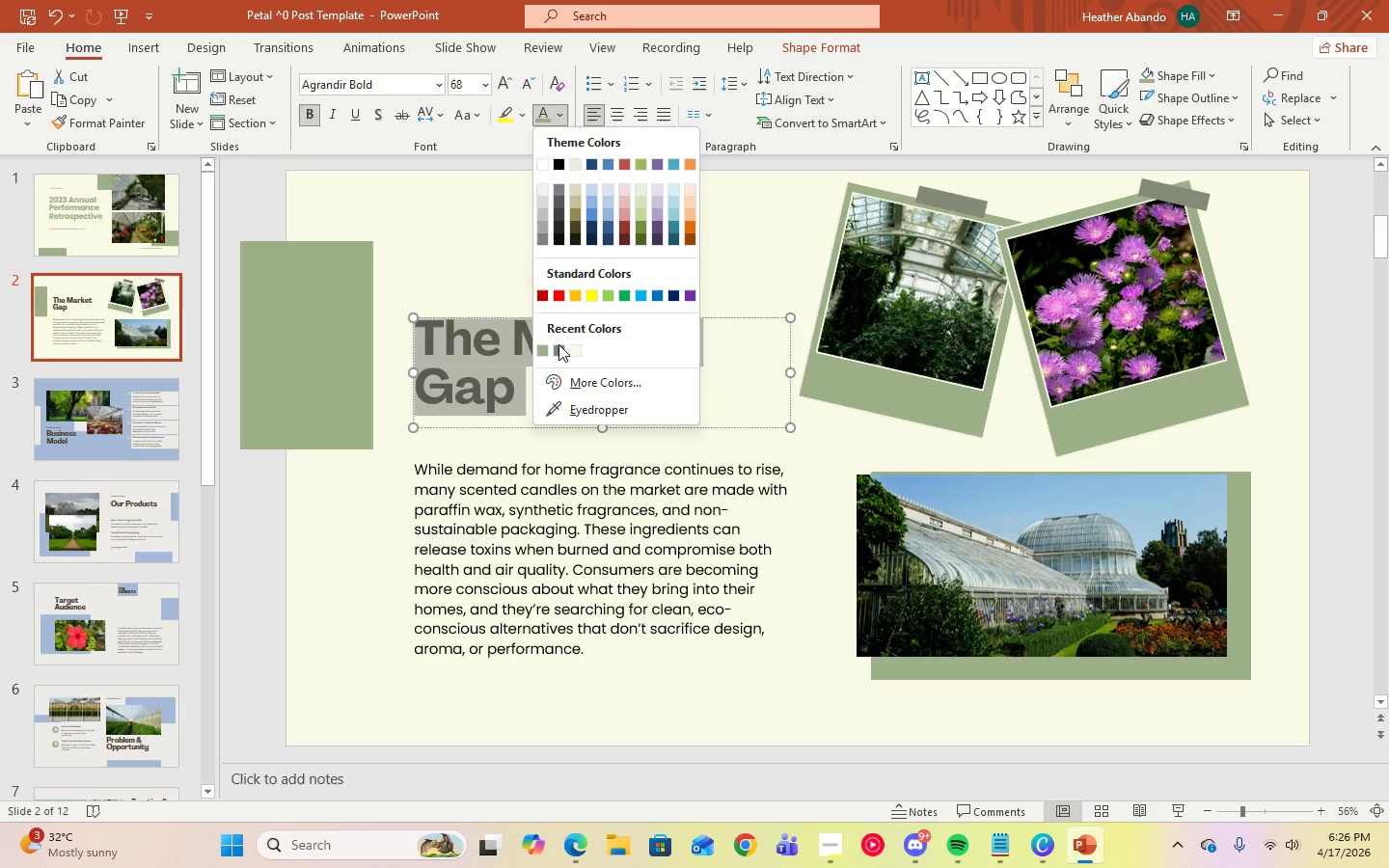 
left_click([558, 344])
 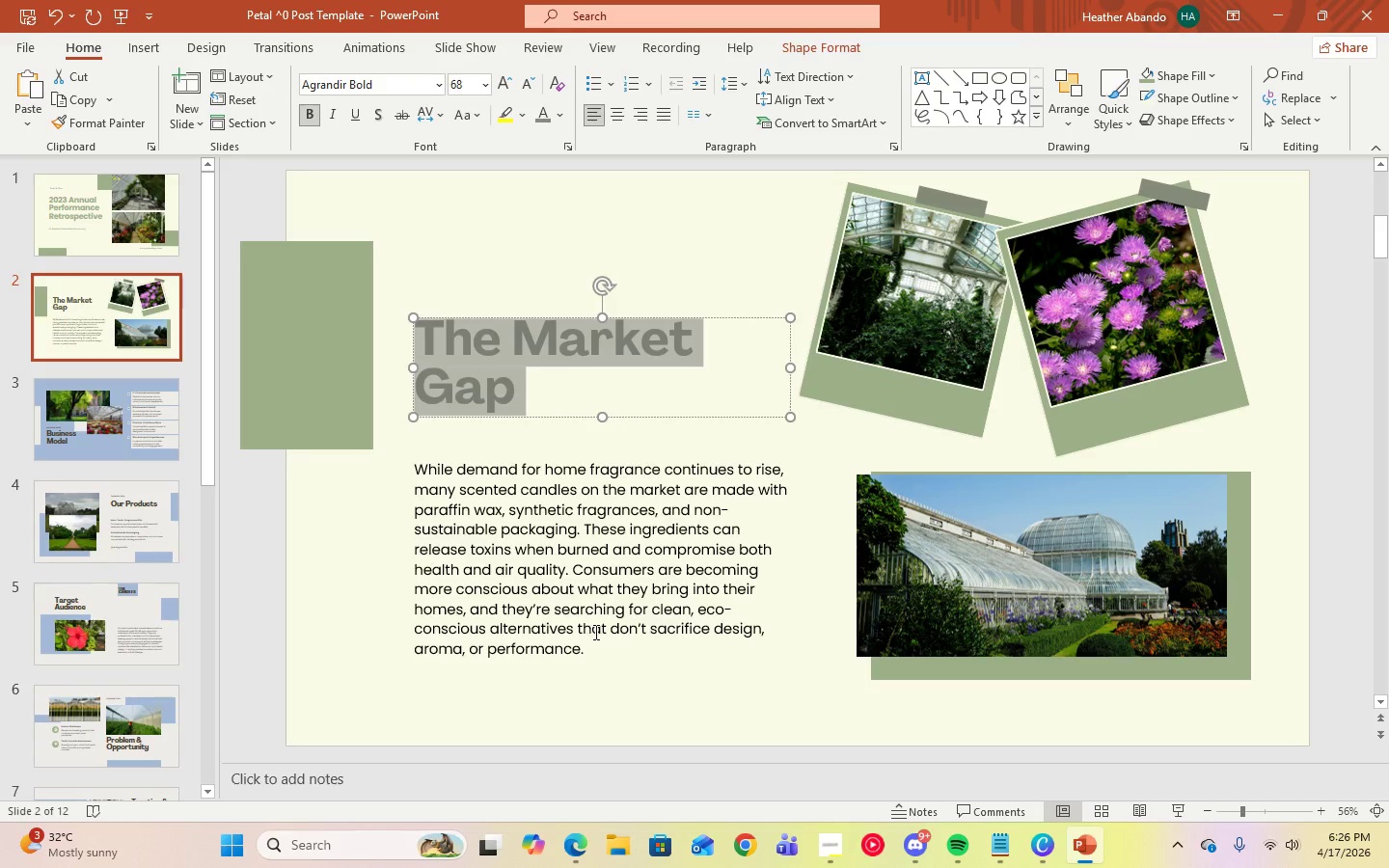 
left_click([616, 641])
 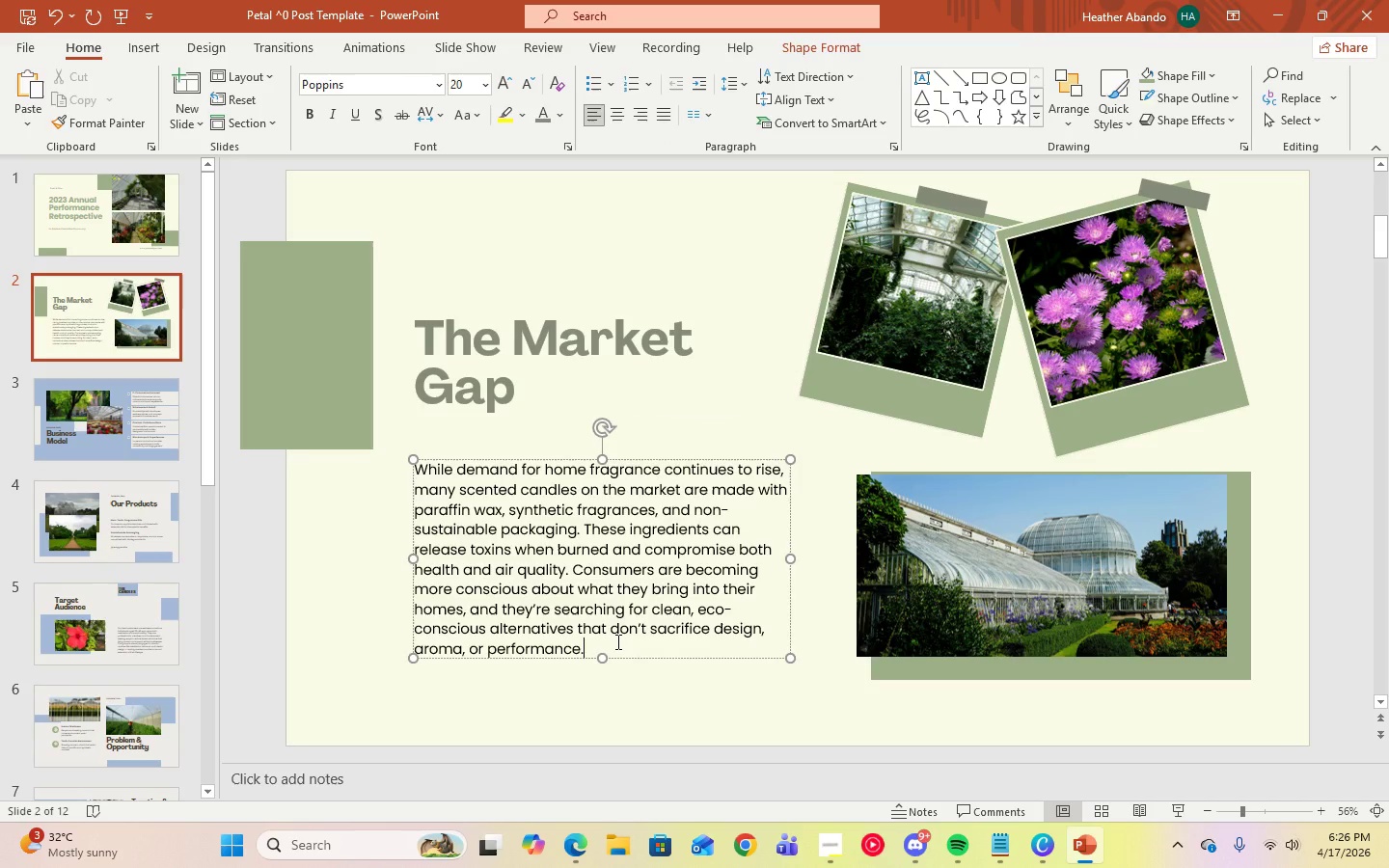 
key(Control+A)
 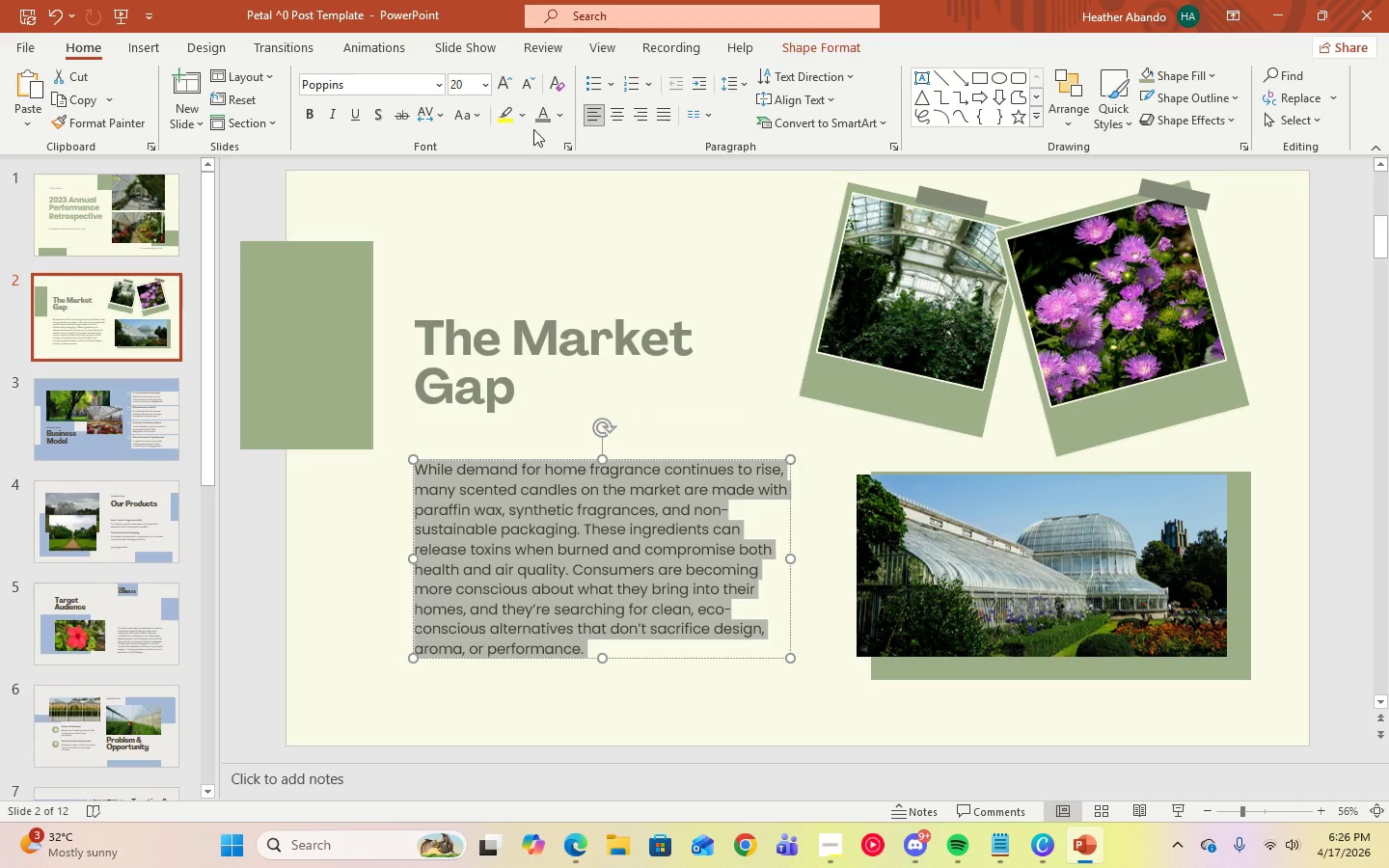 
left_click([558, 122])
 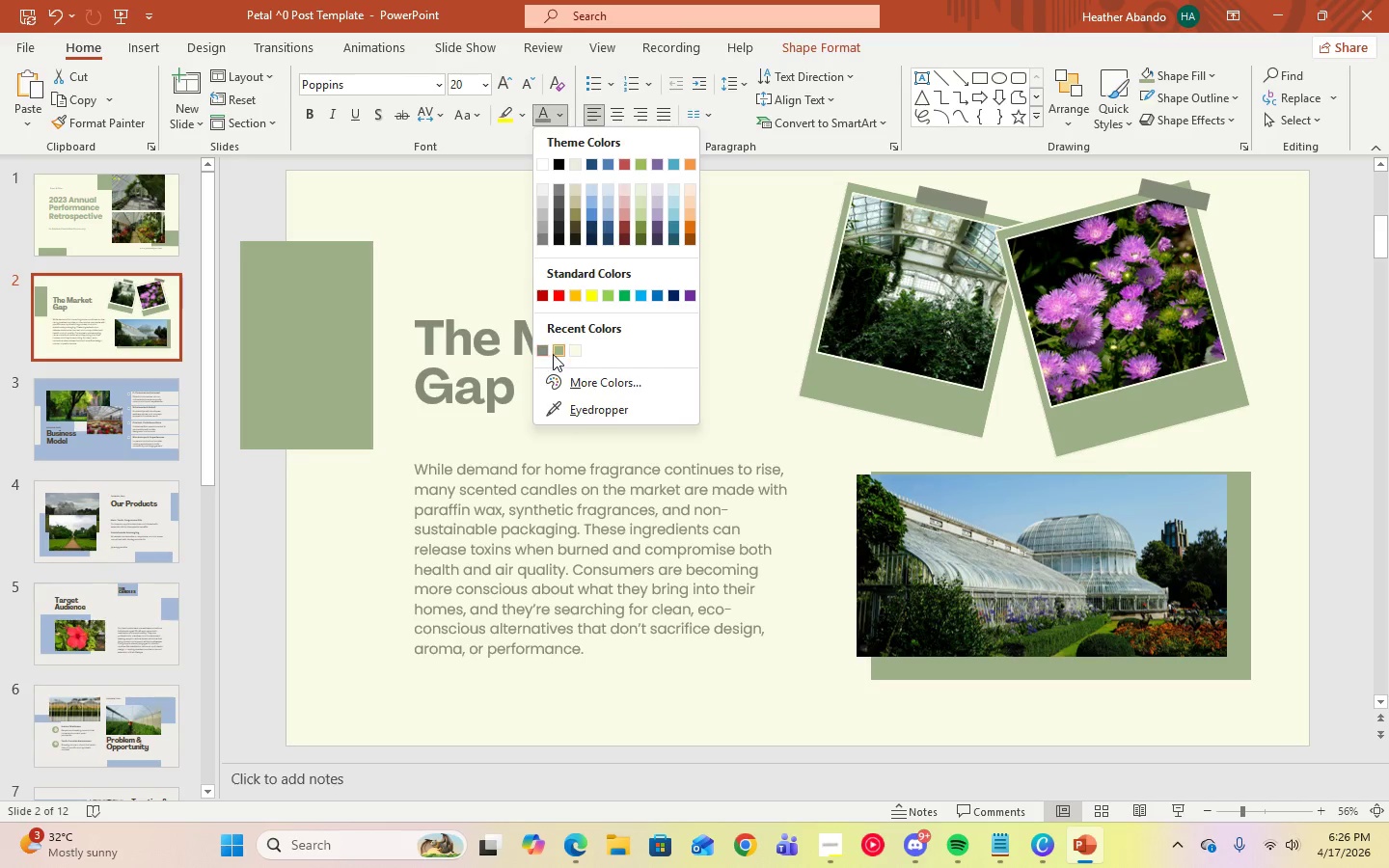 
left_click([554, 354])
 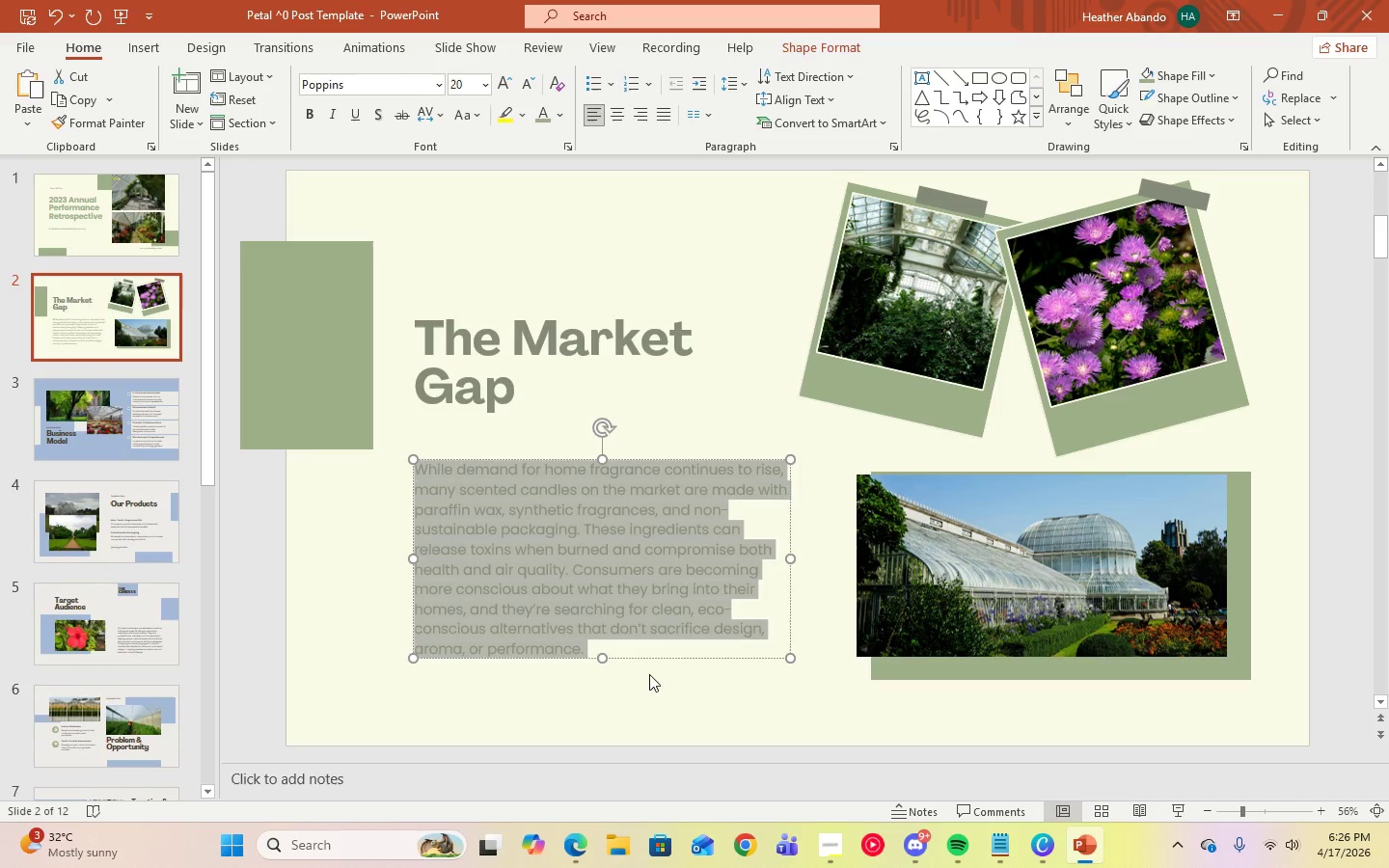 
left_click([654, 689])
 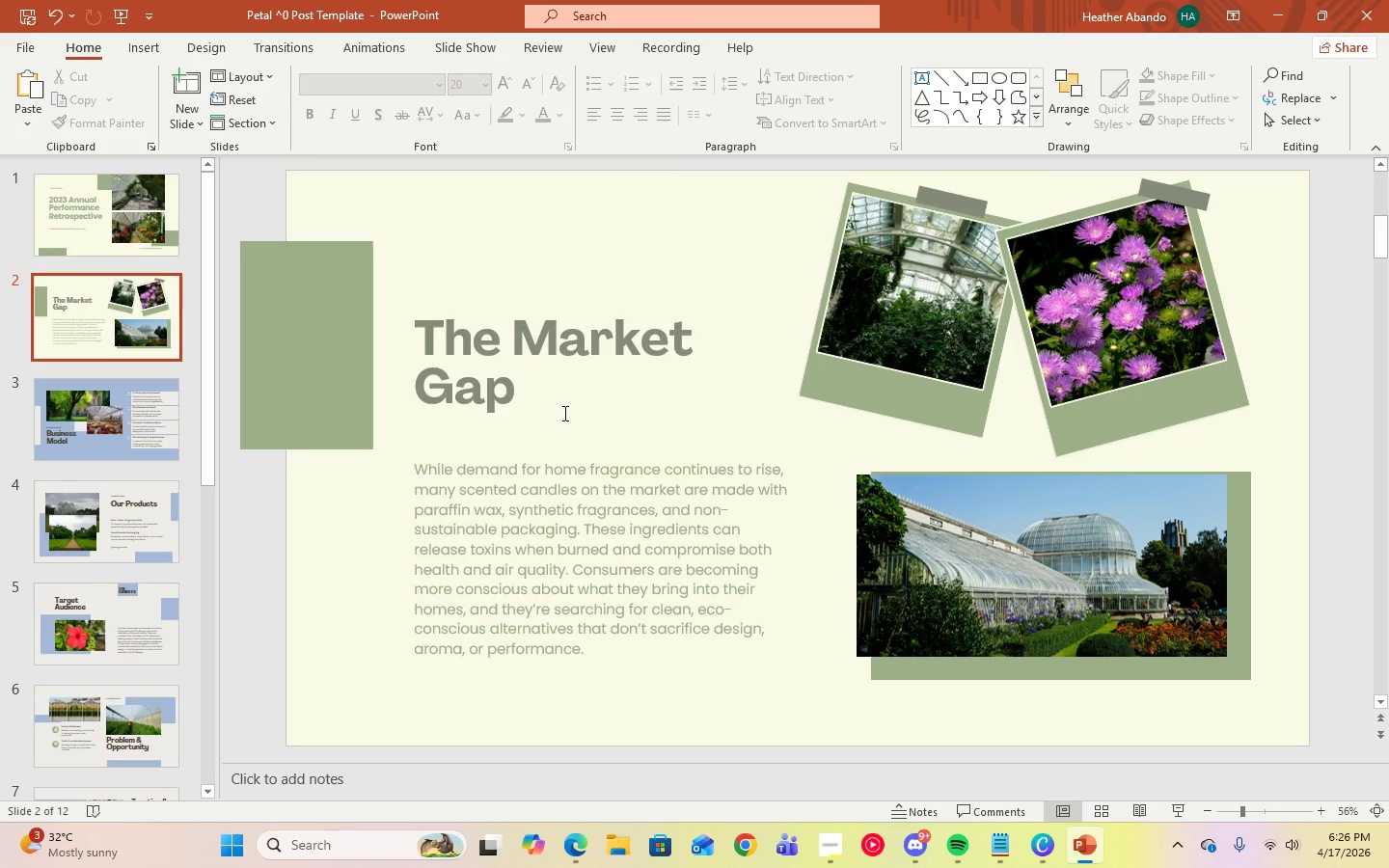 
left_click([511, 392])
 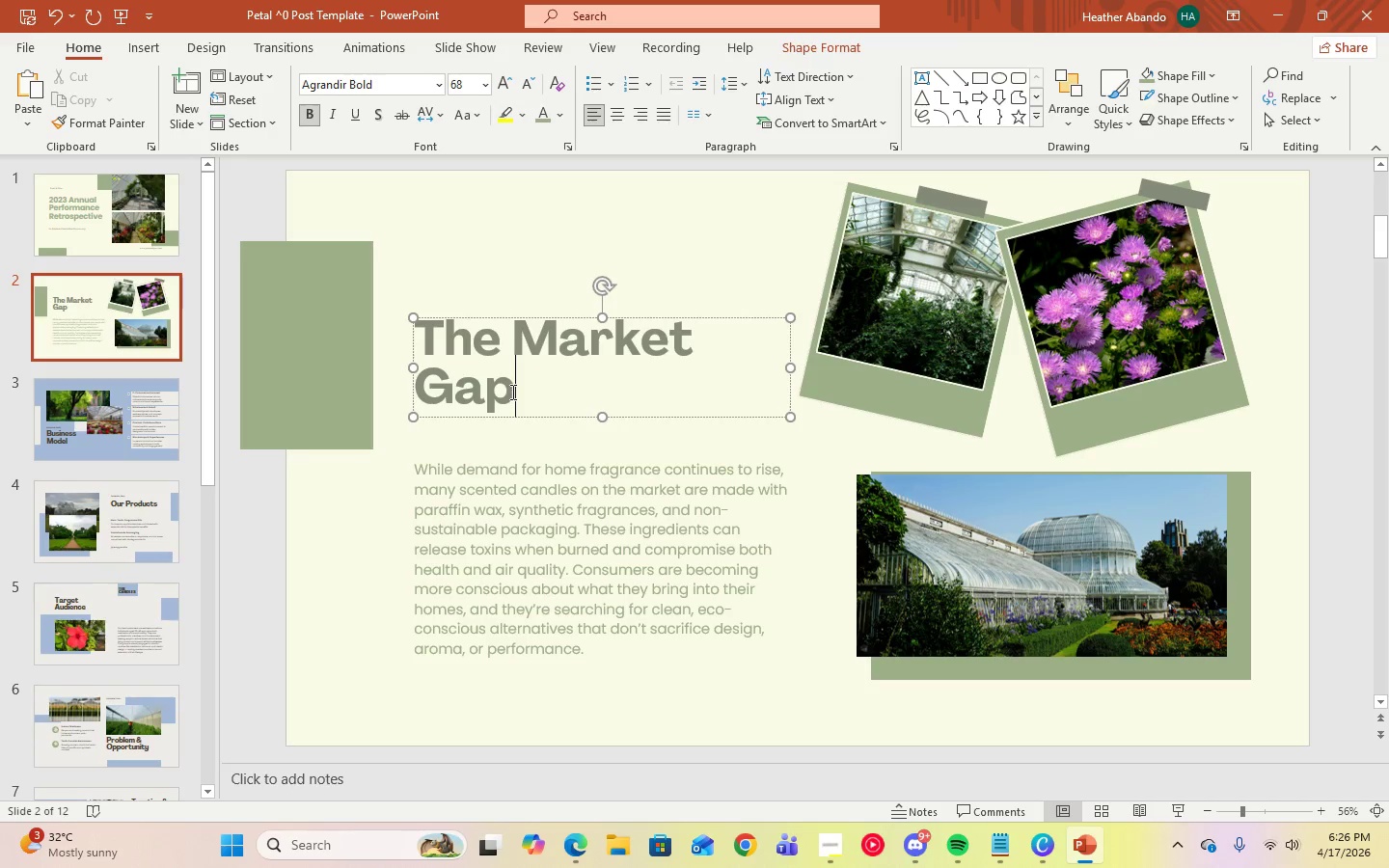 
key(Control+A)
 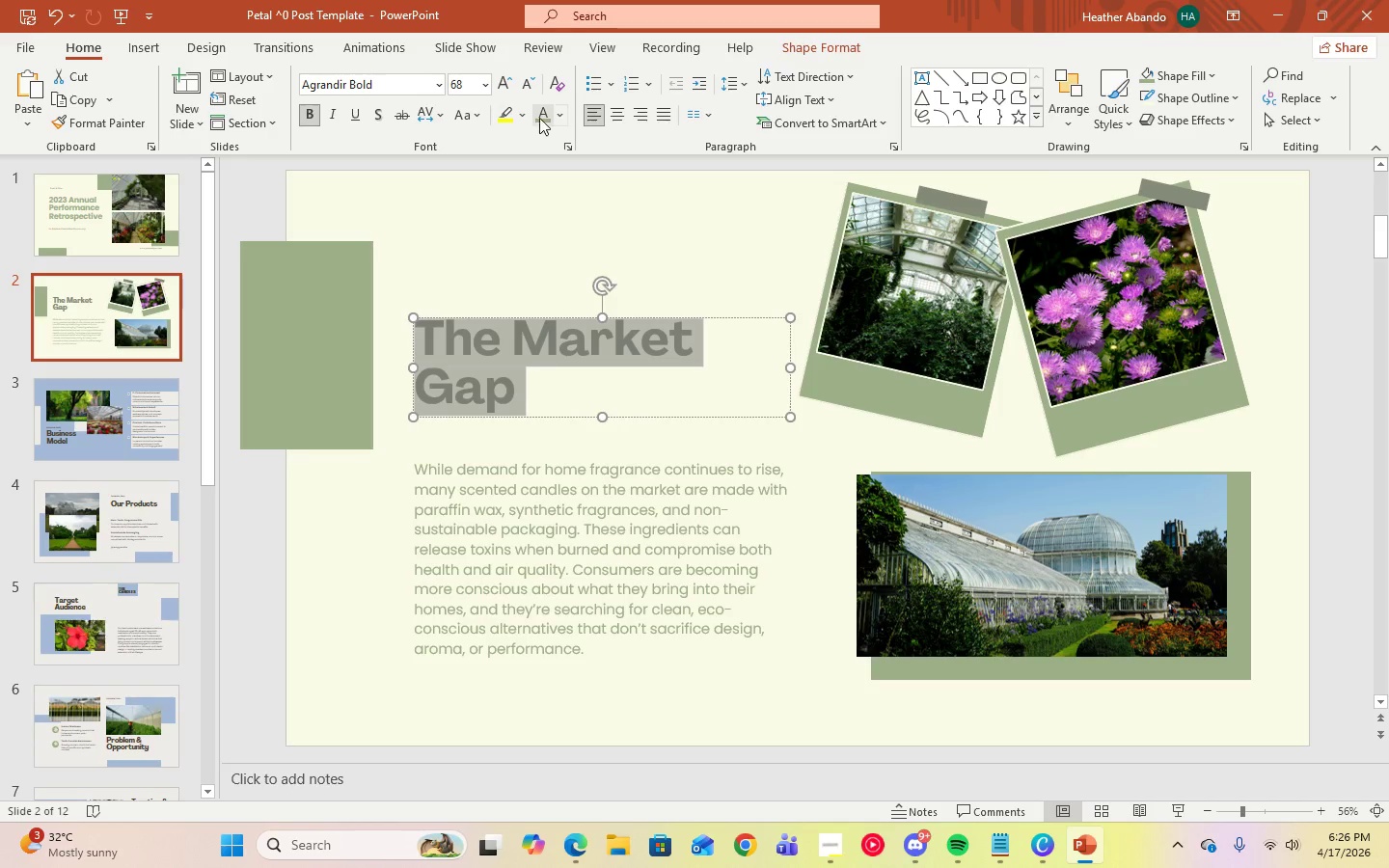 
left_click([539, 116])
 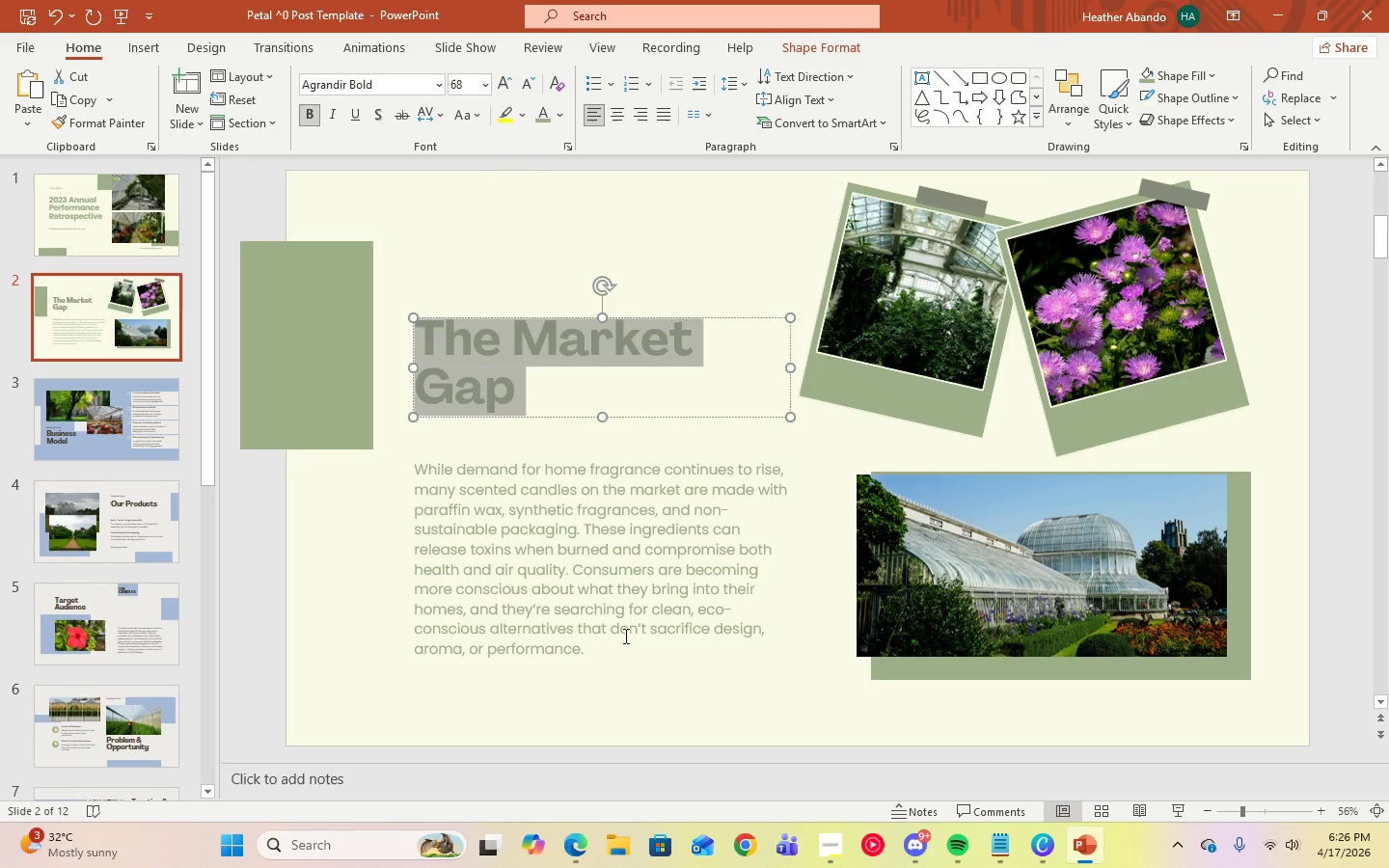 
left_click([630, 661])
 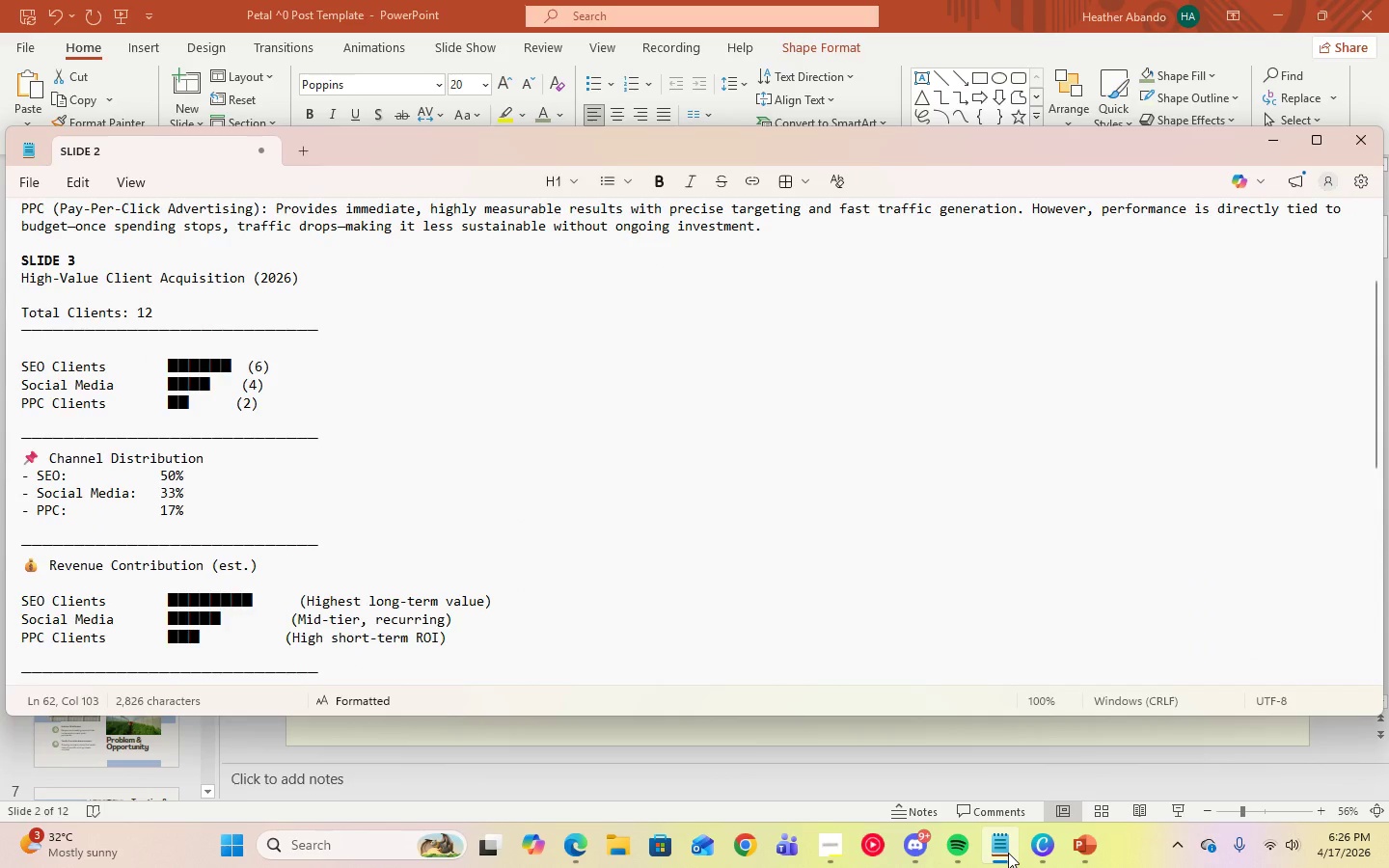 
wait(7.66)
 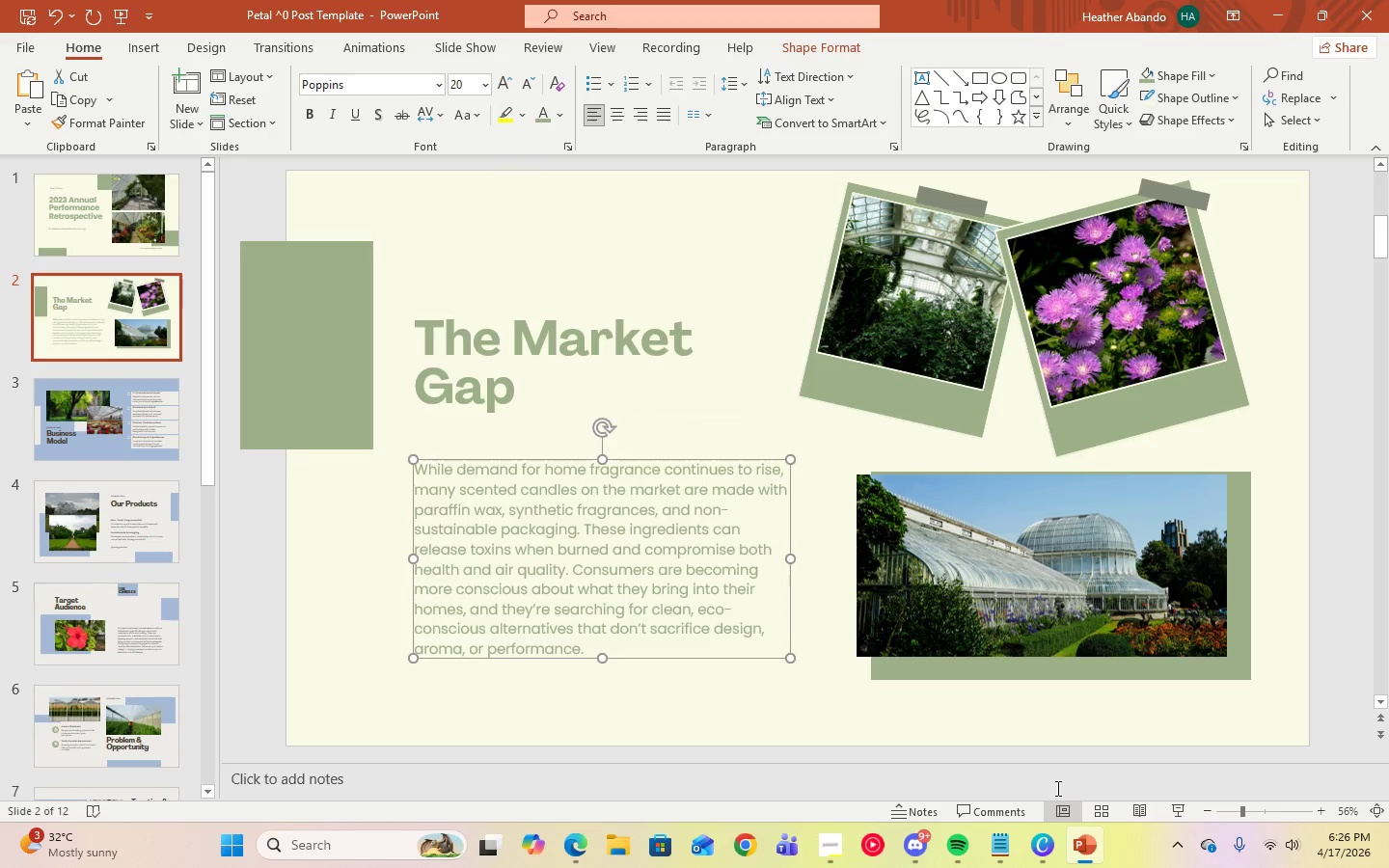 
left_click([1260, 145])
 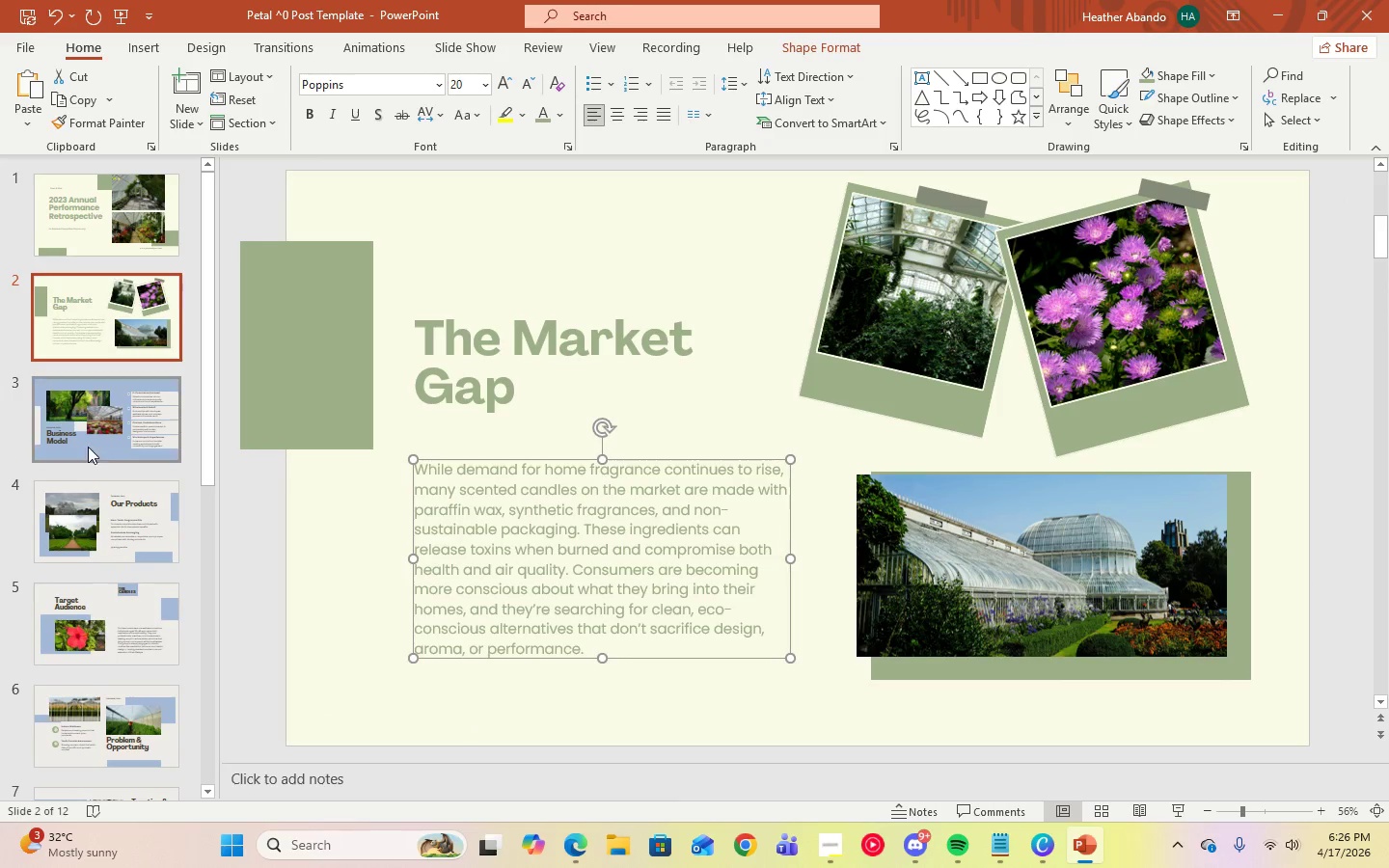 
left_click([123, 436])
 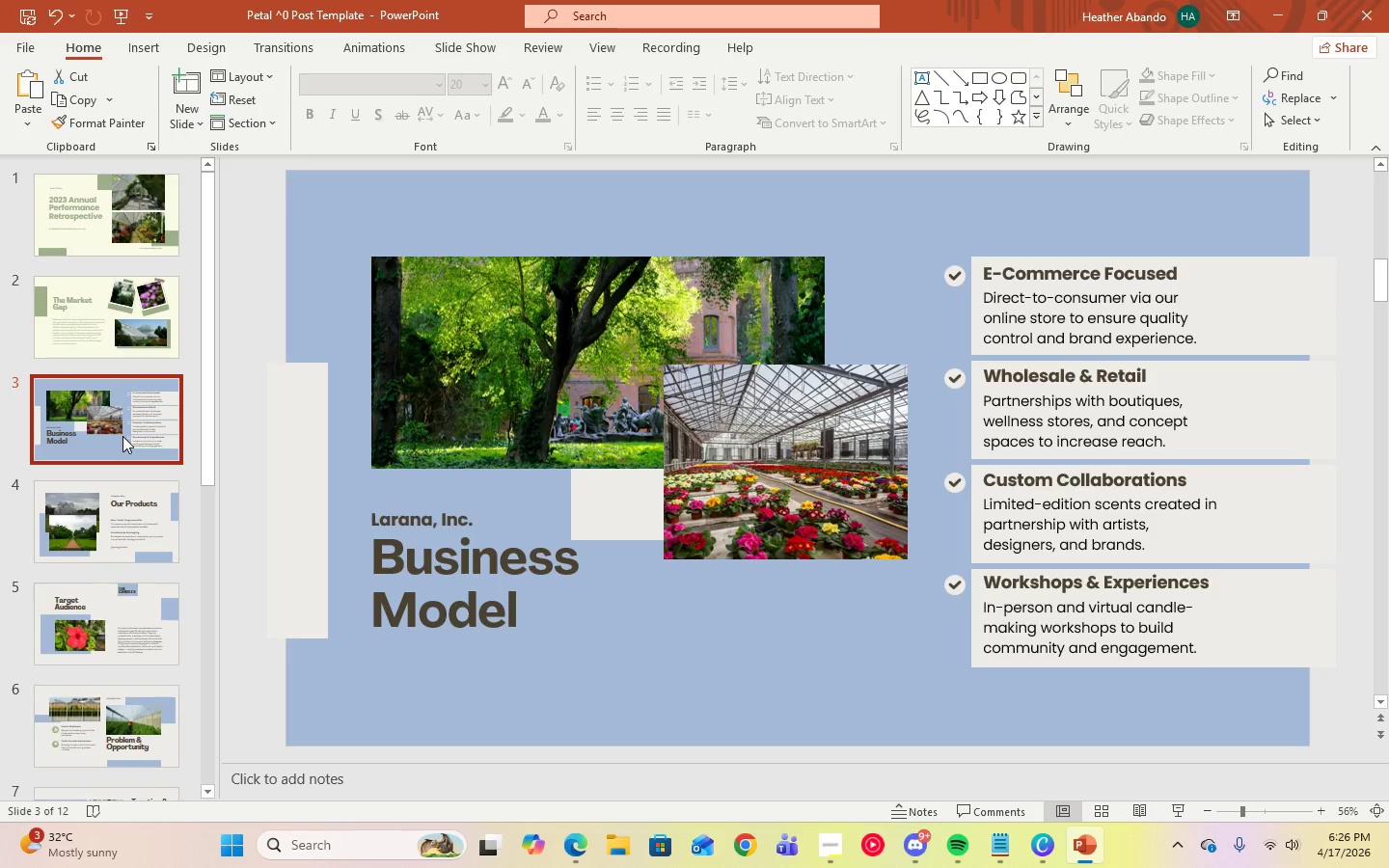 
left_click_drag(start_coordinate=[123, 436], to_coordinate=[122, 304])
 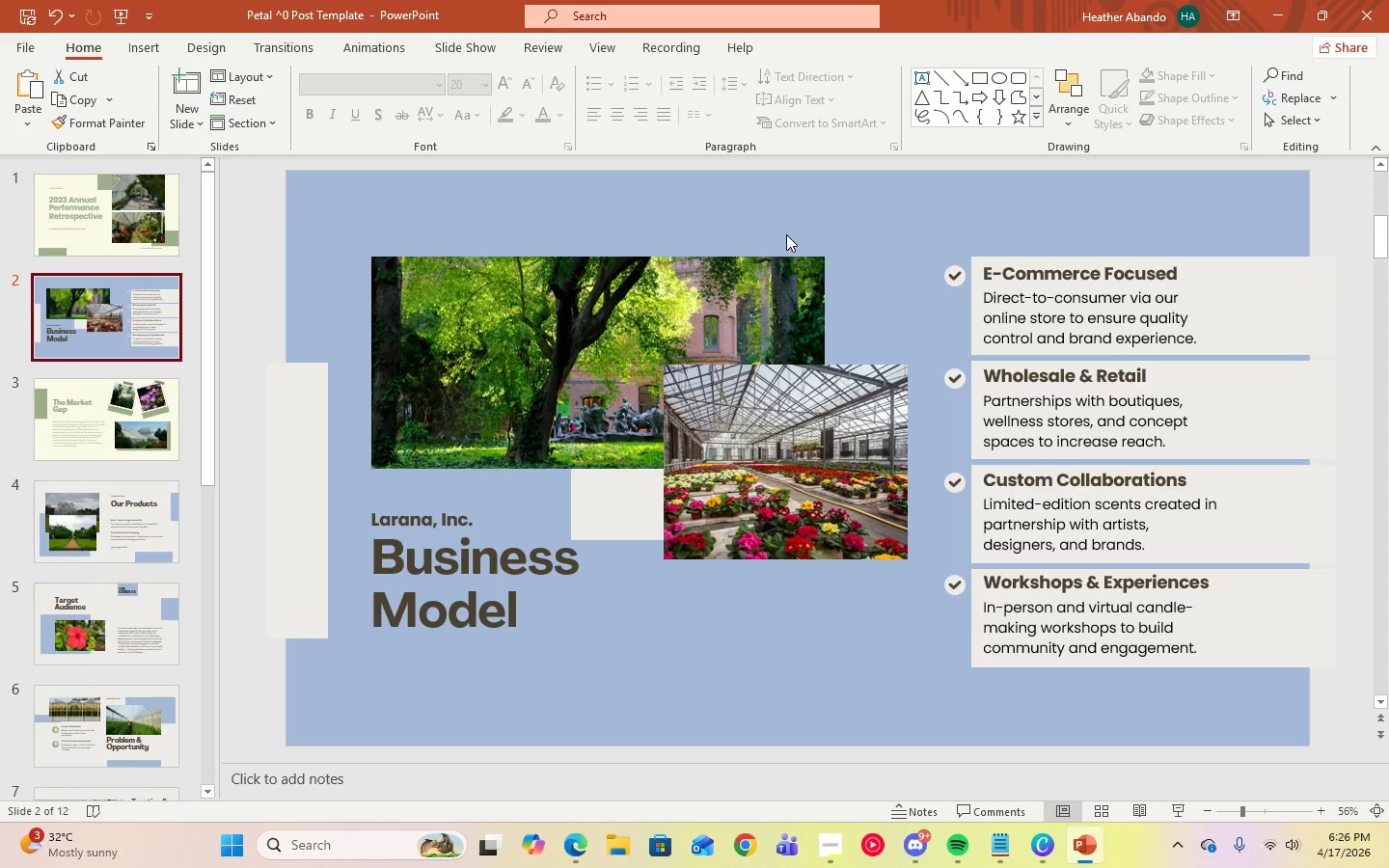 
double_click([807, 220])
 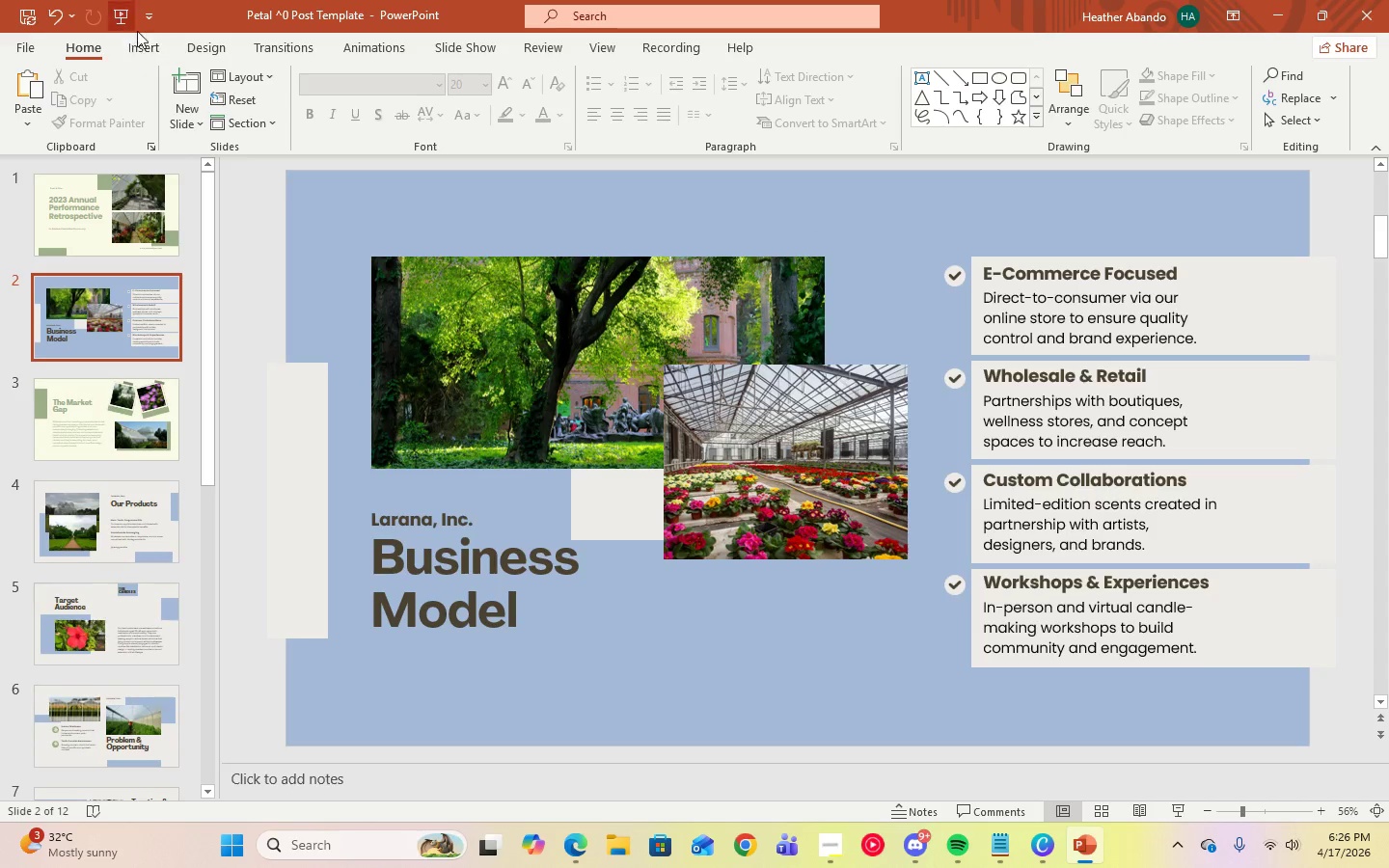 
left_click([274, 552])
 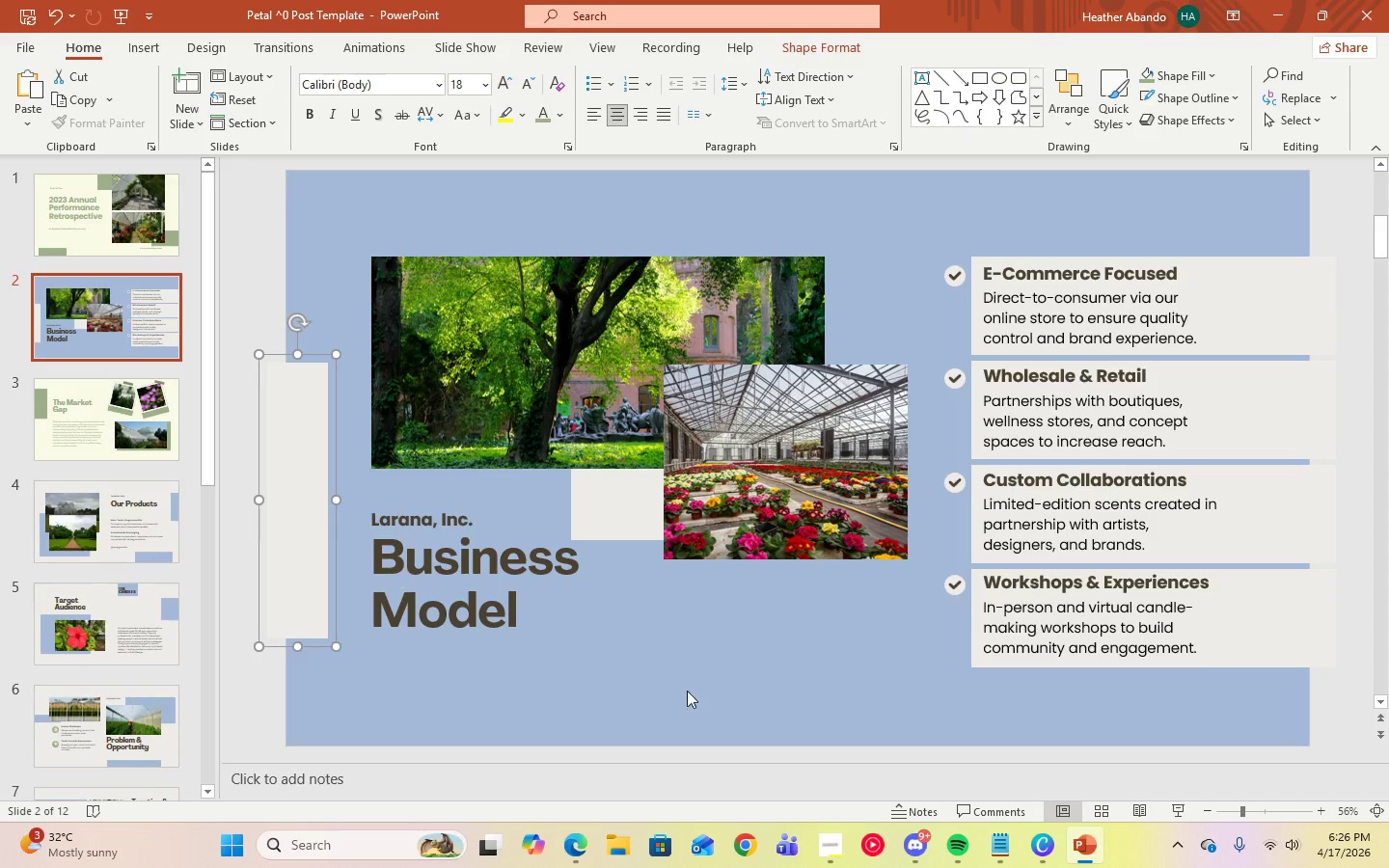 
left_click([710, 691])
 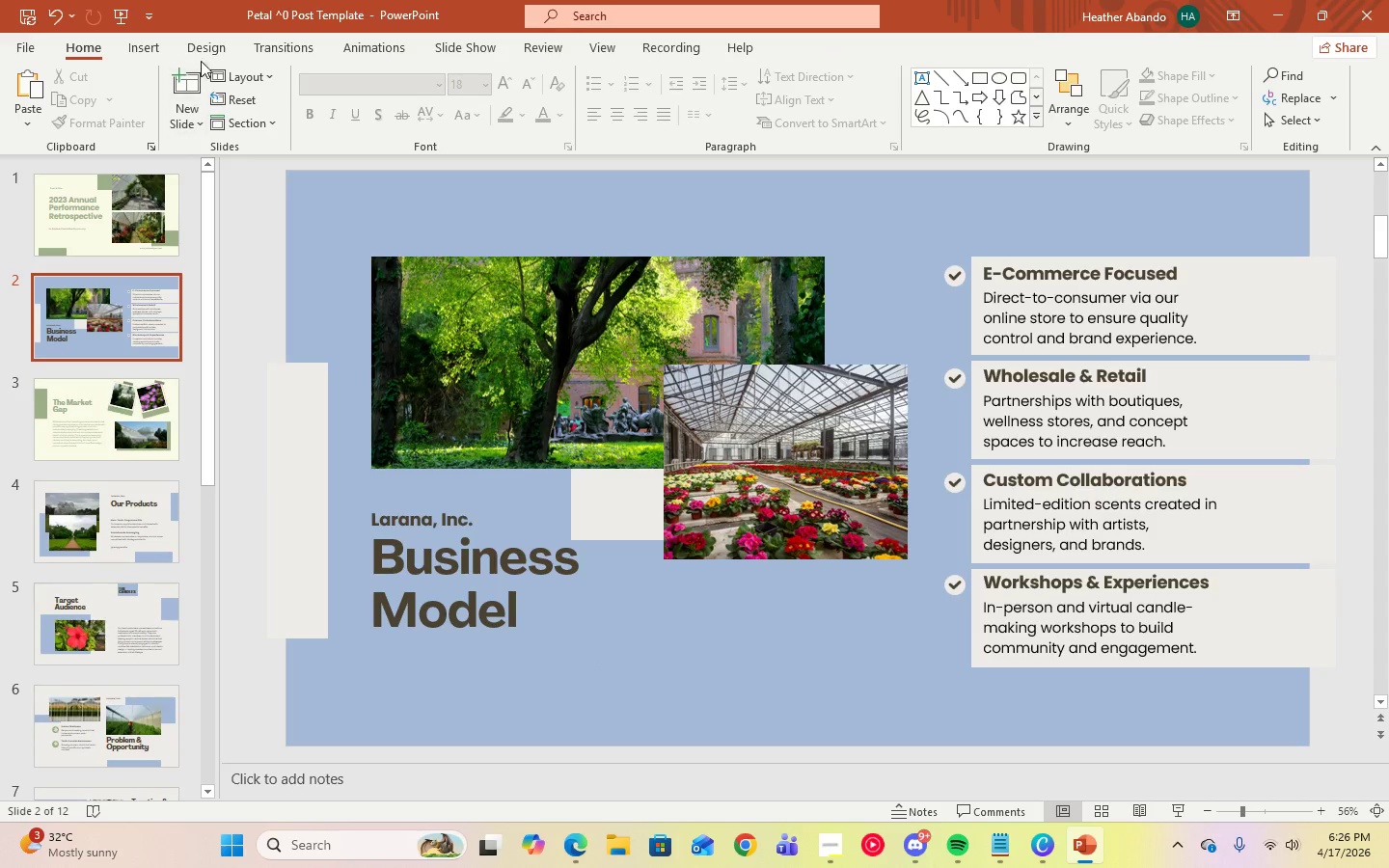 
left_click([210, 54])
 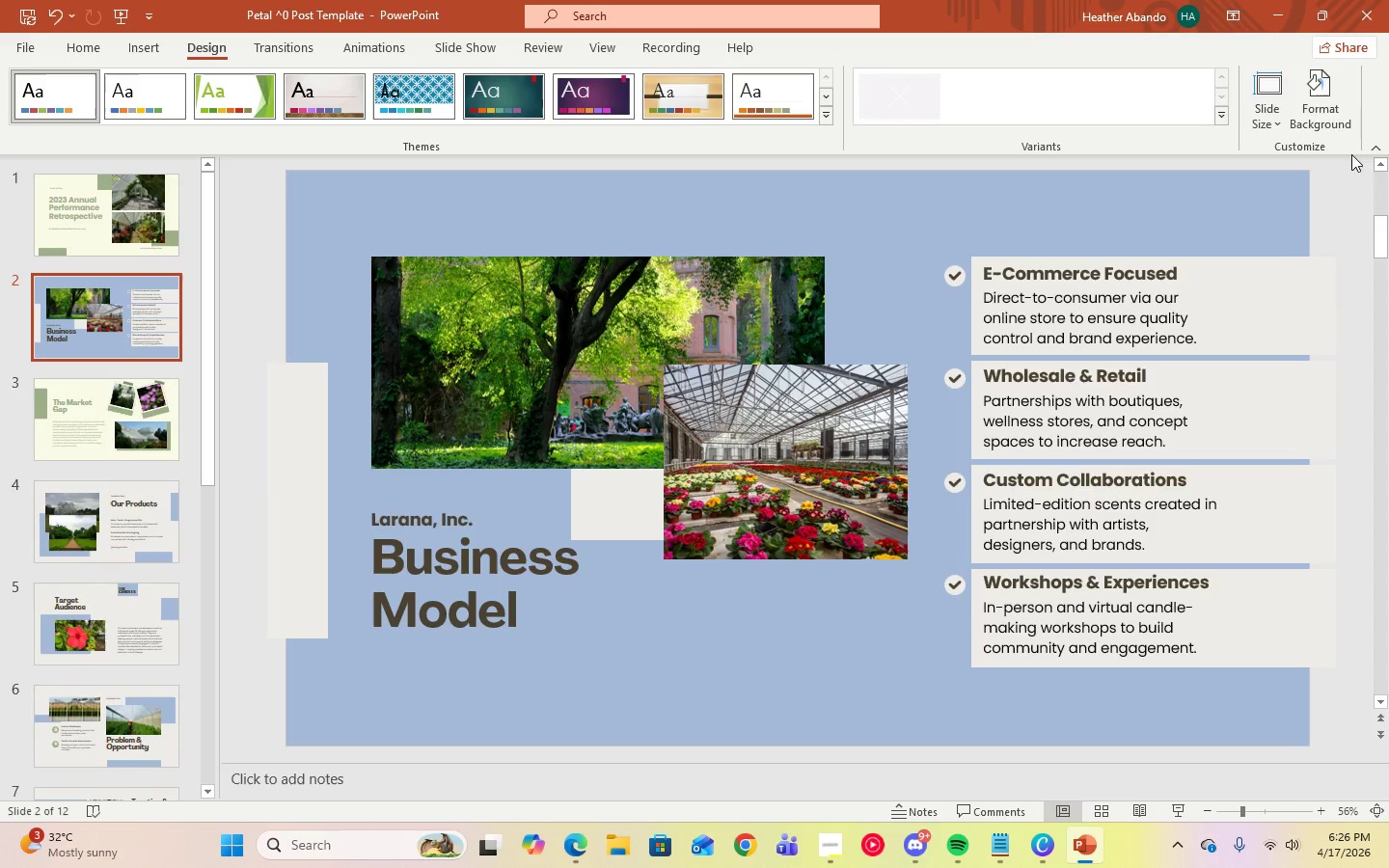 
left_click([1321, 105])
 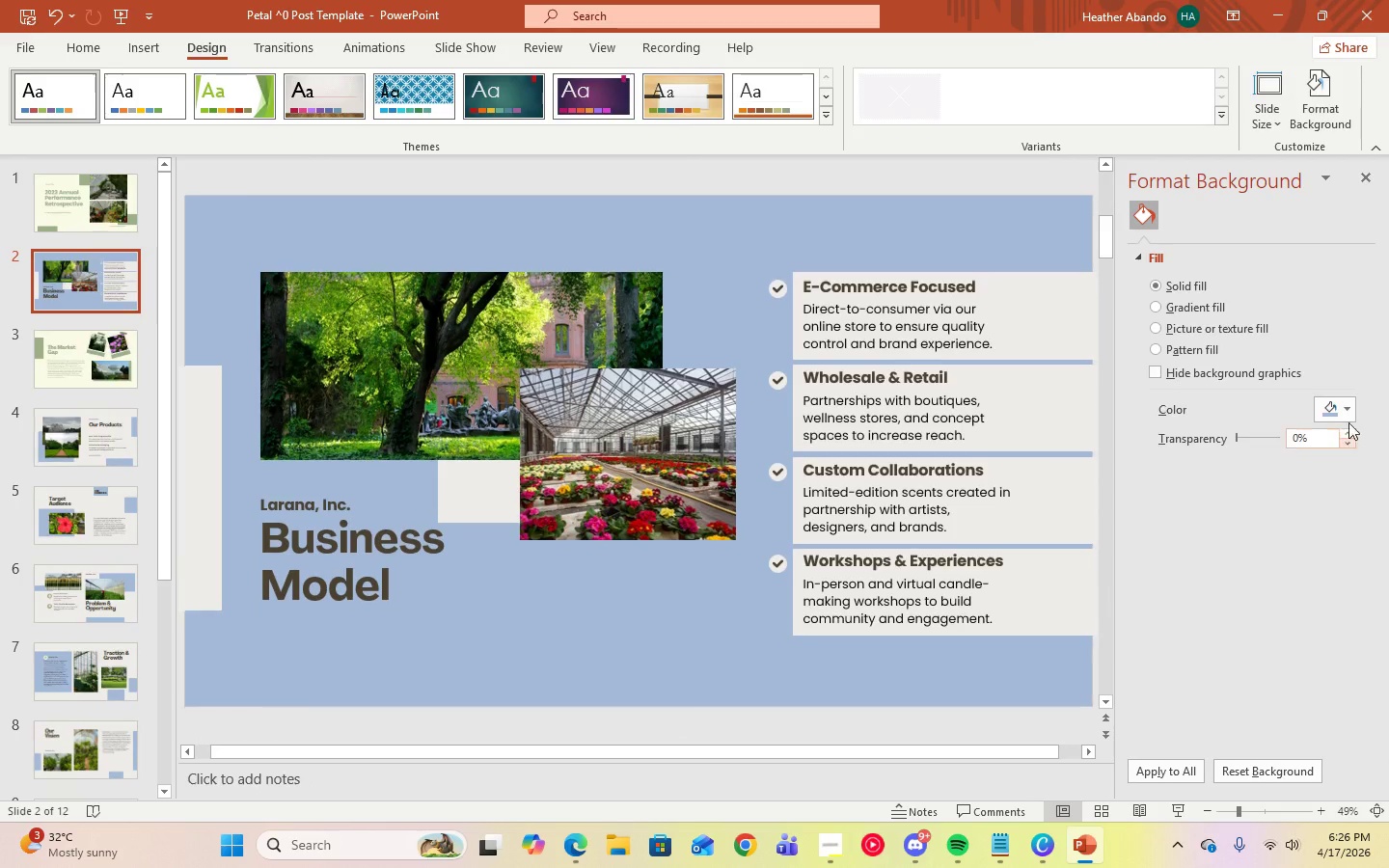 
left_click([1346, 411])
 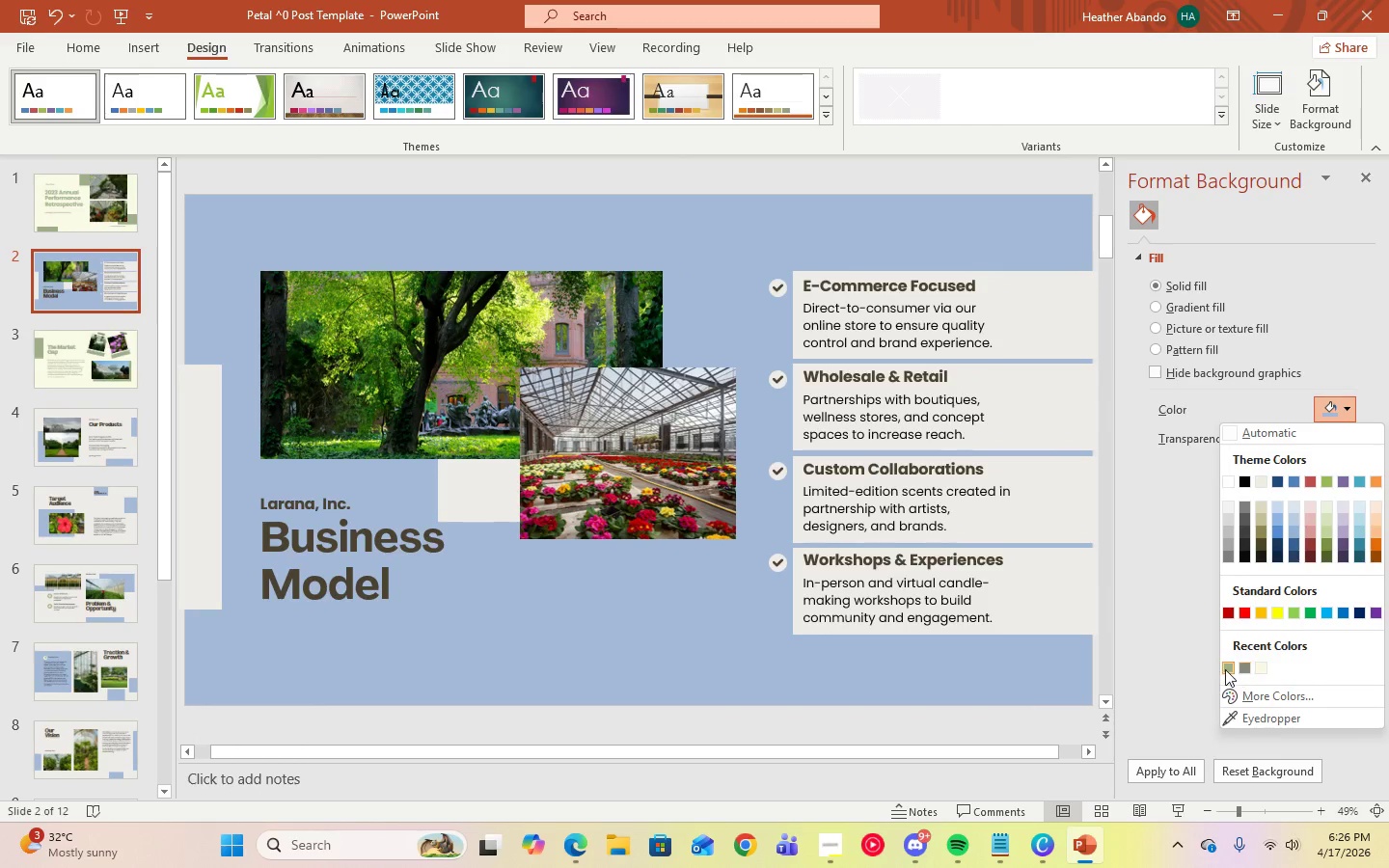 
left_click([1225, 669])
 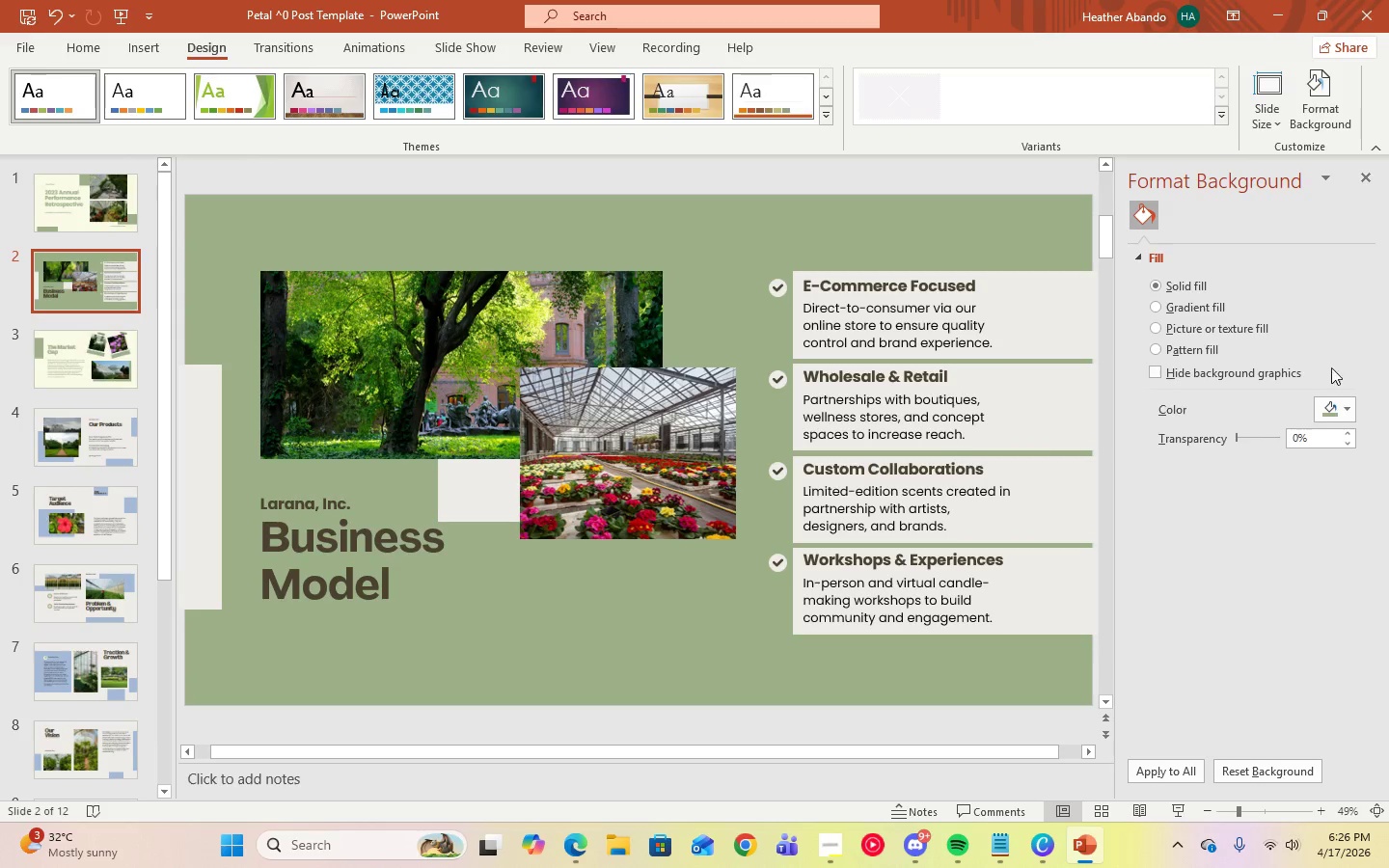 
left_click([1327, 410])
 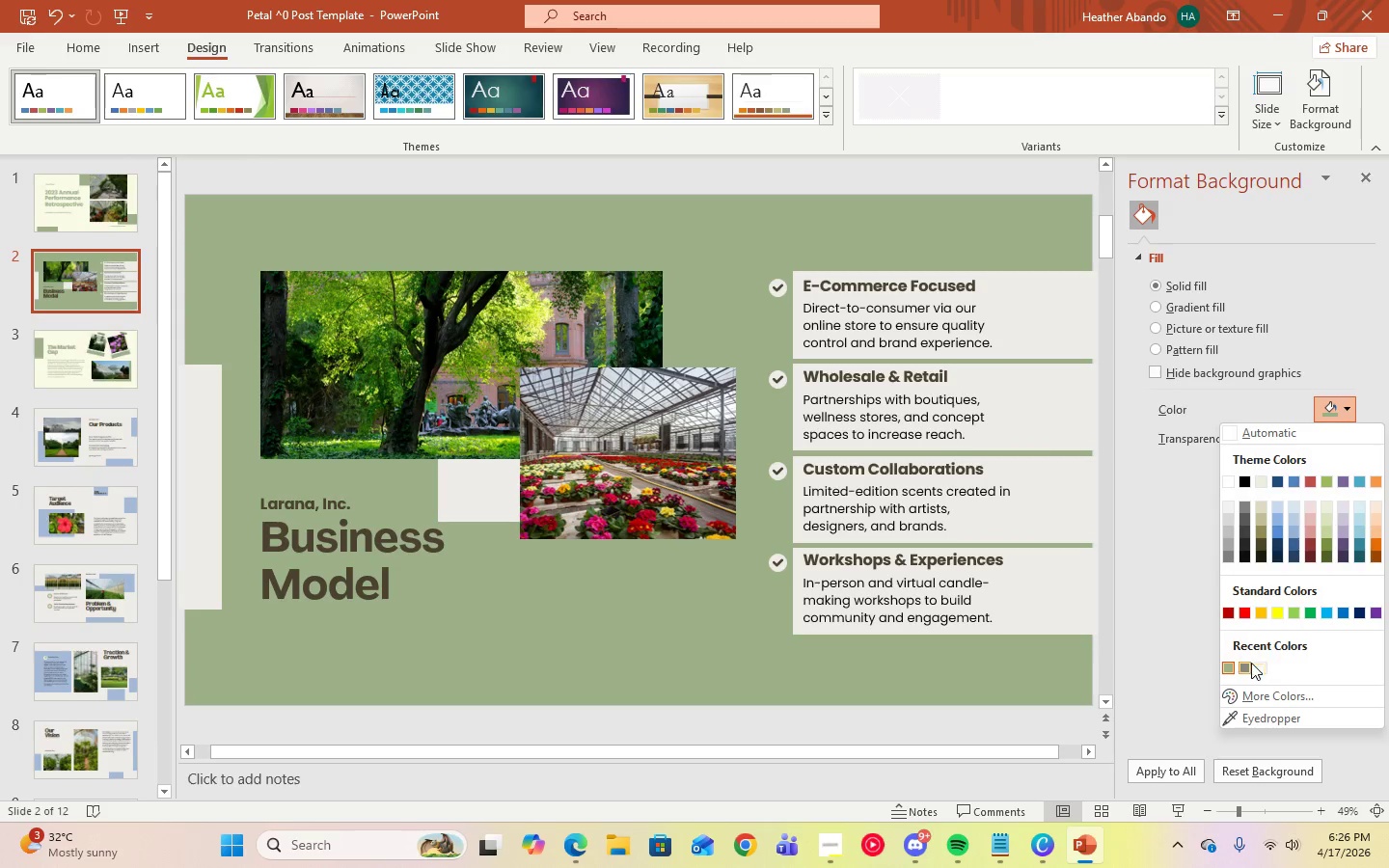 
left_click([1245, 666])
 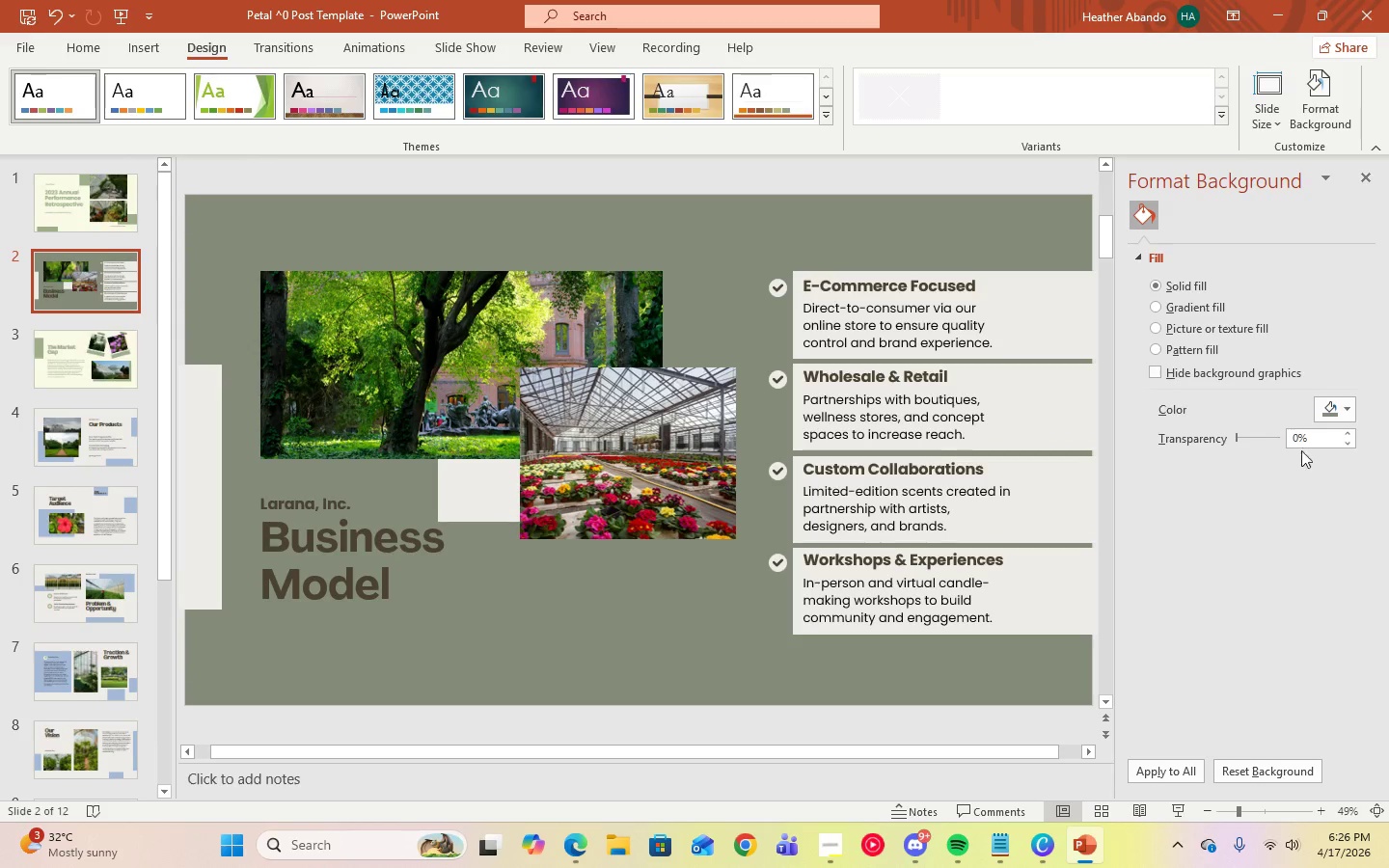 
left_click([1321, 408])
 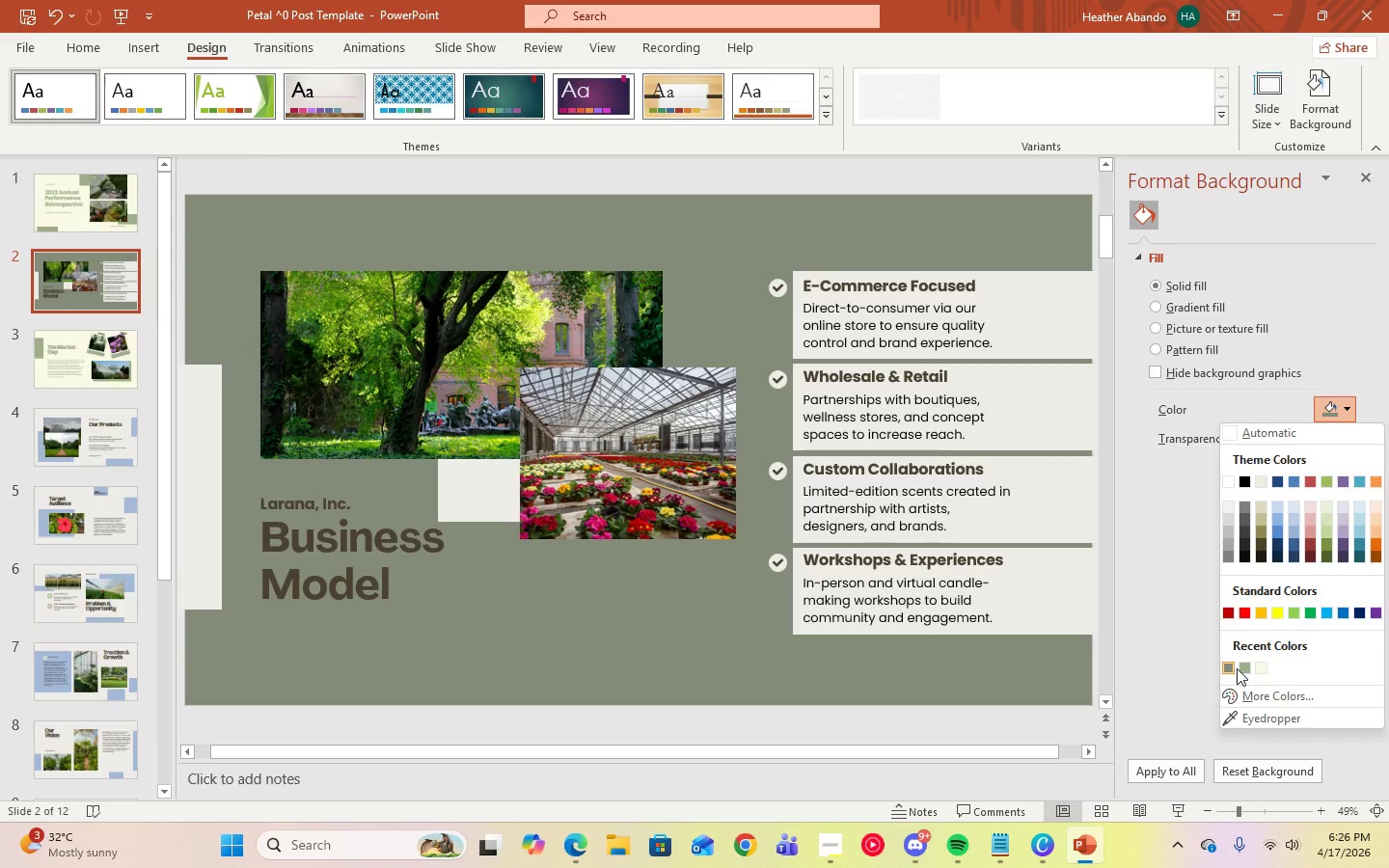 
left_click([1240, 668])
 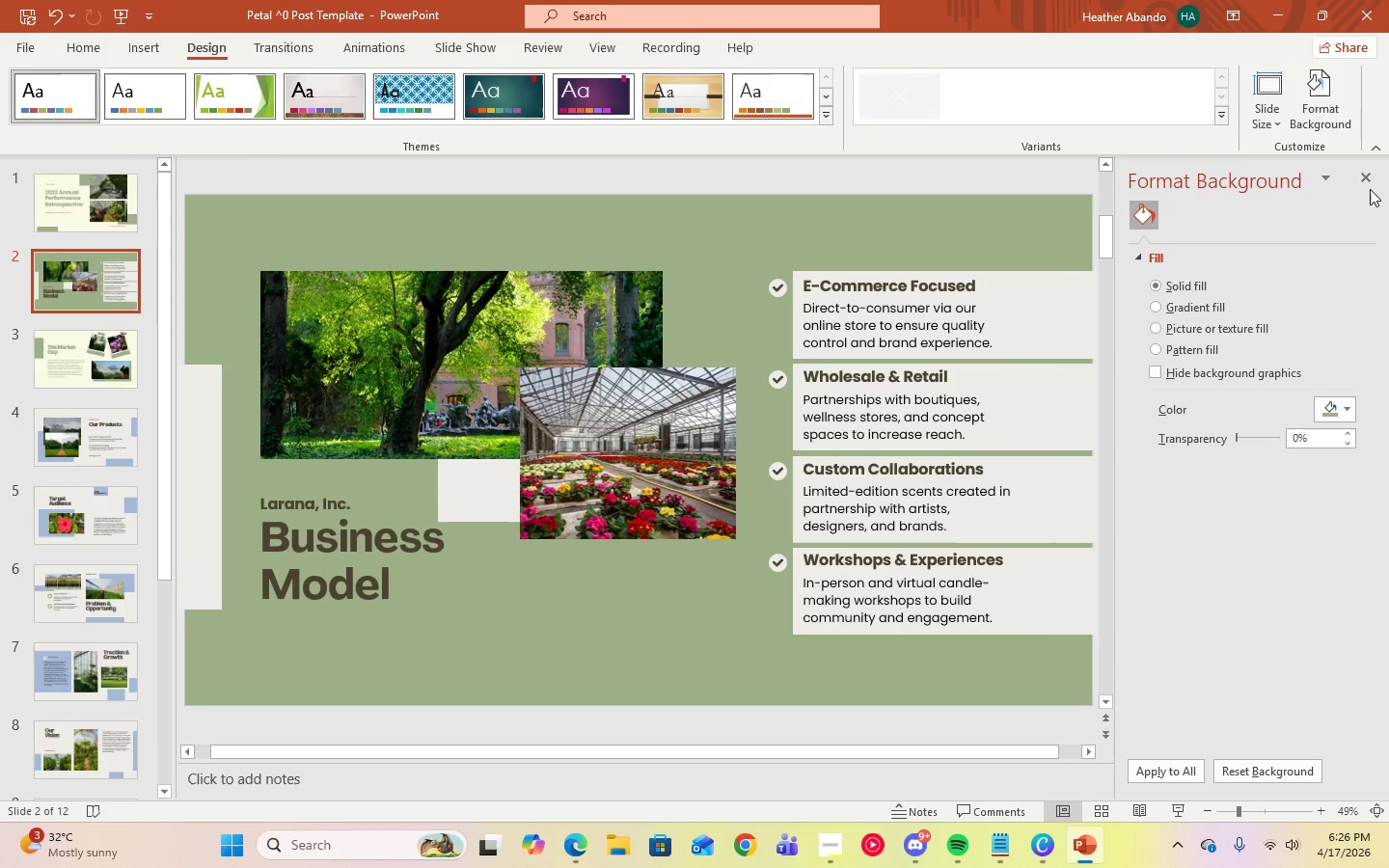 
left_click([1369, 179])
 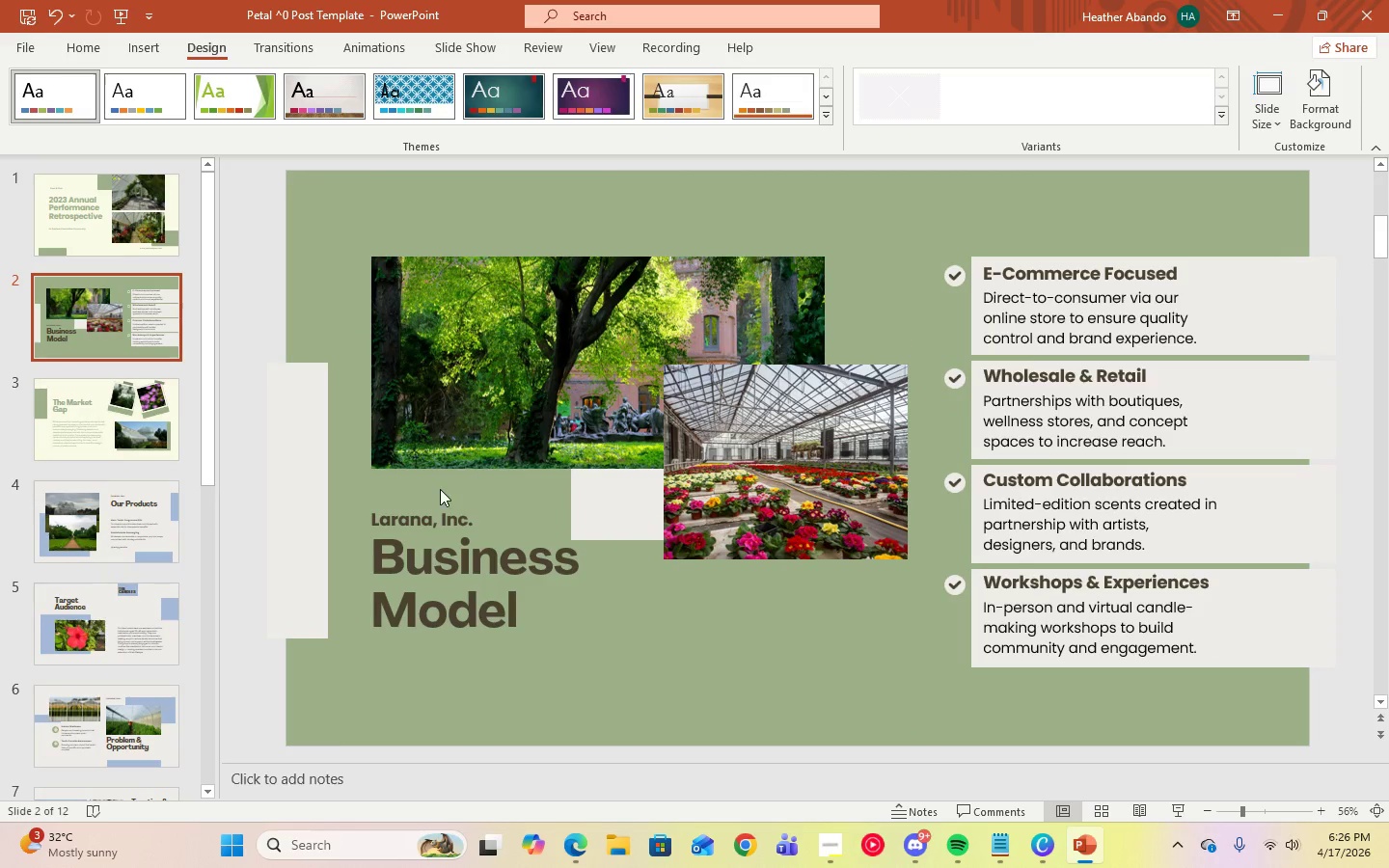 
left_click([310, 470])
 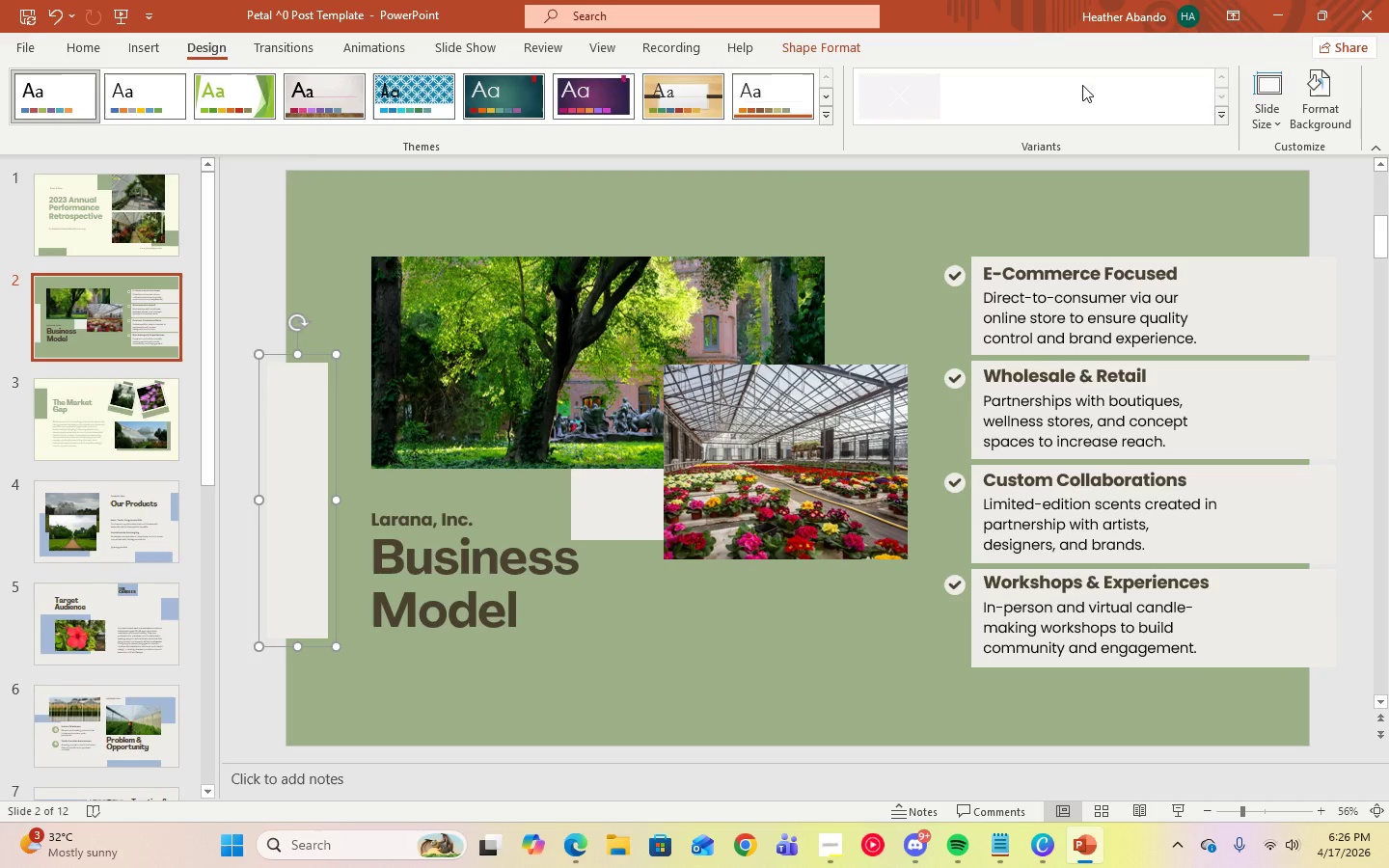 
left_click([799, 48])
 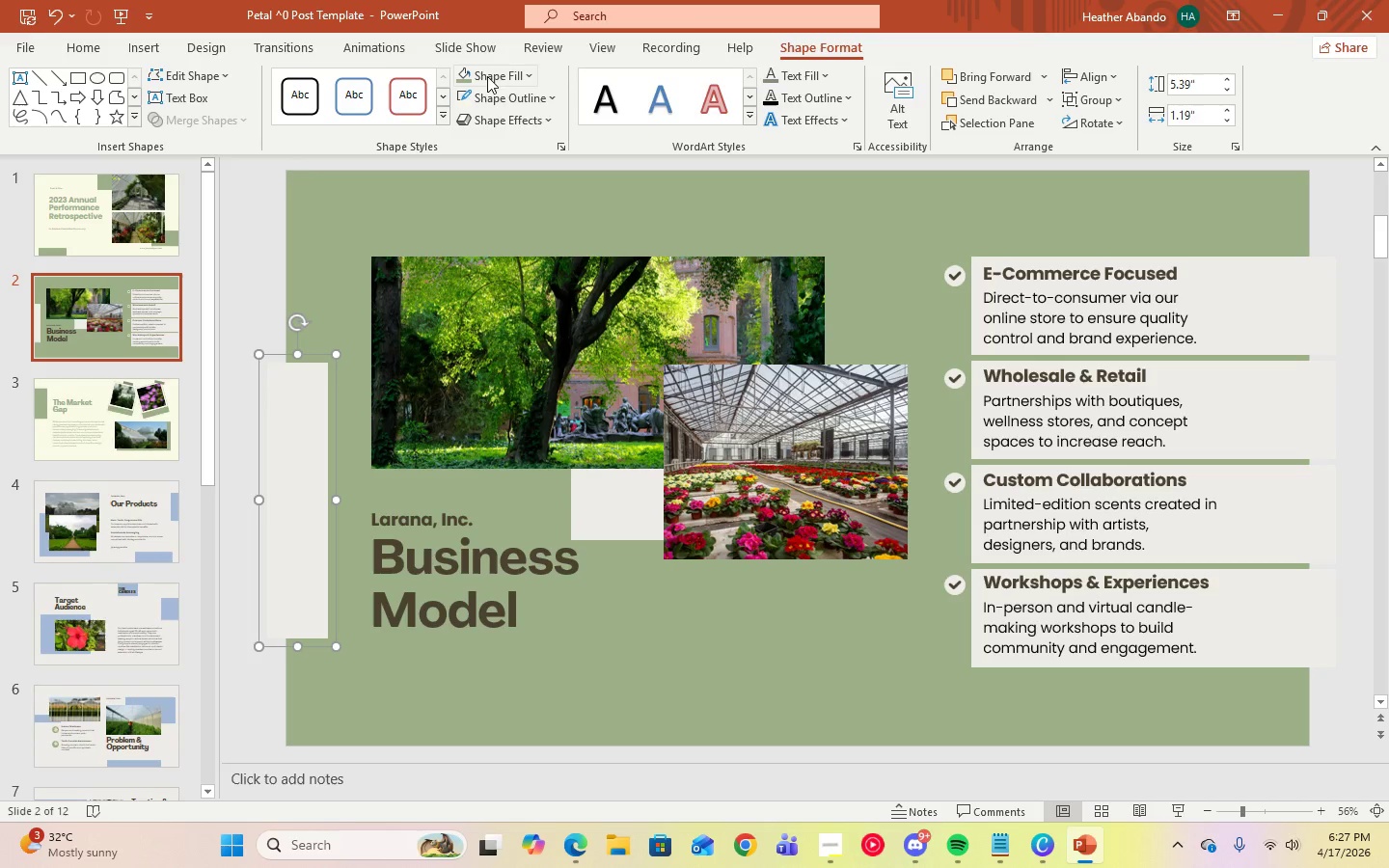 
left_click([504, 77])
 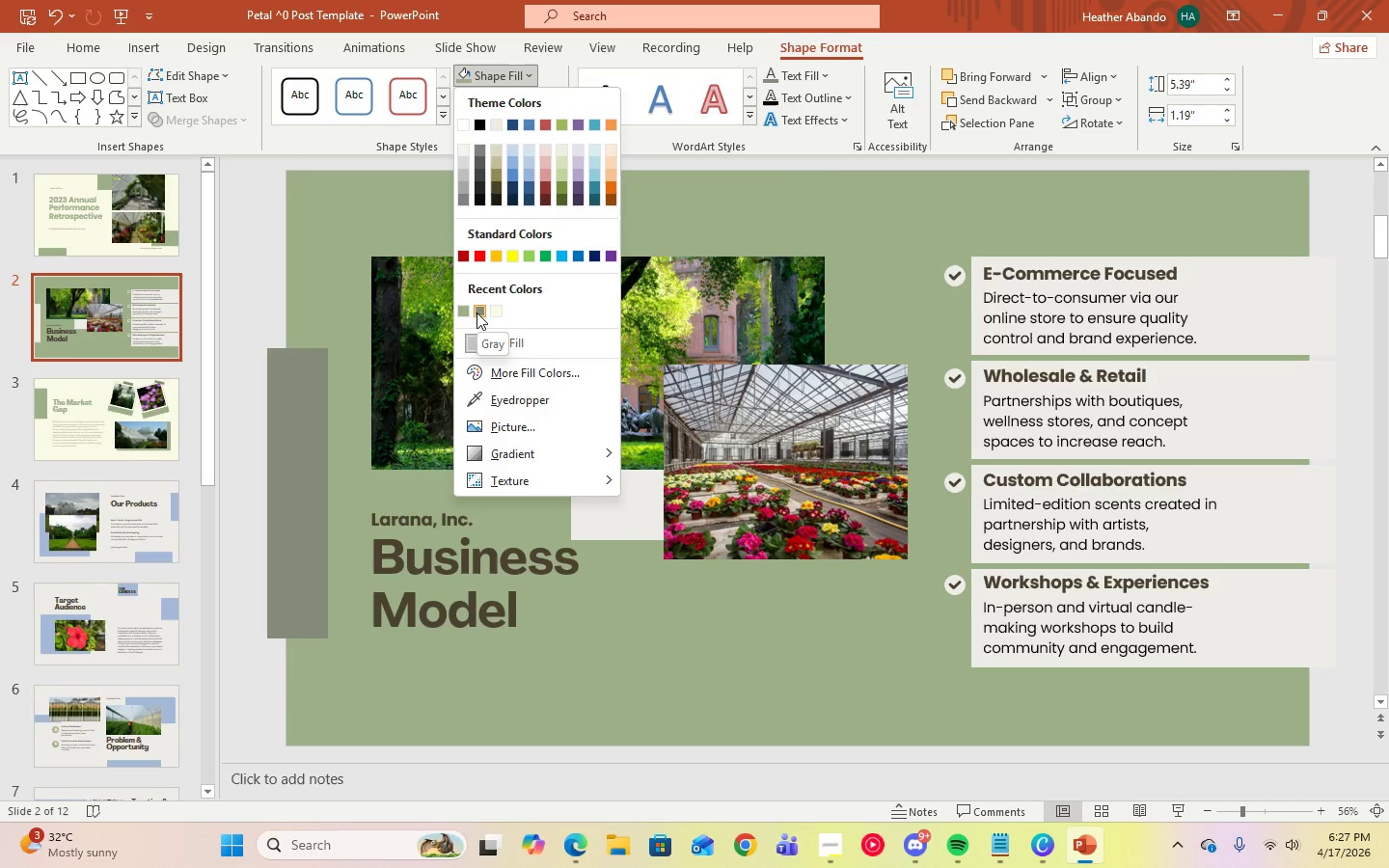 
wait(5.62)
 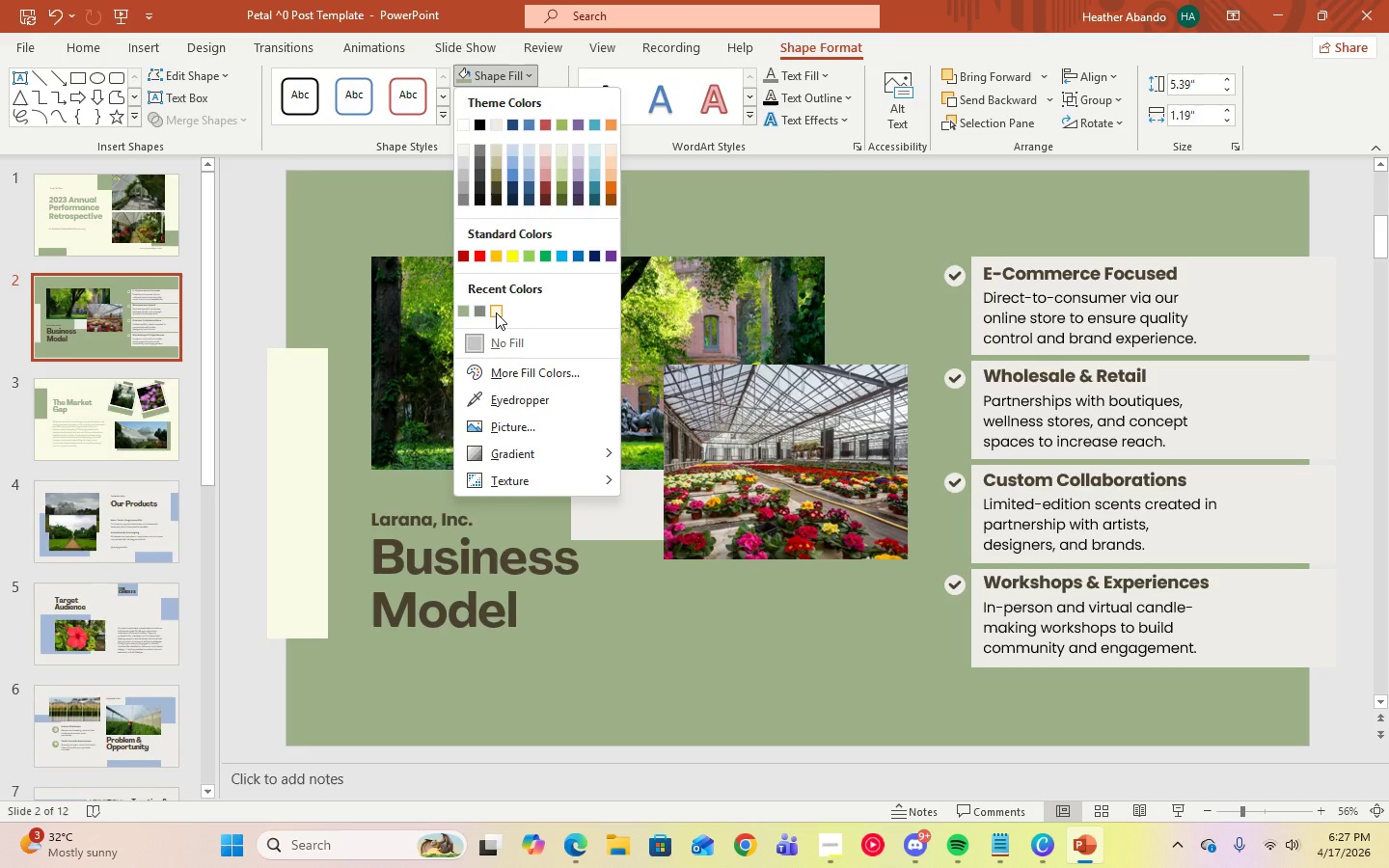 
left_click([495, 313])
 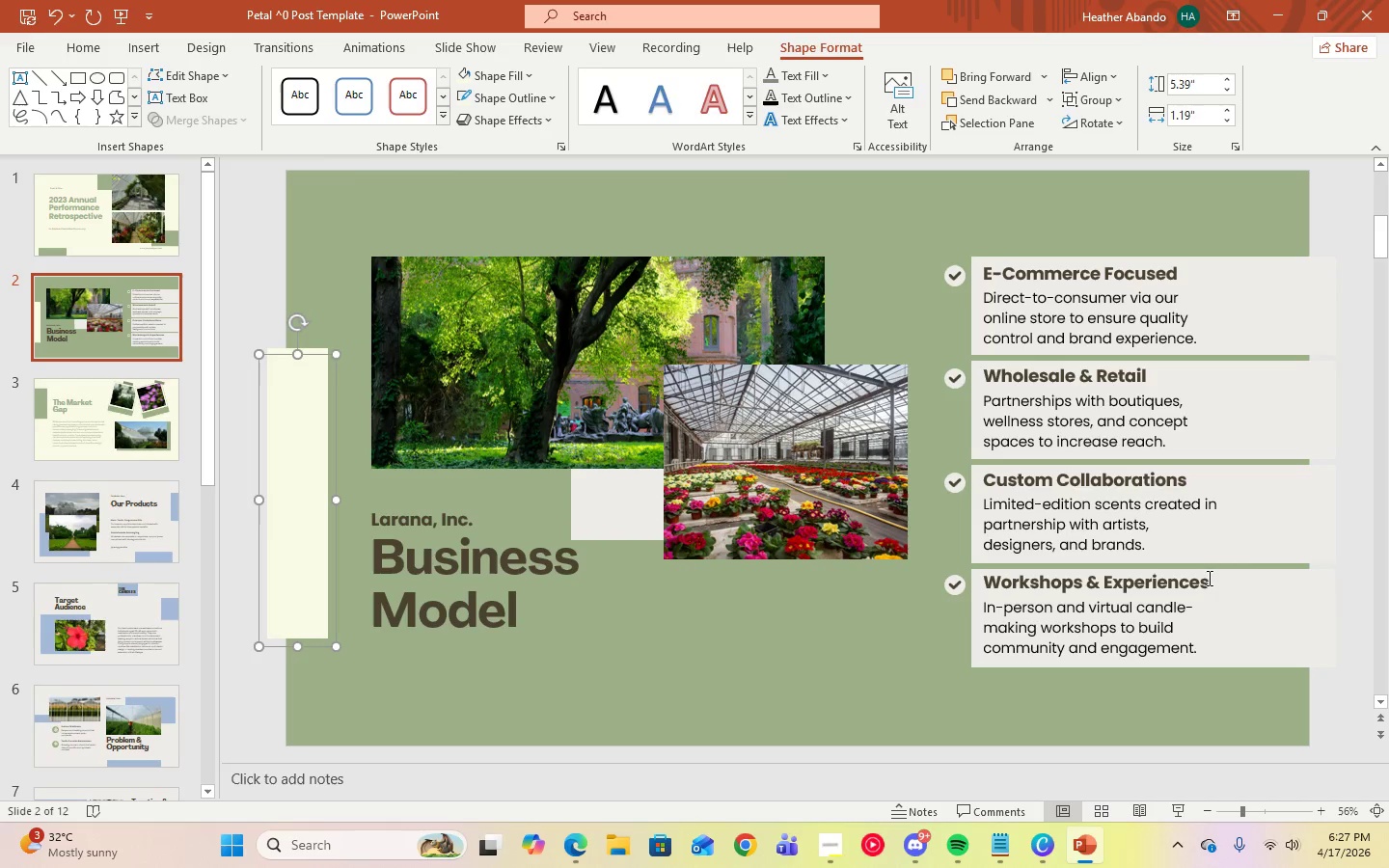 
left_click([1245, 603])
 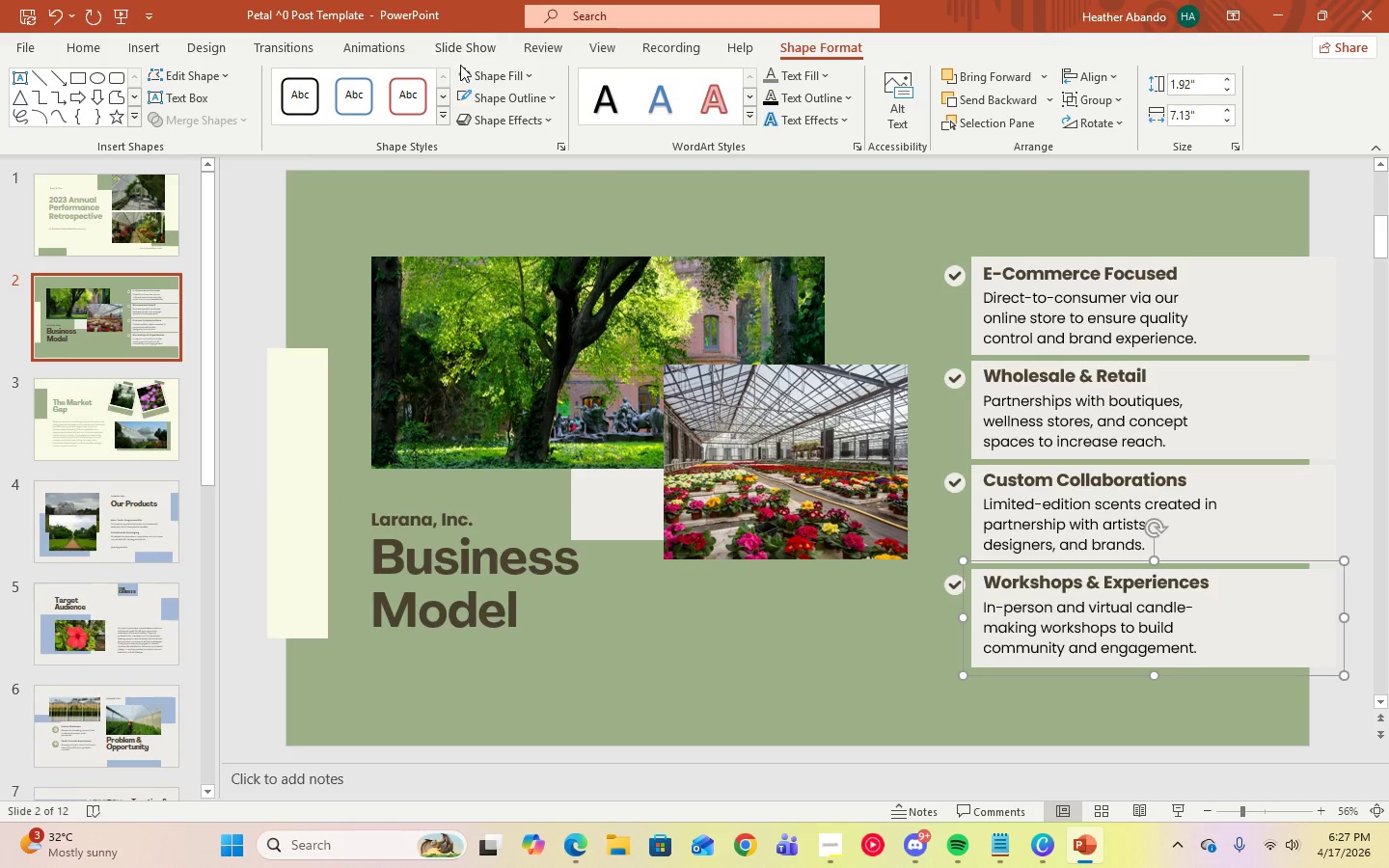 
left_click([465, 81])
 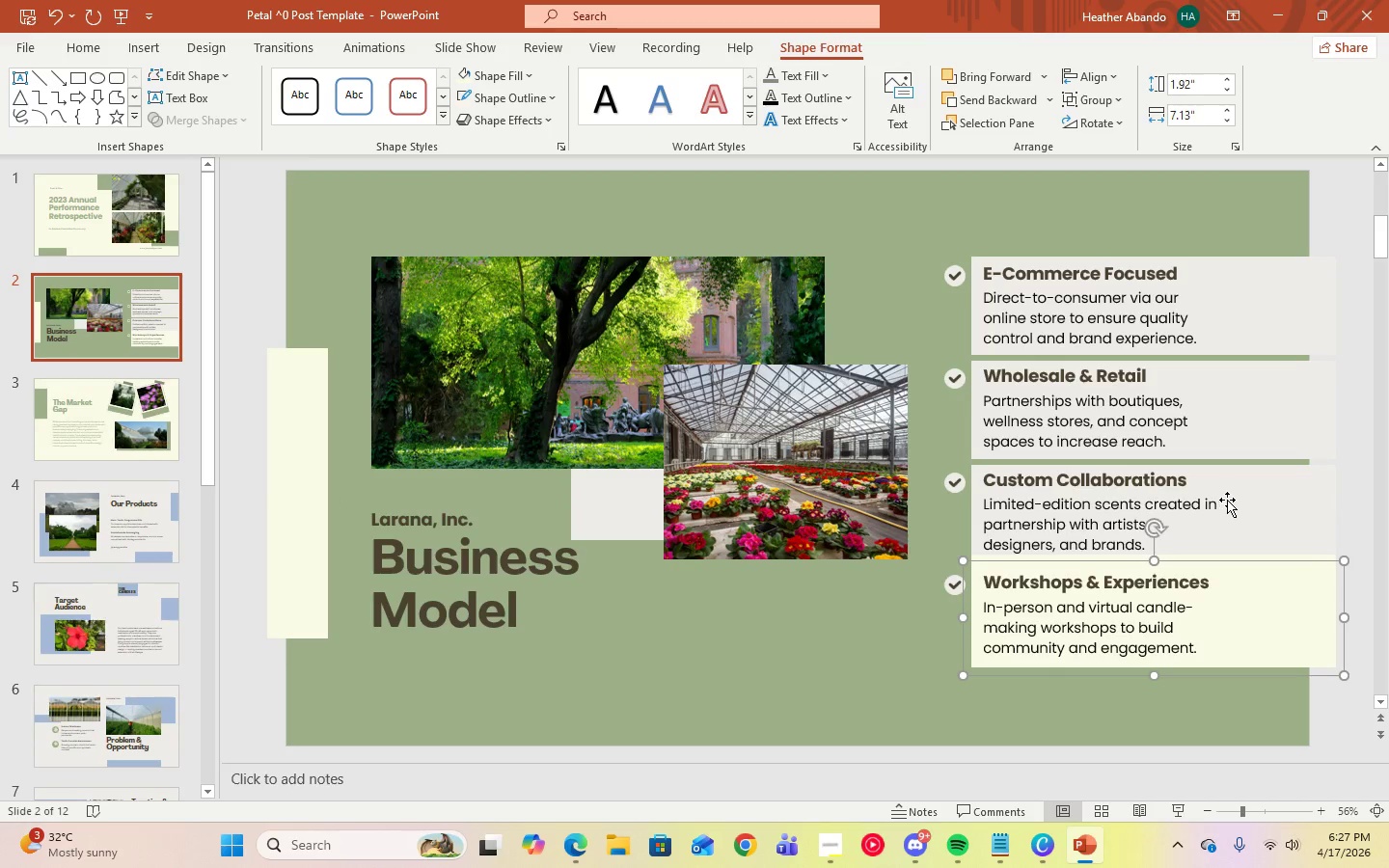 
left_click([1238, 501])
 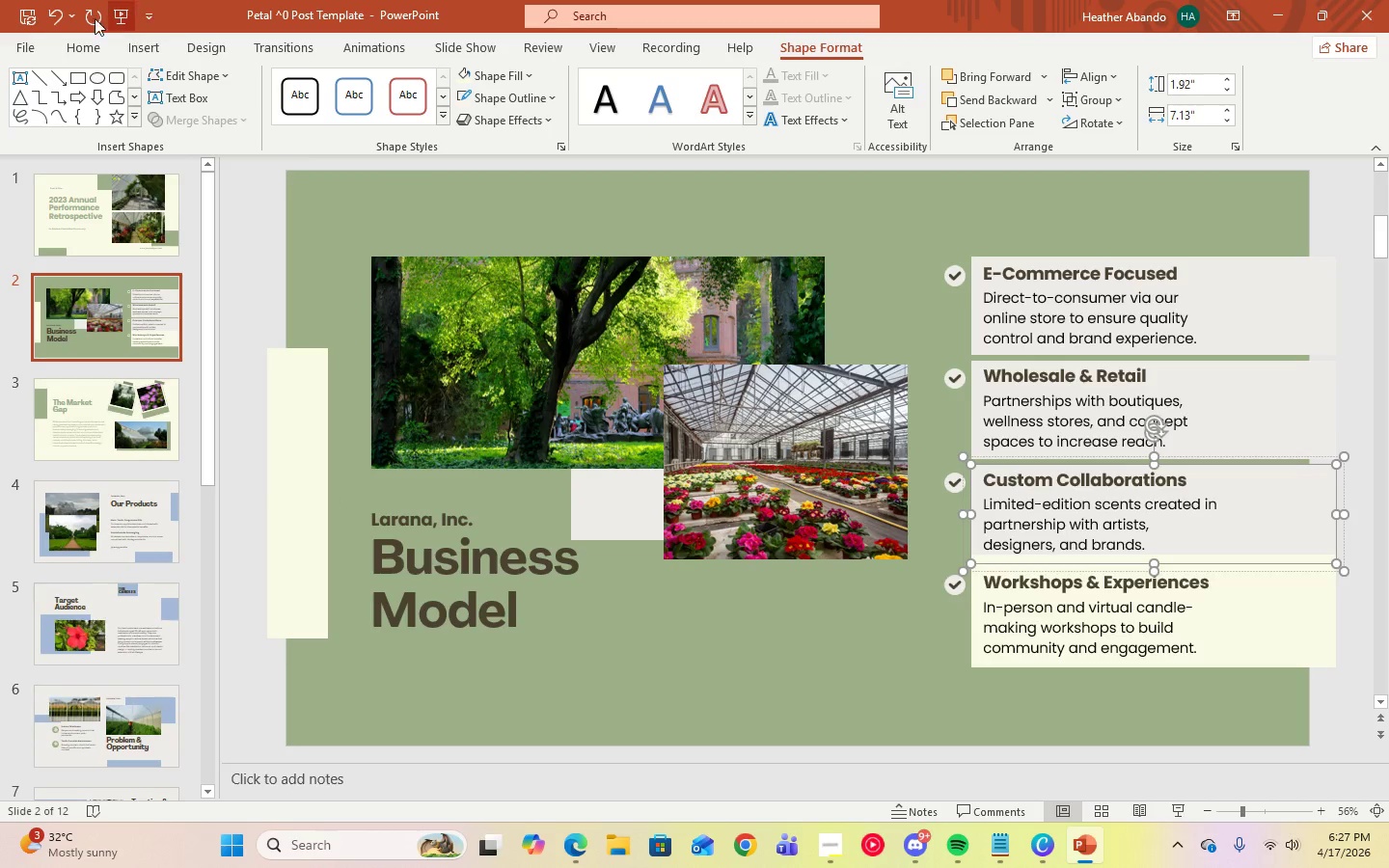 
left_click([59, 19])
 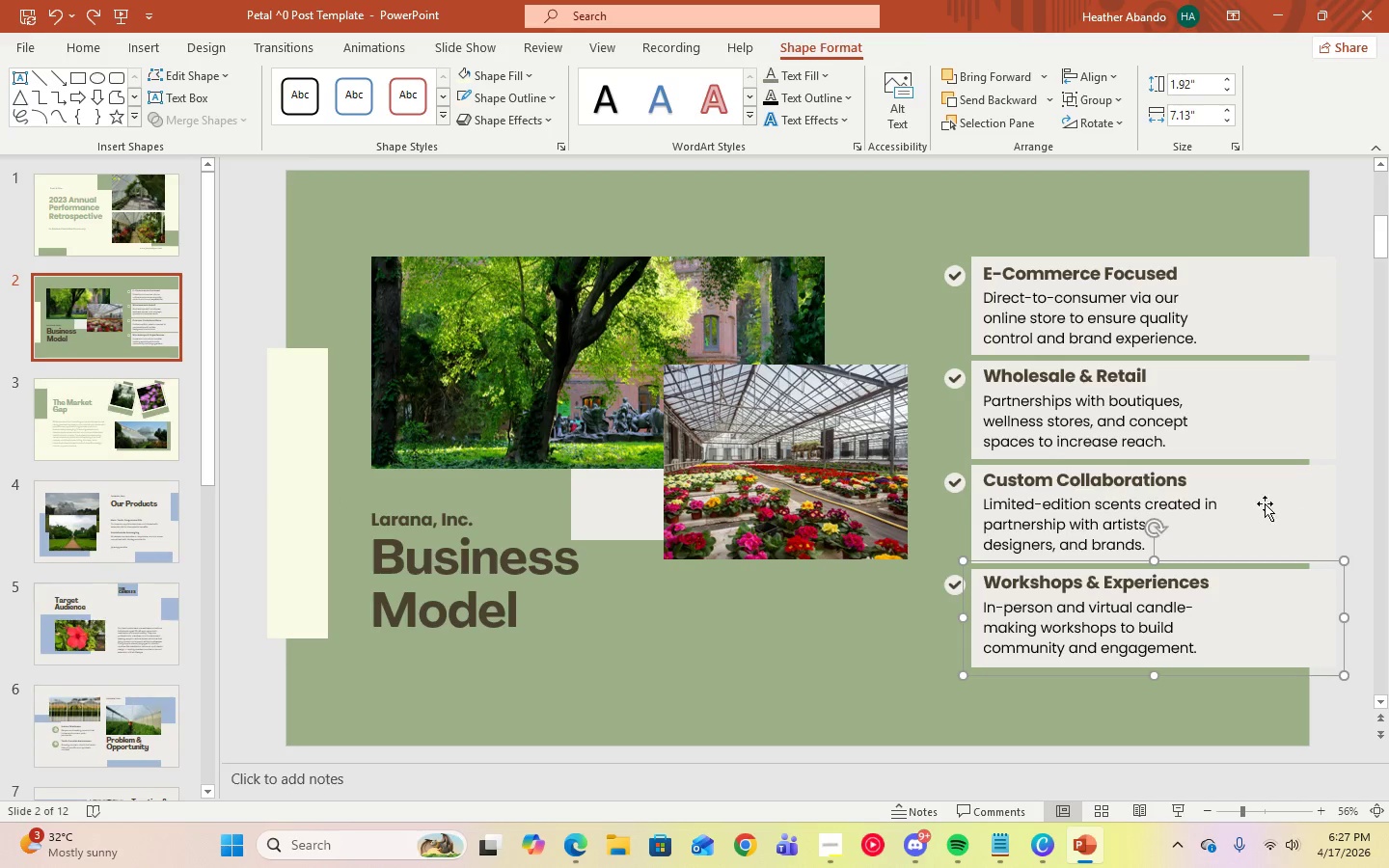 
double_click([1260, 502])
 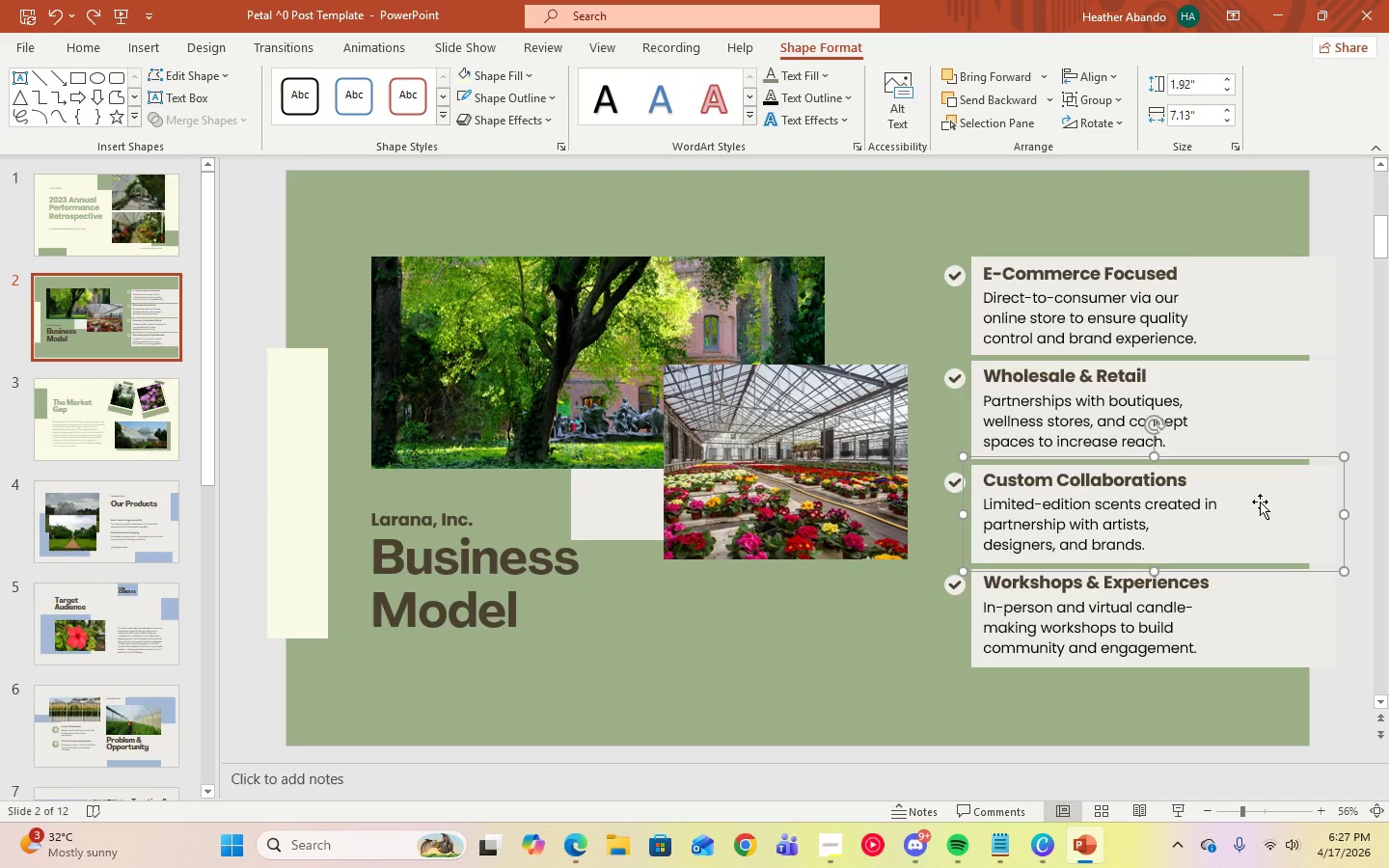 
triple_click([1260, 502])
 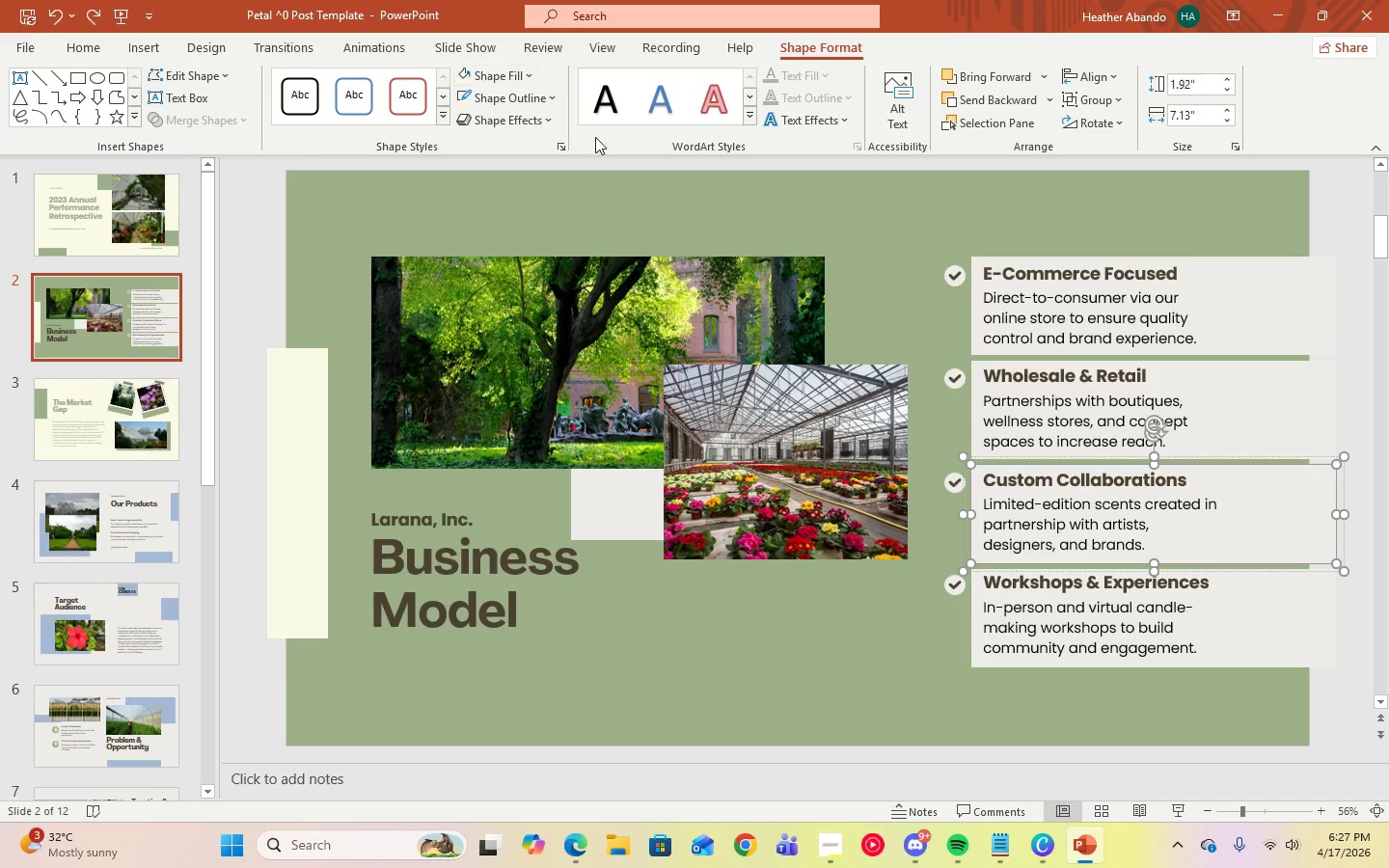 
left_click([1266, 518])
 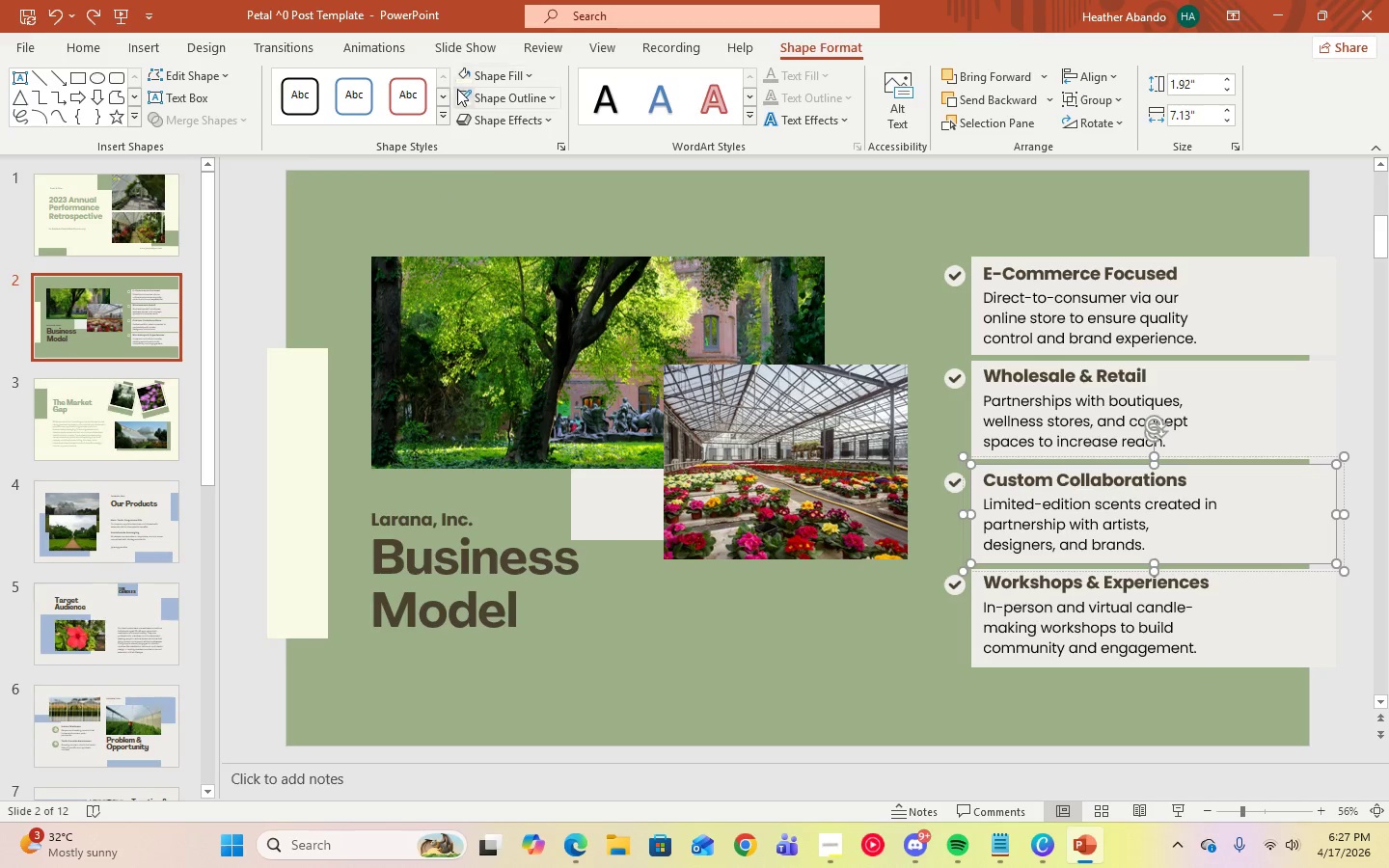 
left_click([462, 78])
 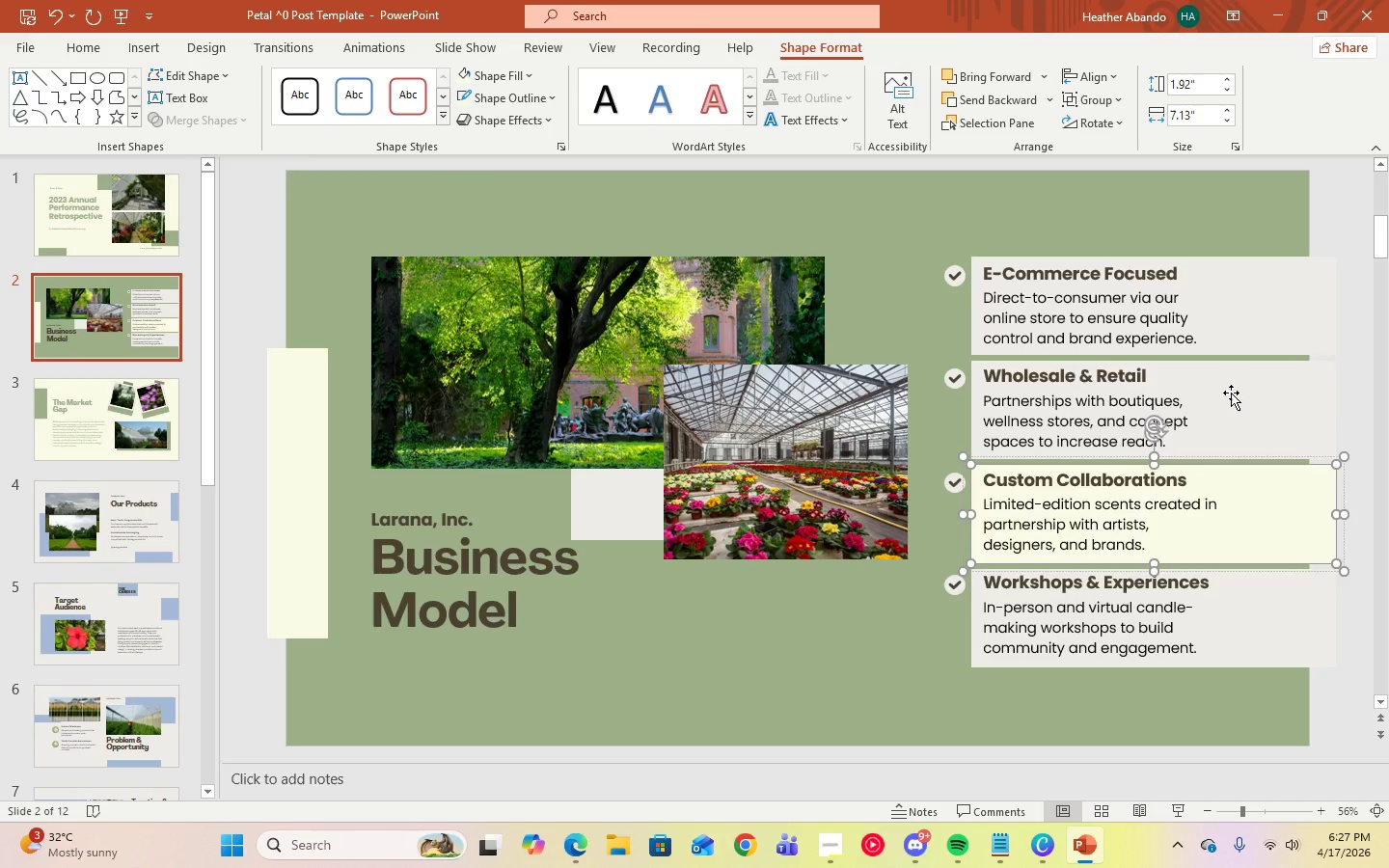 
double_click([1231, 393])
 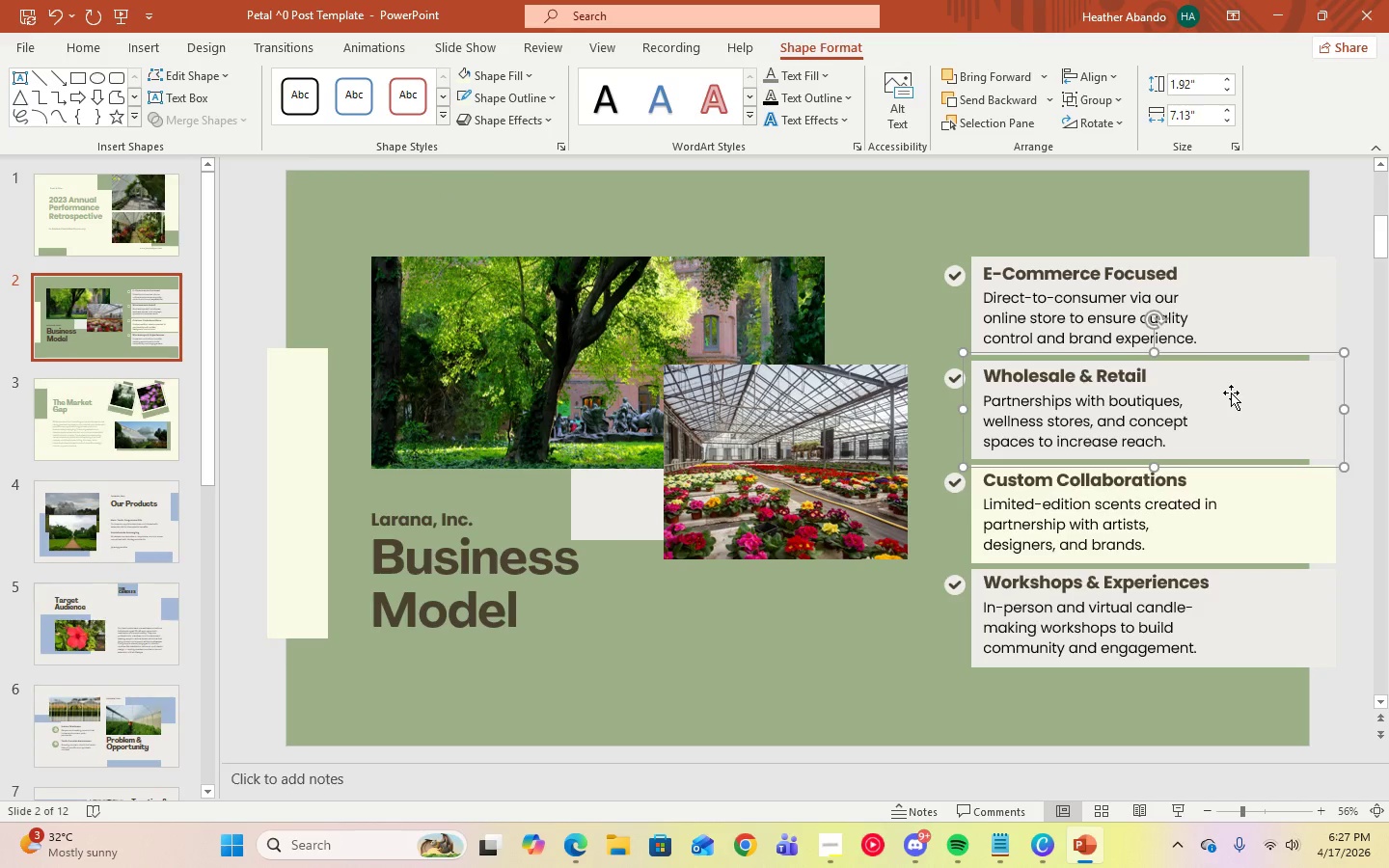 
triple_click([1231, 393])
 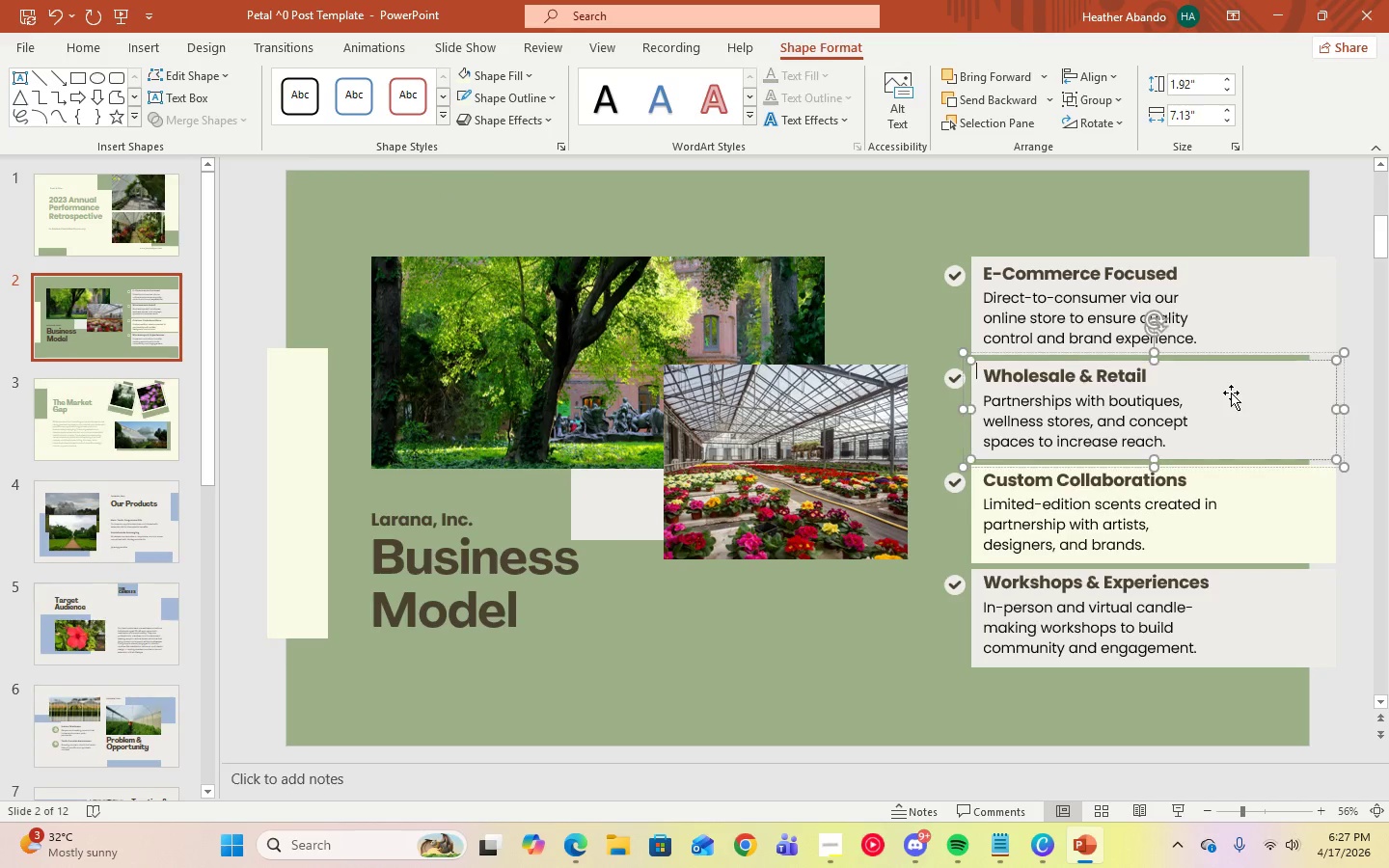 
triple_click([1231, 393])
 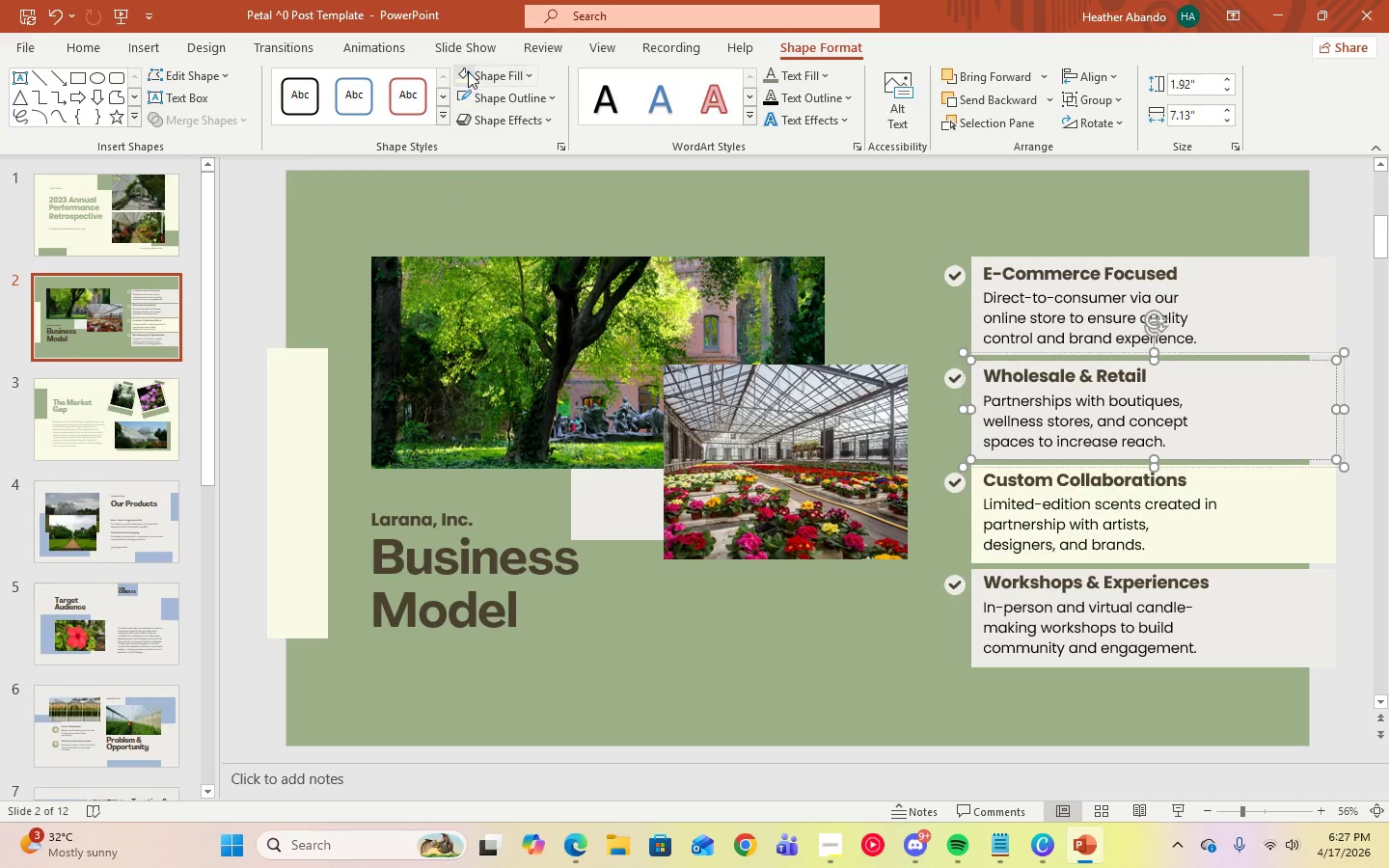 
left_click([468, 71])
 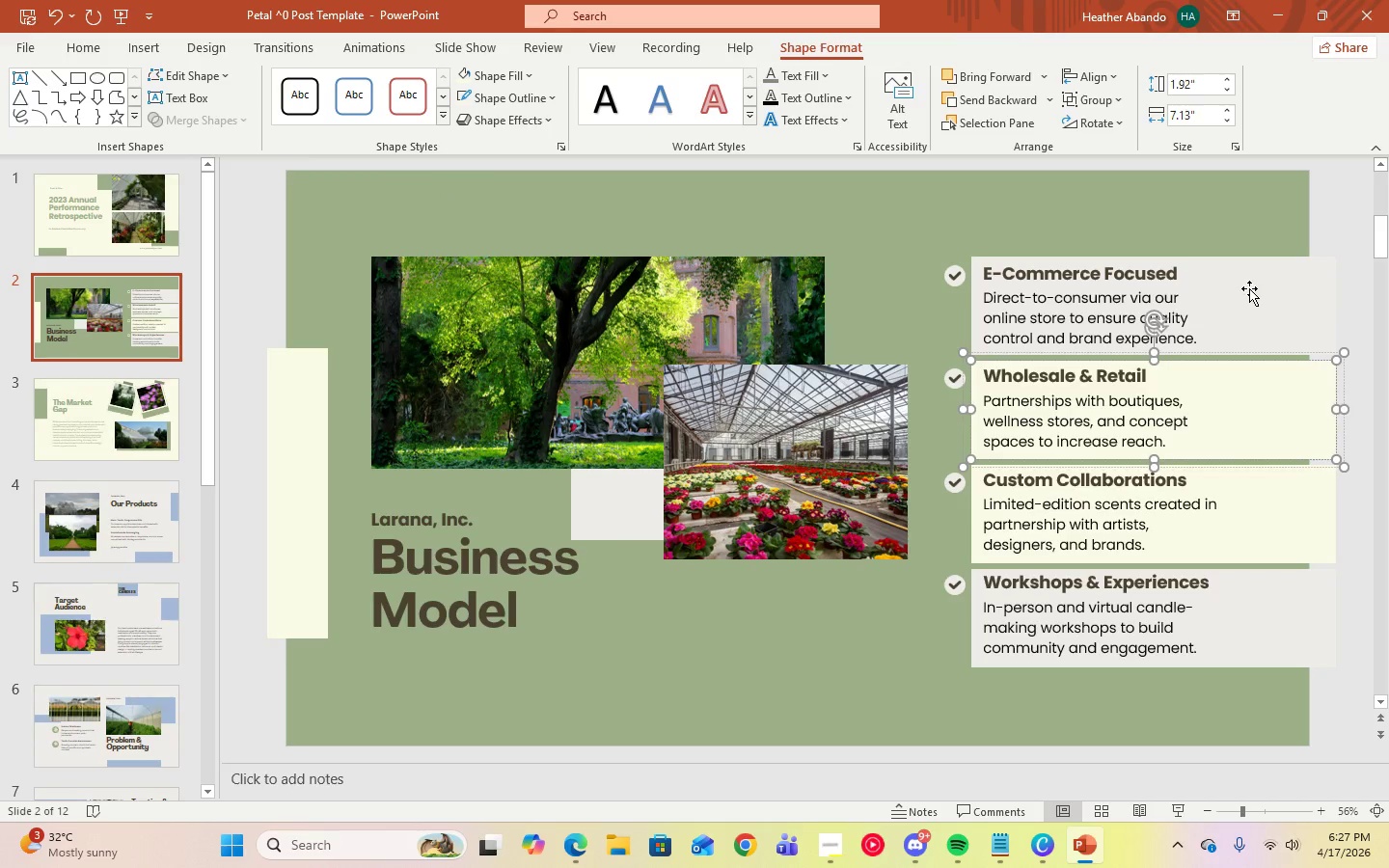 
double_click([1250, 289])
 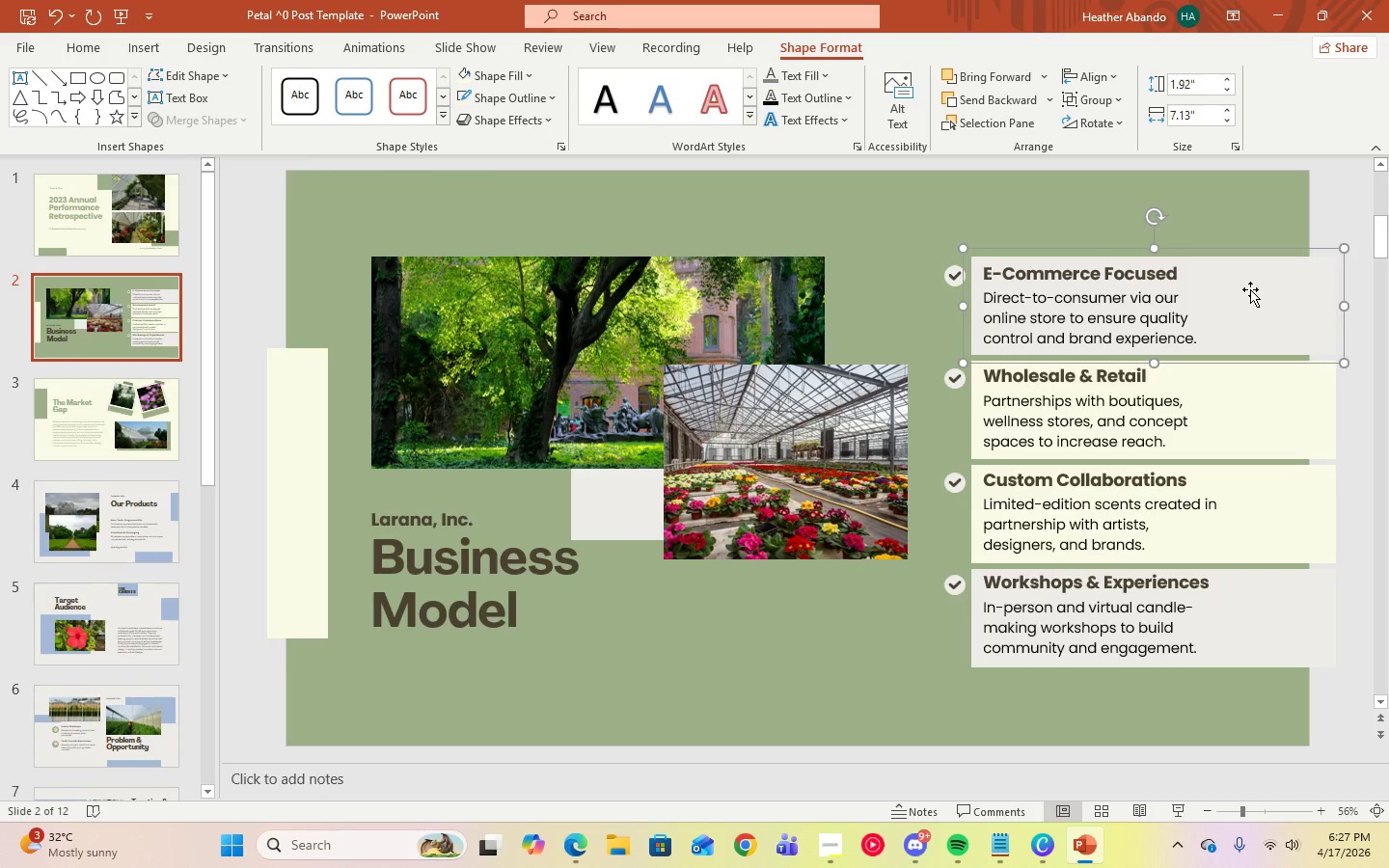 
triple_click([1250, 289])
 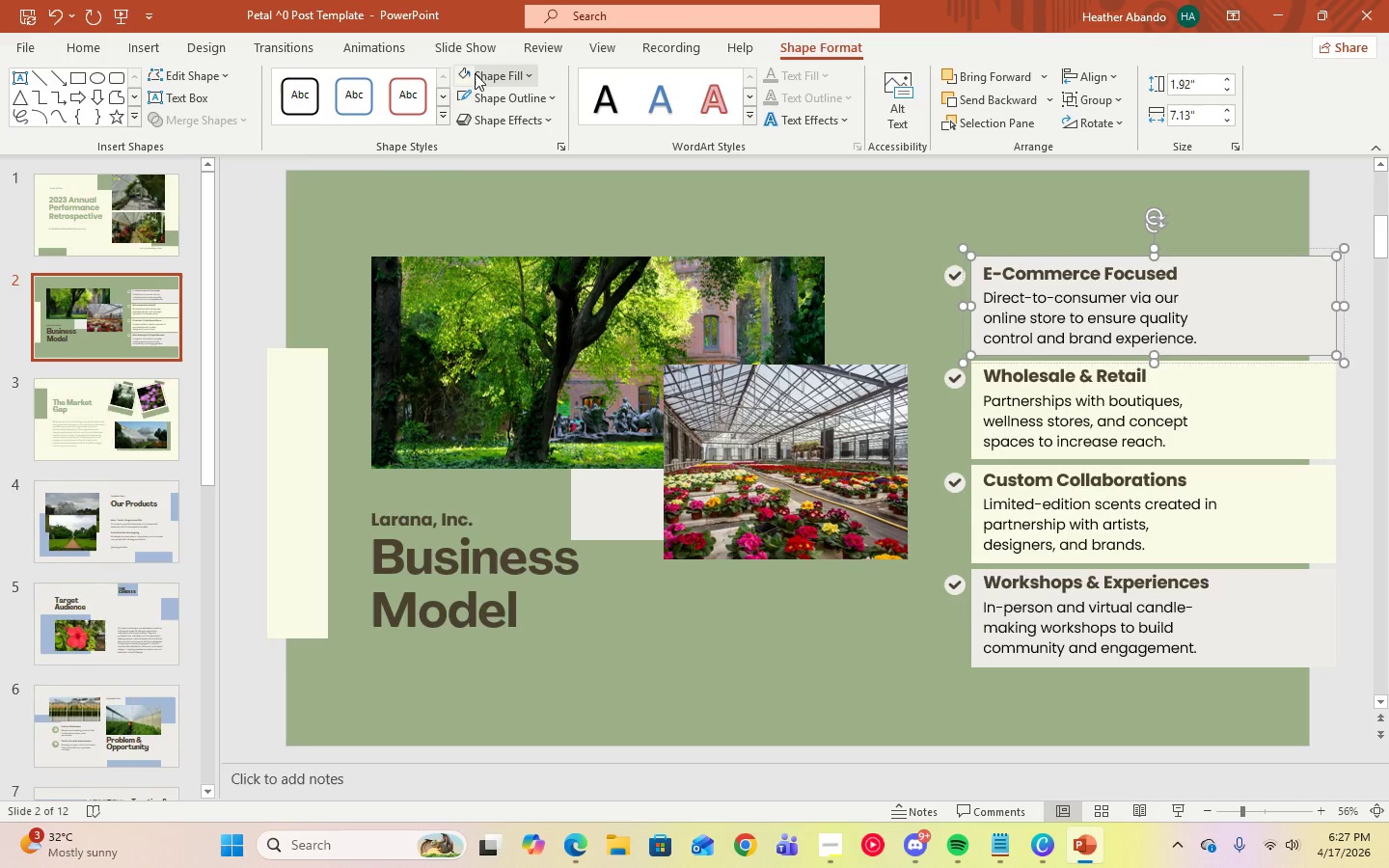 
left_click([465, 73])
 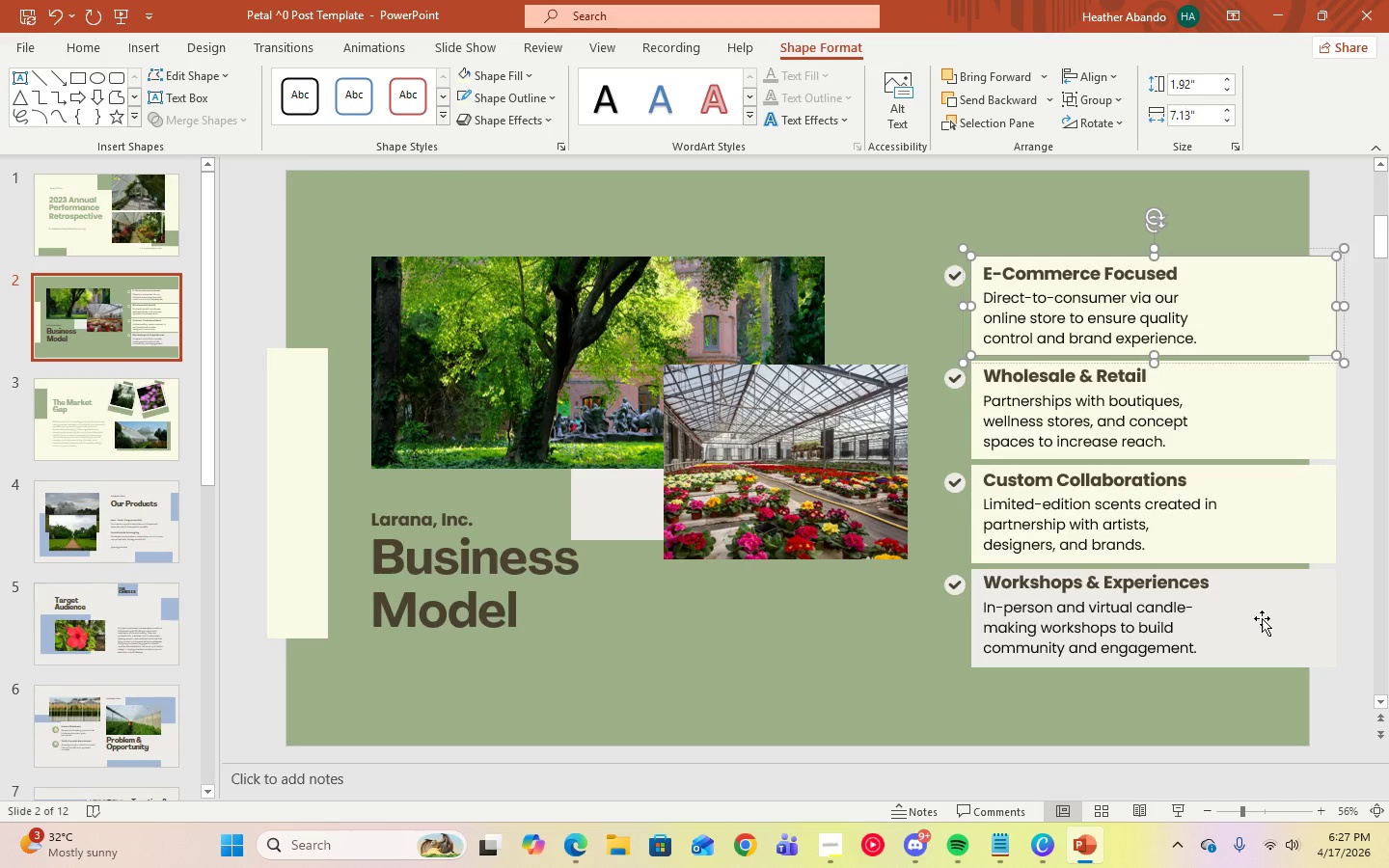 
double_click([1263, 618])
 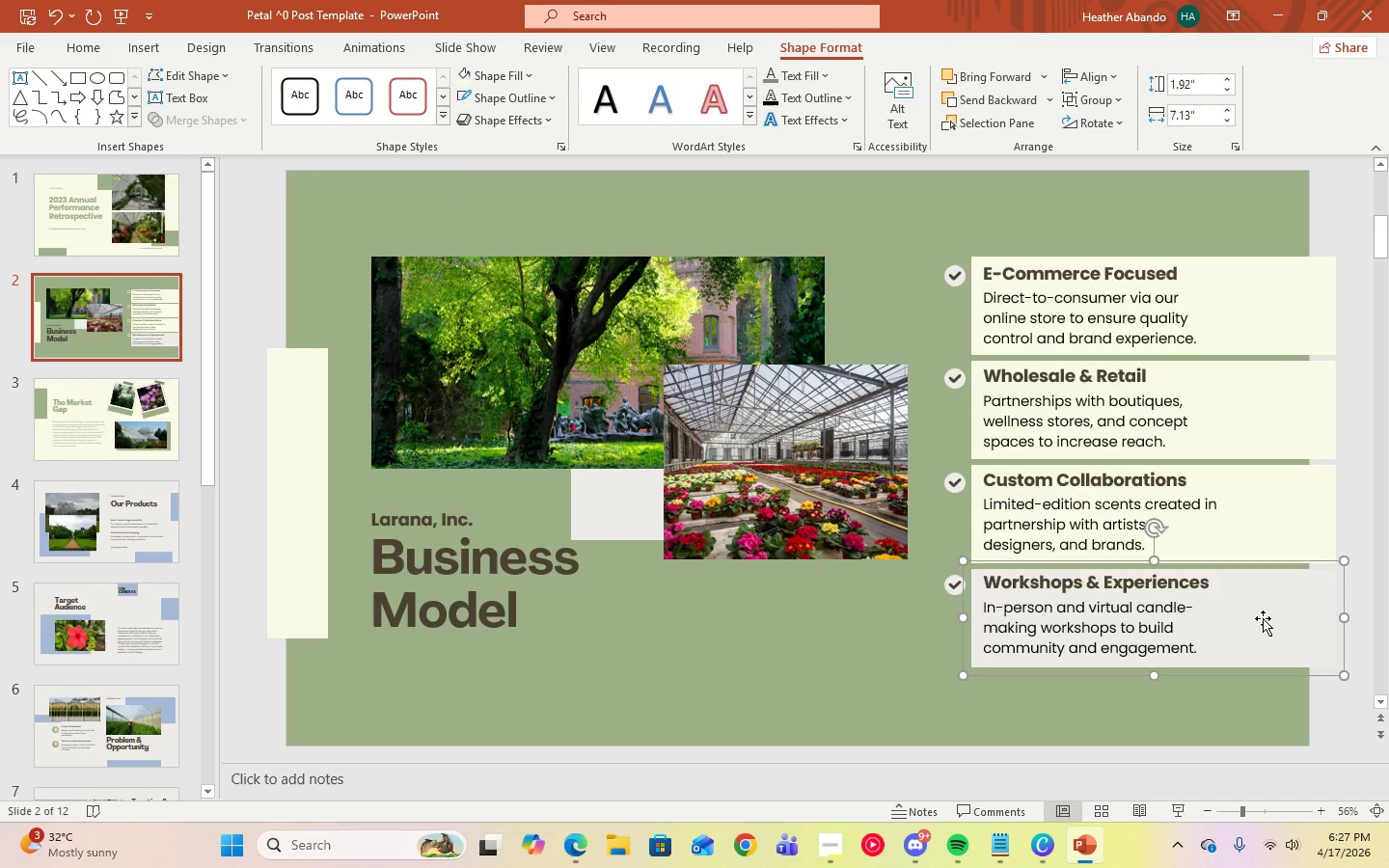 
triple_click([1263, 618])
 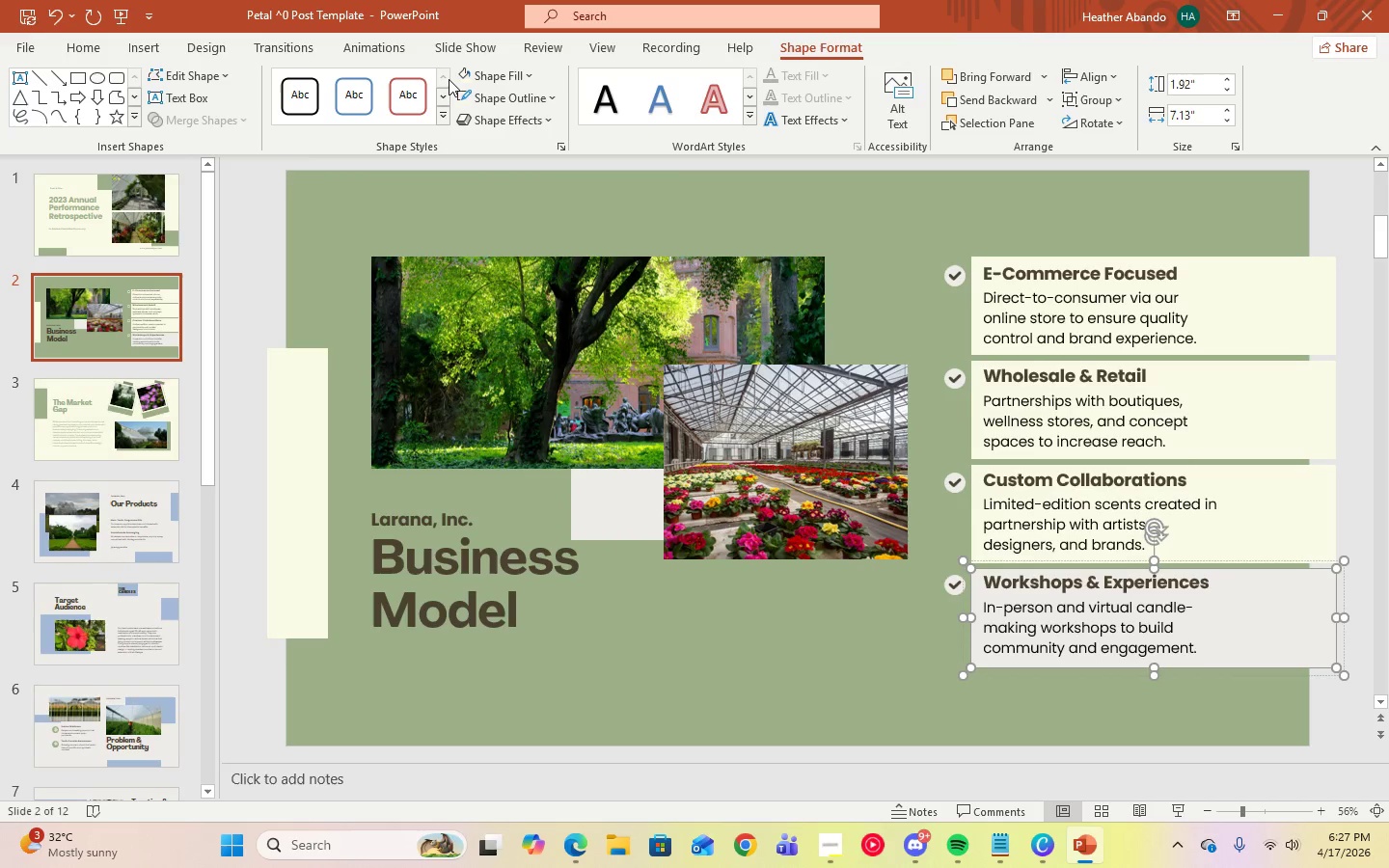 
left_click([458, 74])
 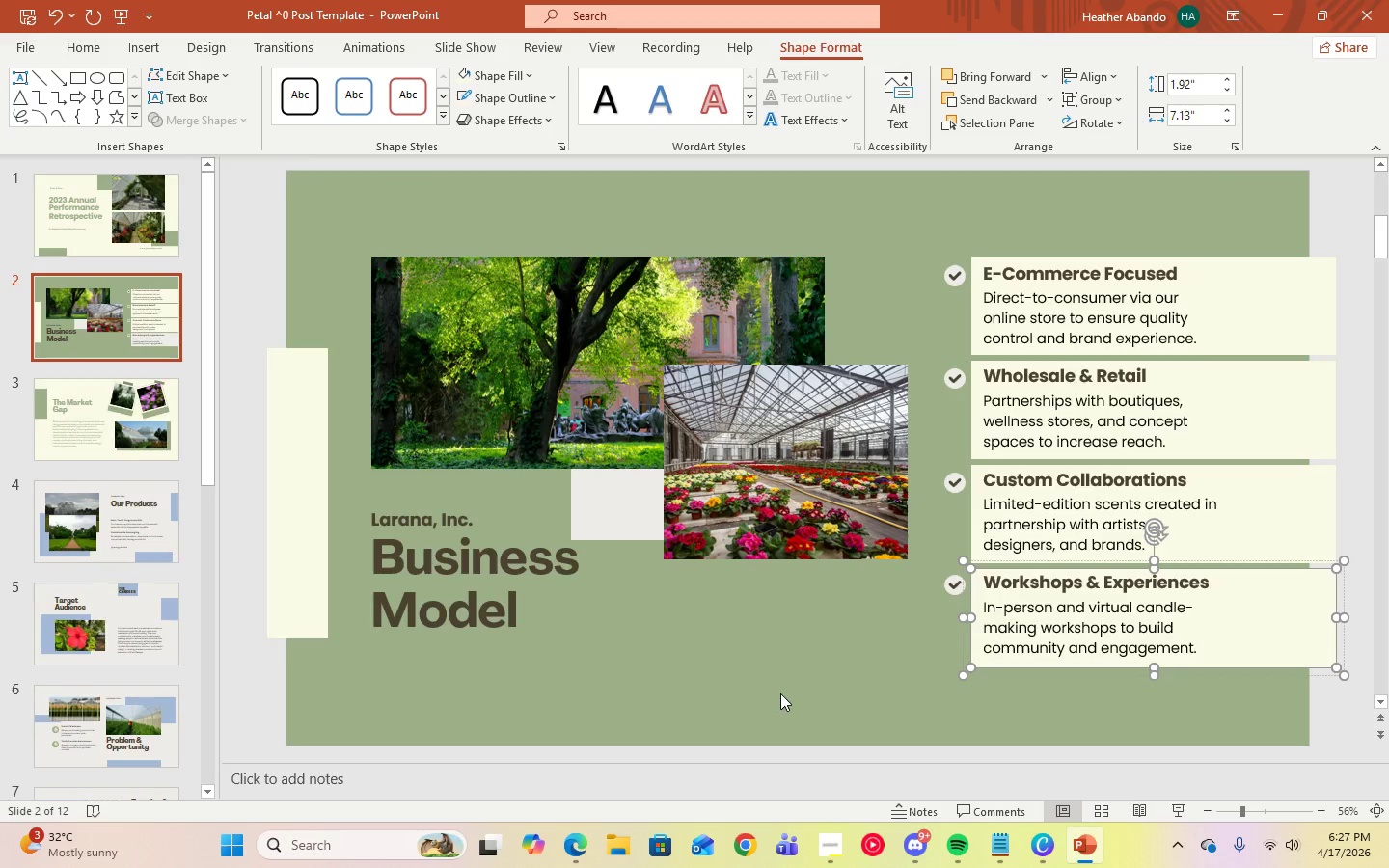 
left_click([782, 696])
 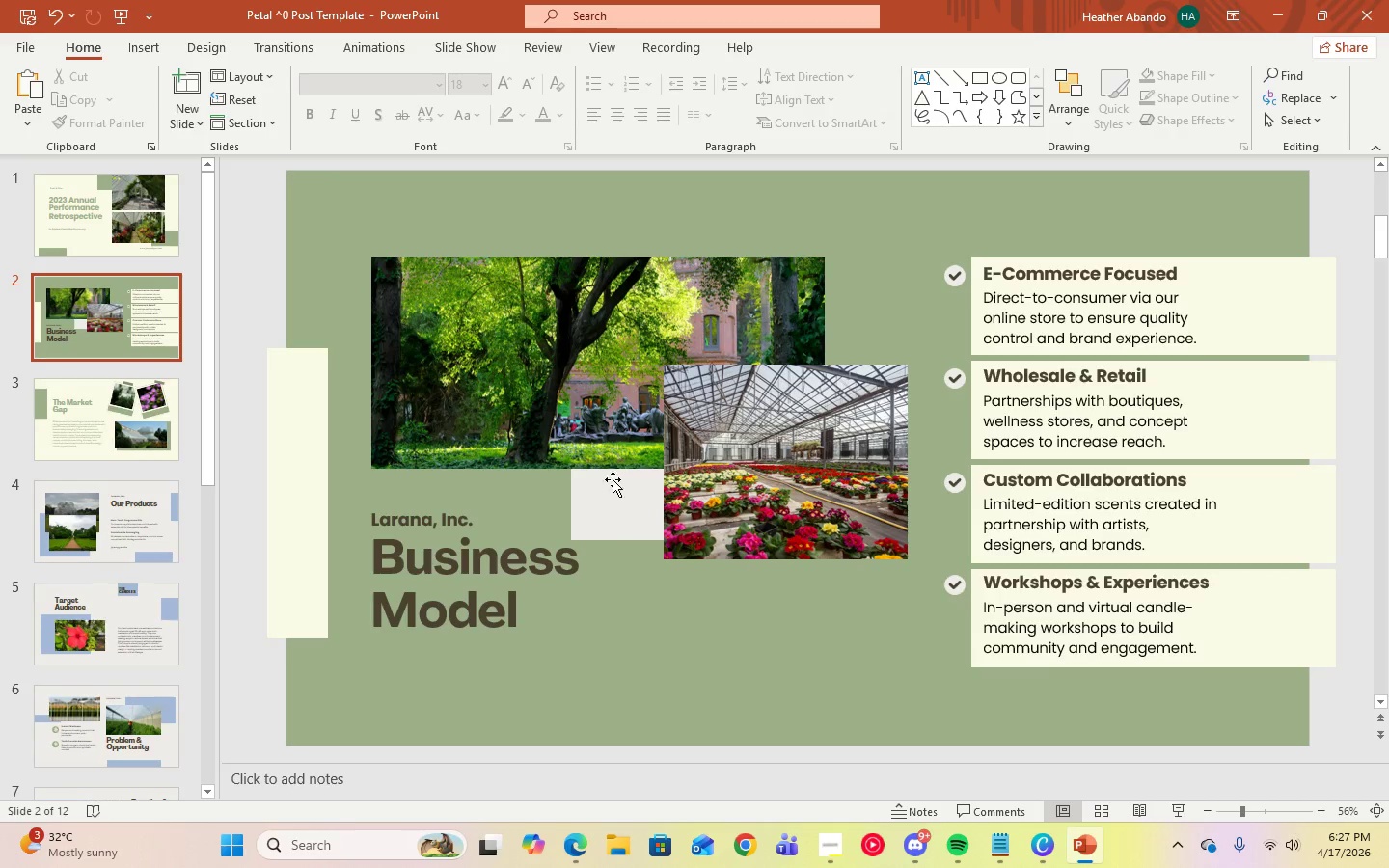 
left_click([603, 511])
 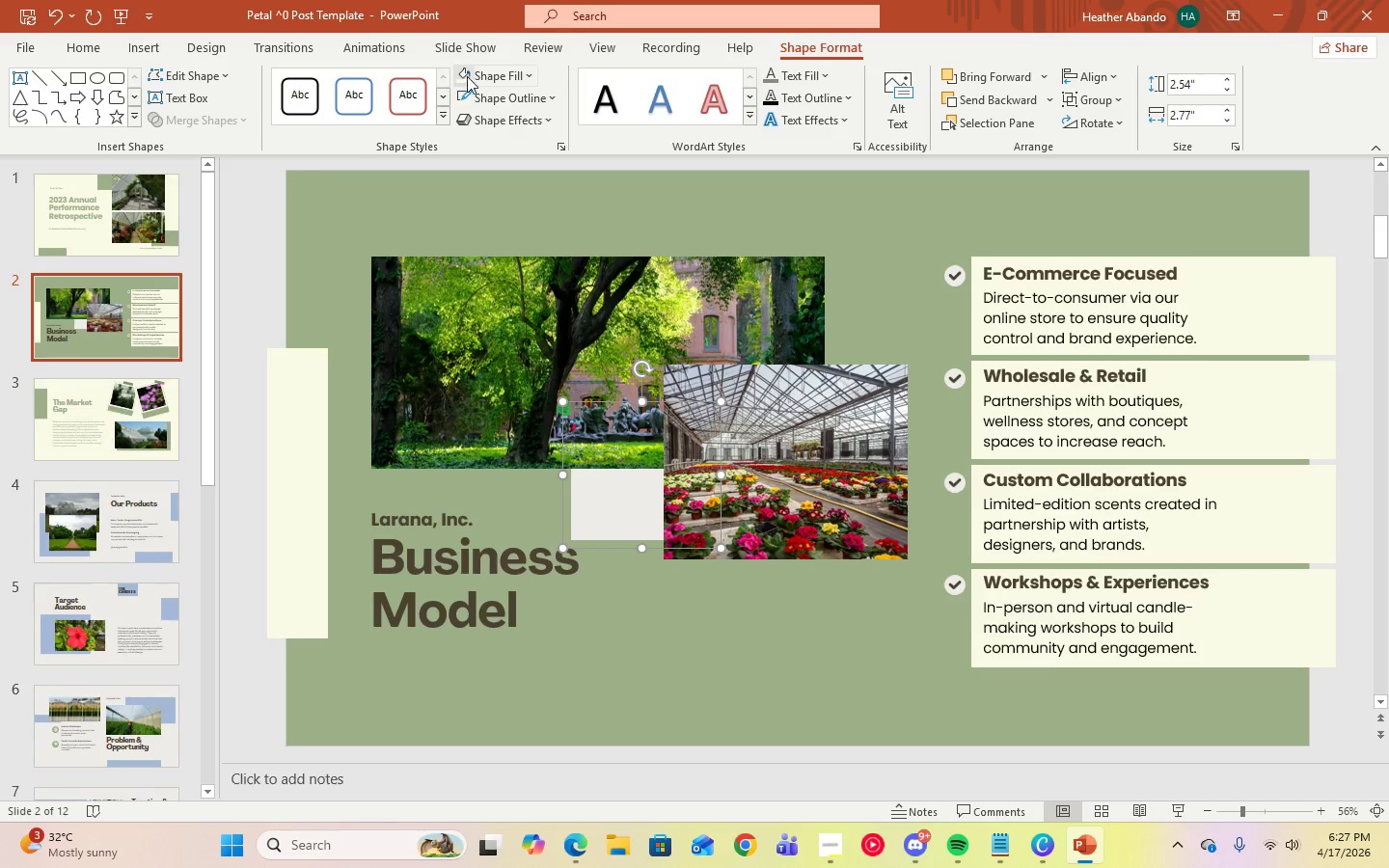 
left_click([467, 76])
 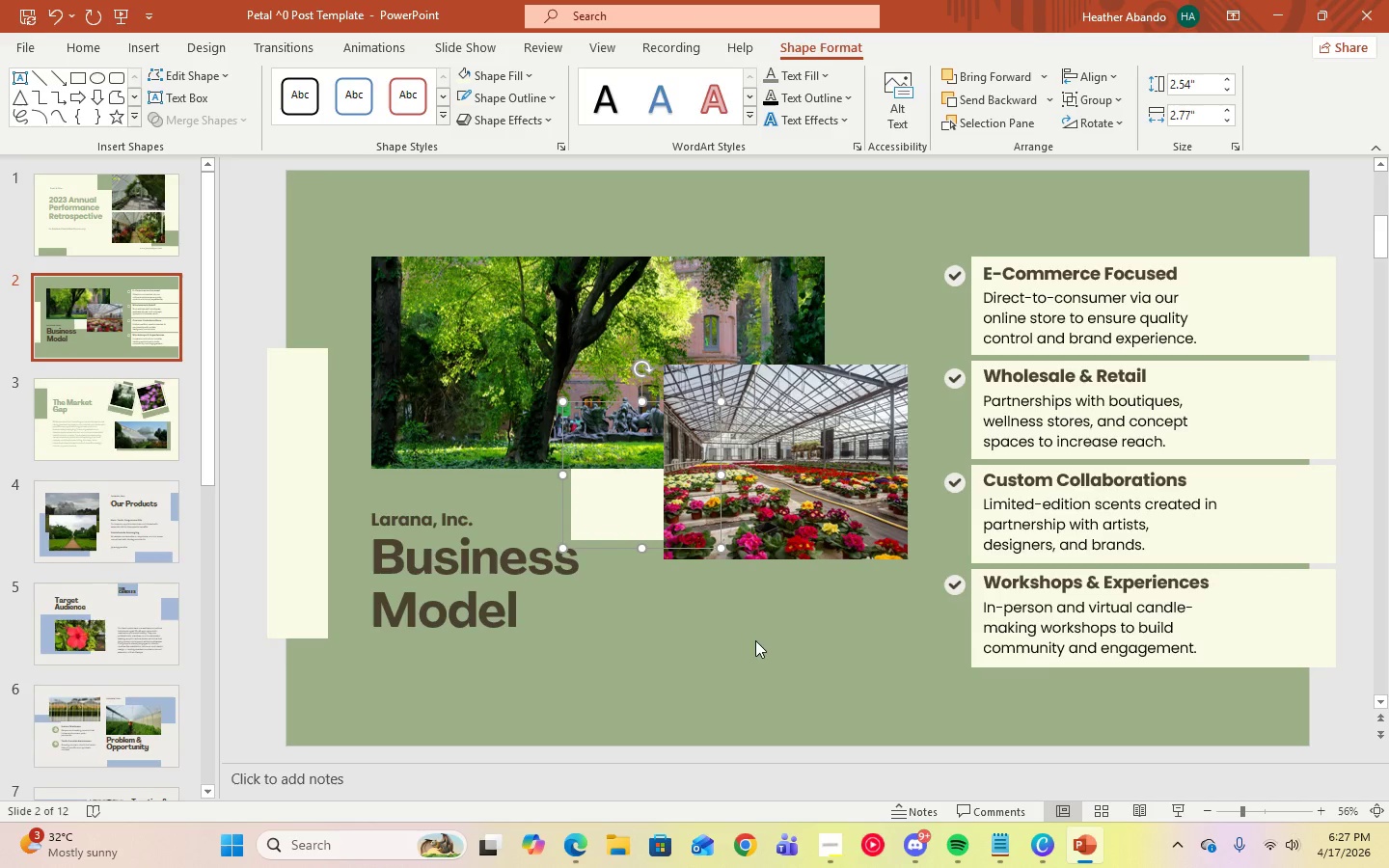 
left_click([756, 648])
 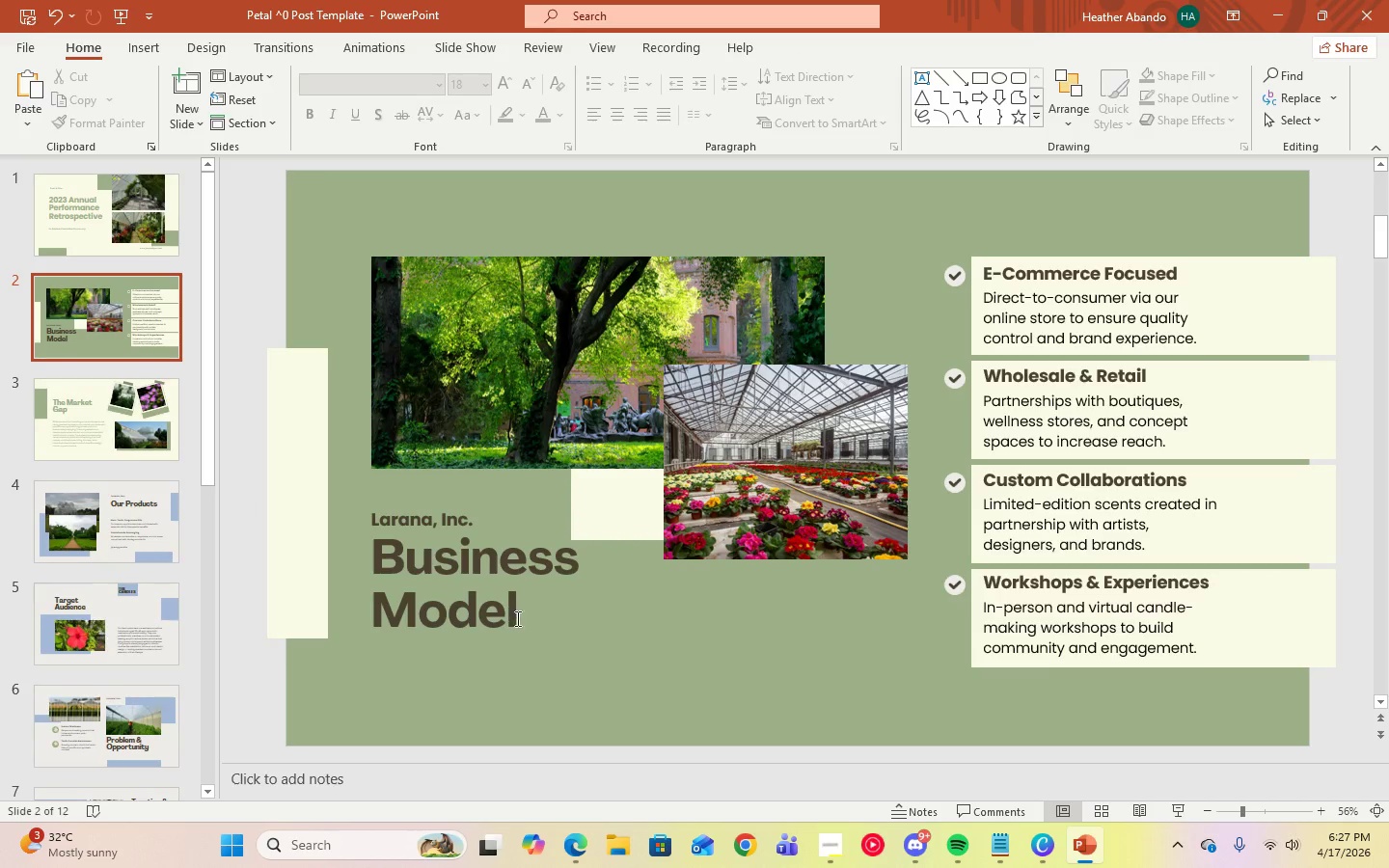 
left_click([633, 667])
 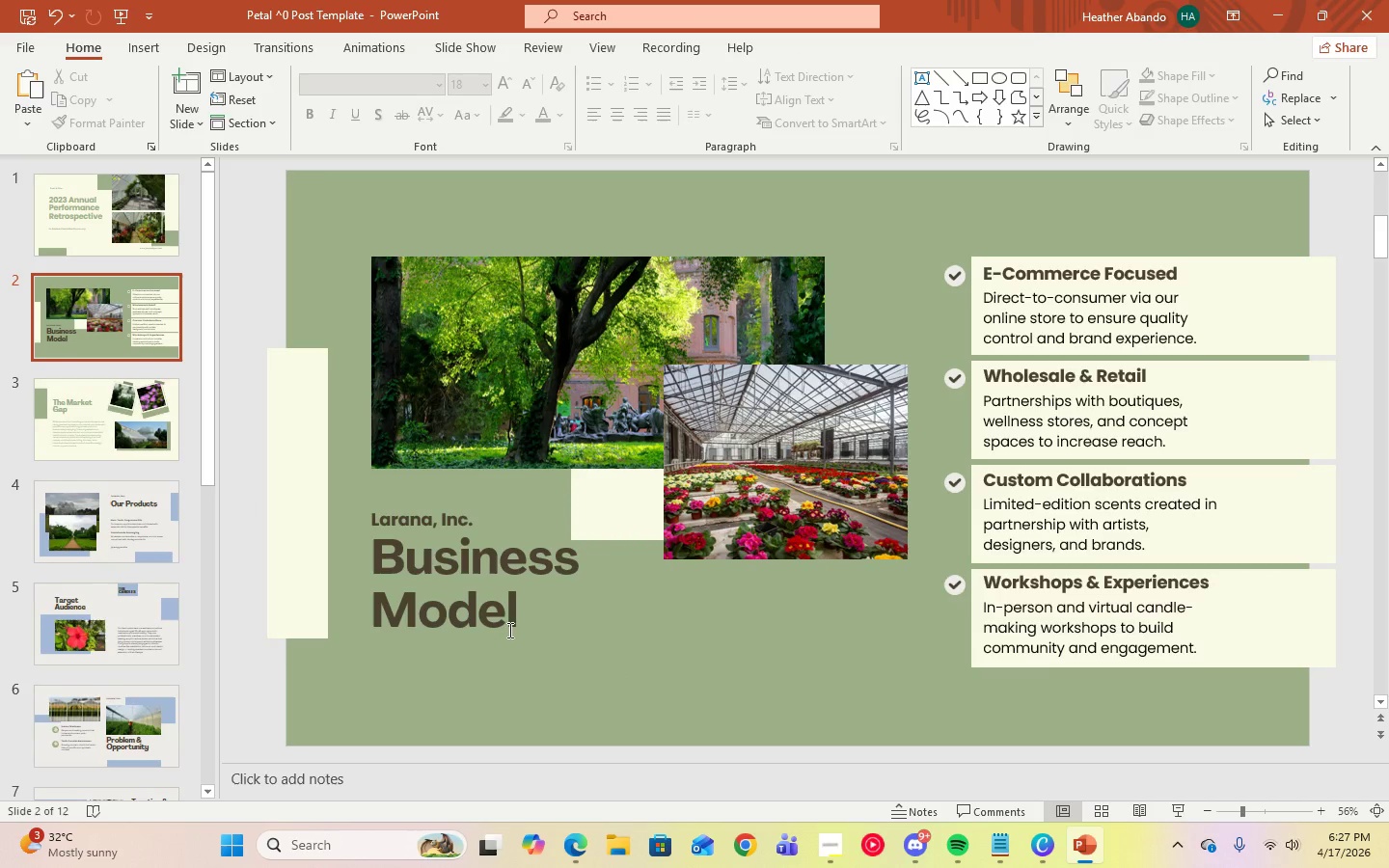 
double_click([524, 624])
 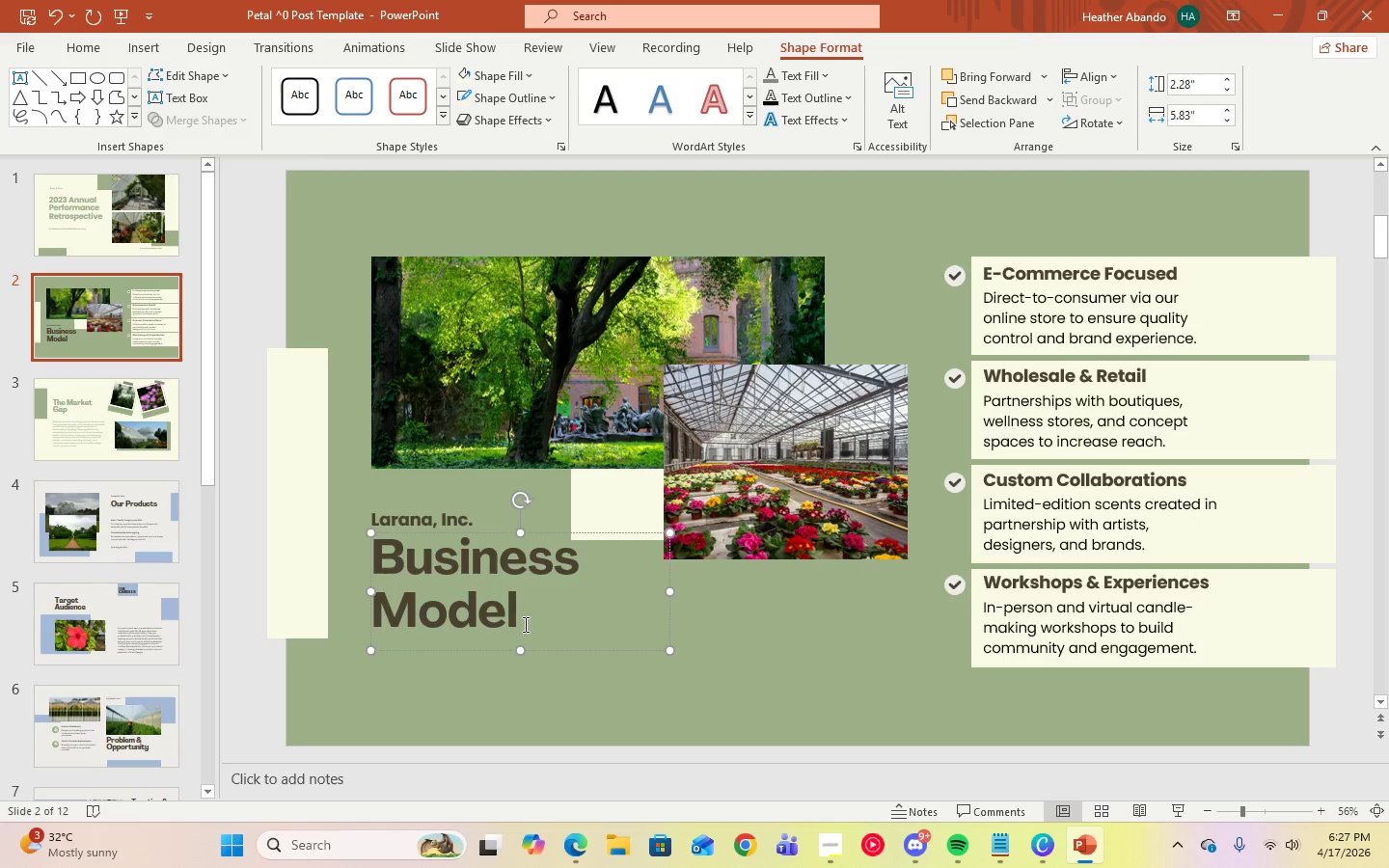 
key(Control+A)
 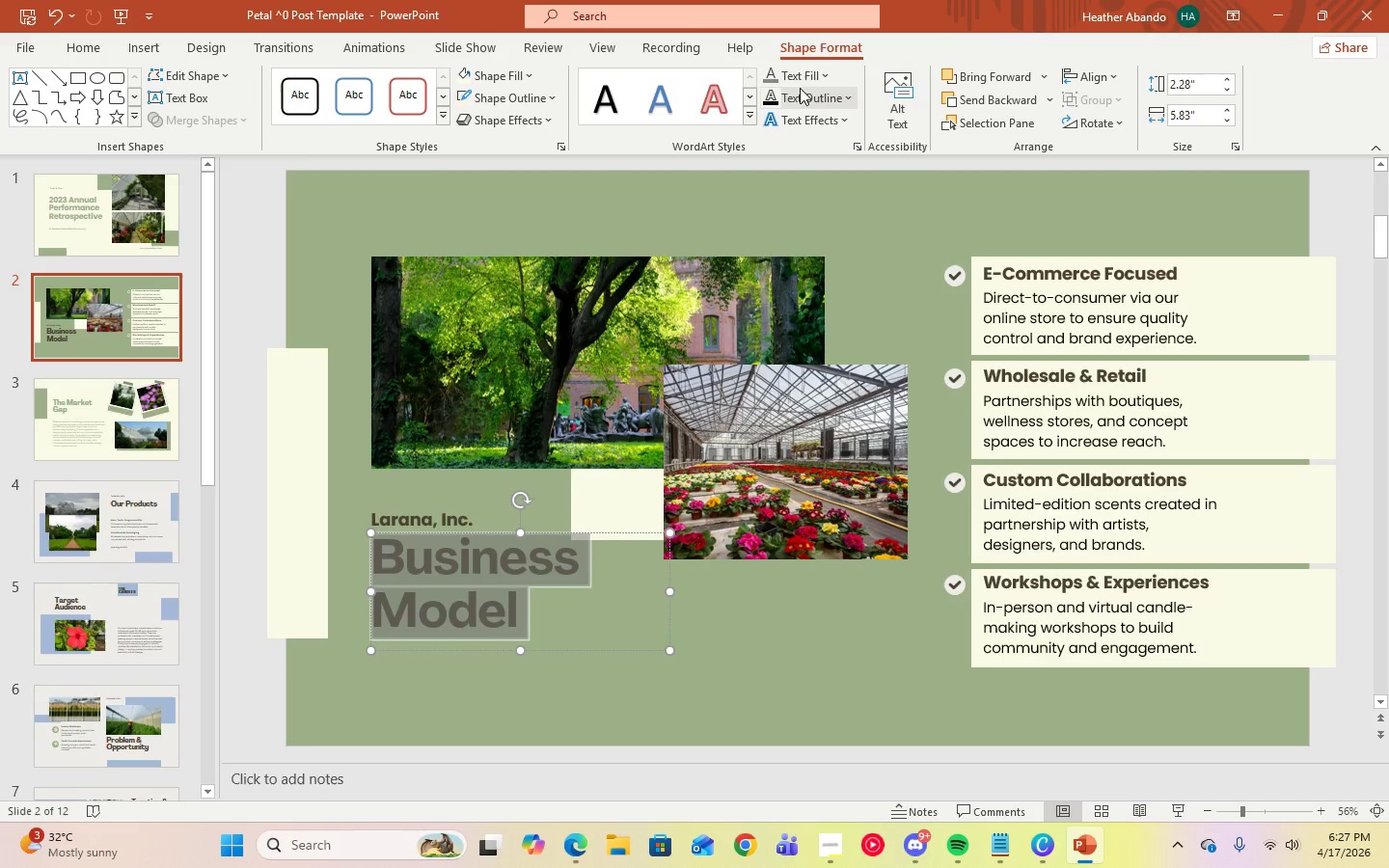 
left_click([824, 76])
 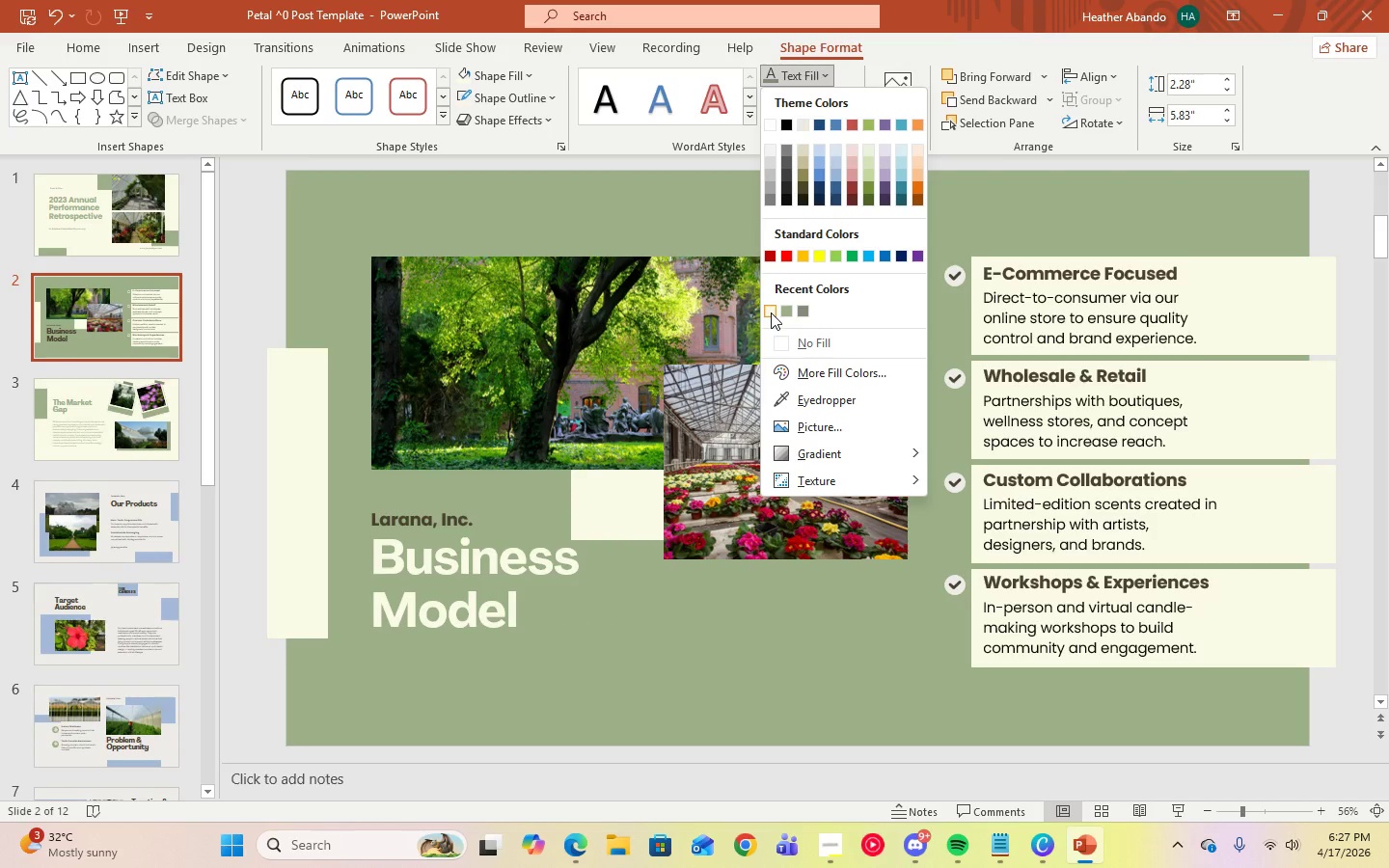 
left_click([771, 312])
 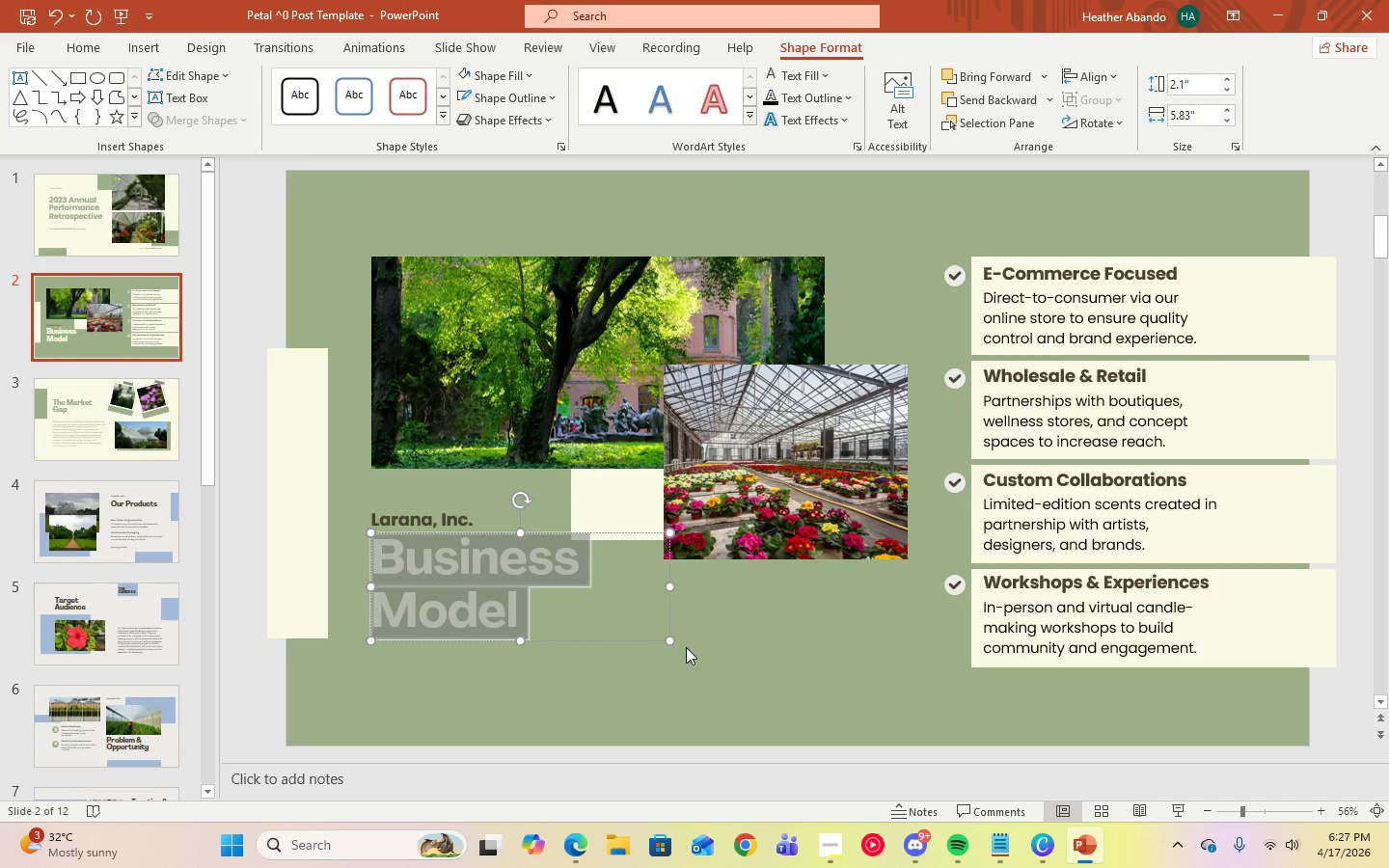 
left_click([749, 647])
 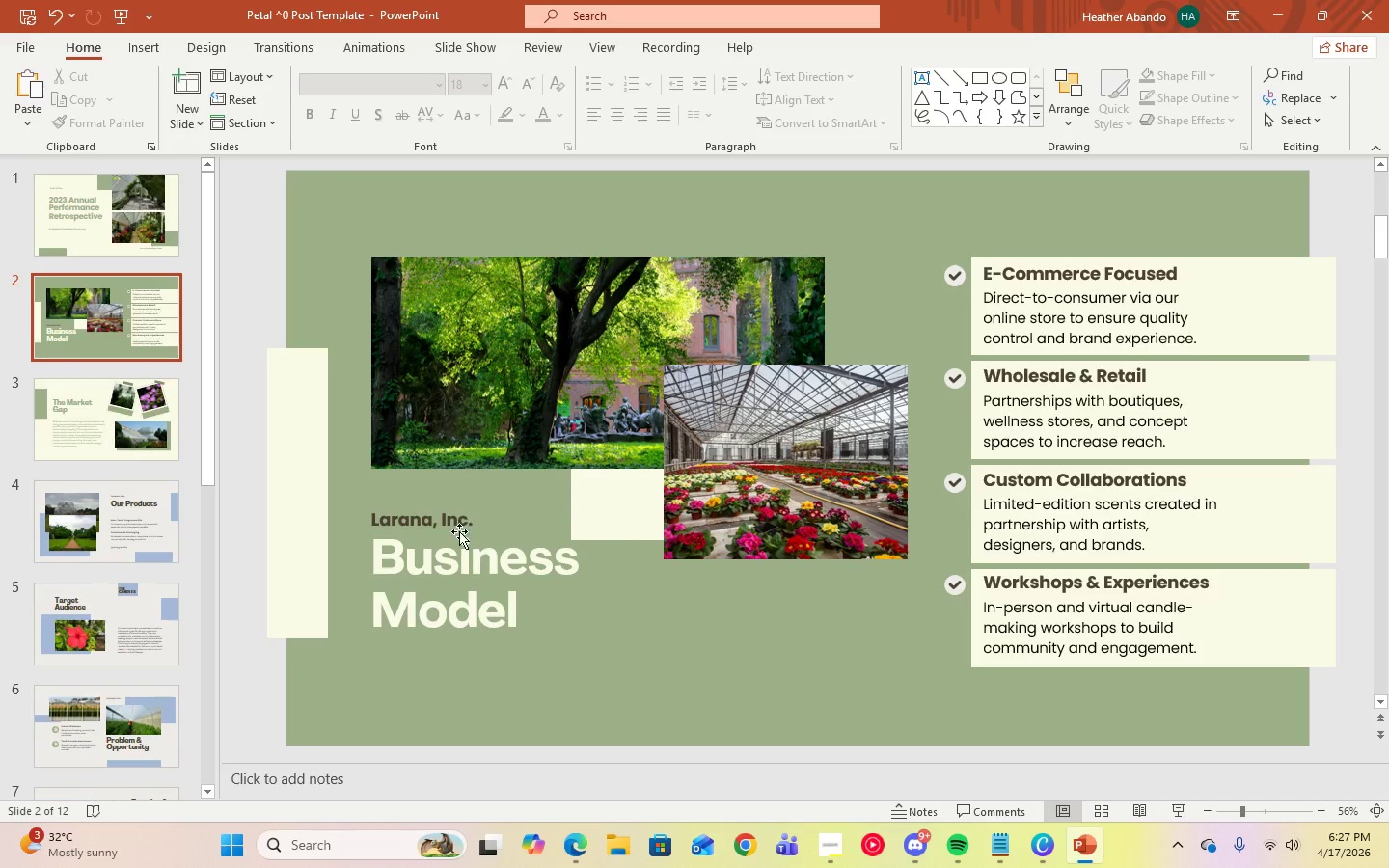 
left_click([455, 516])
 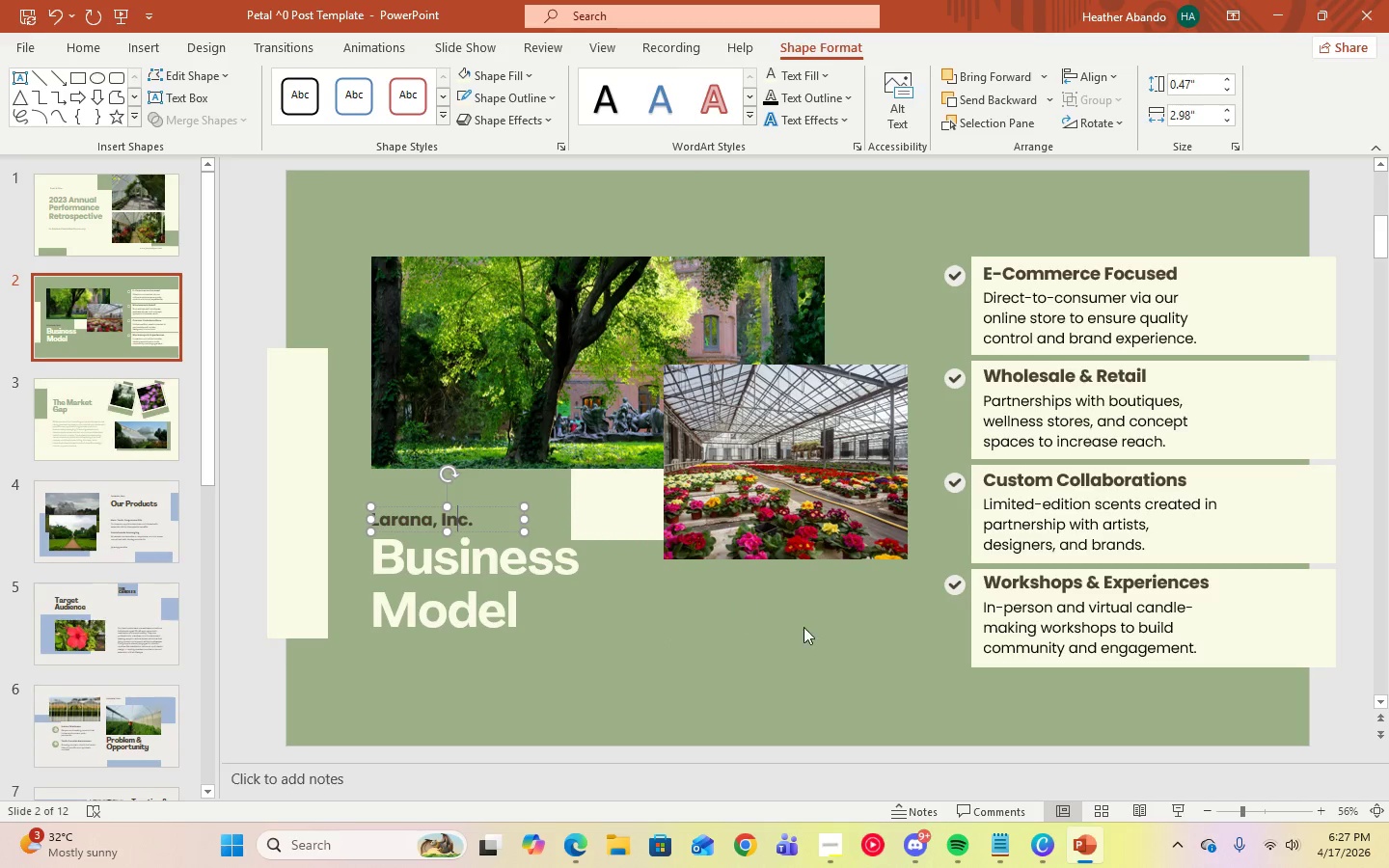 
left_click([821, 633])
 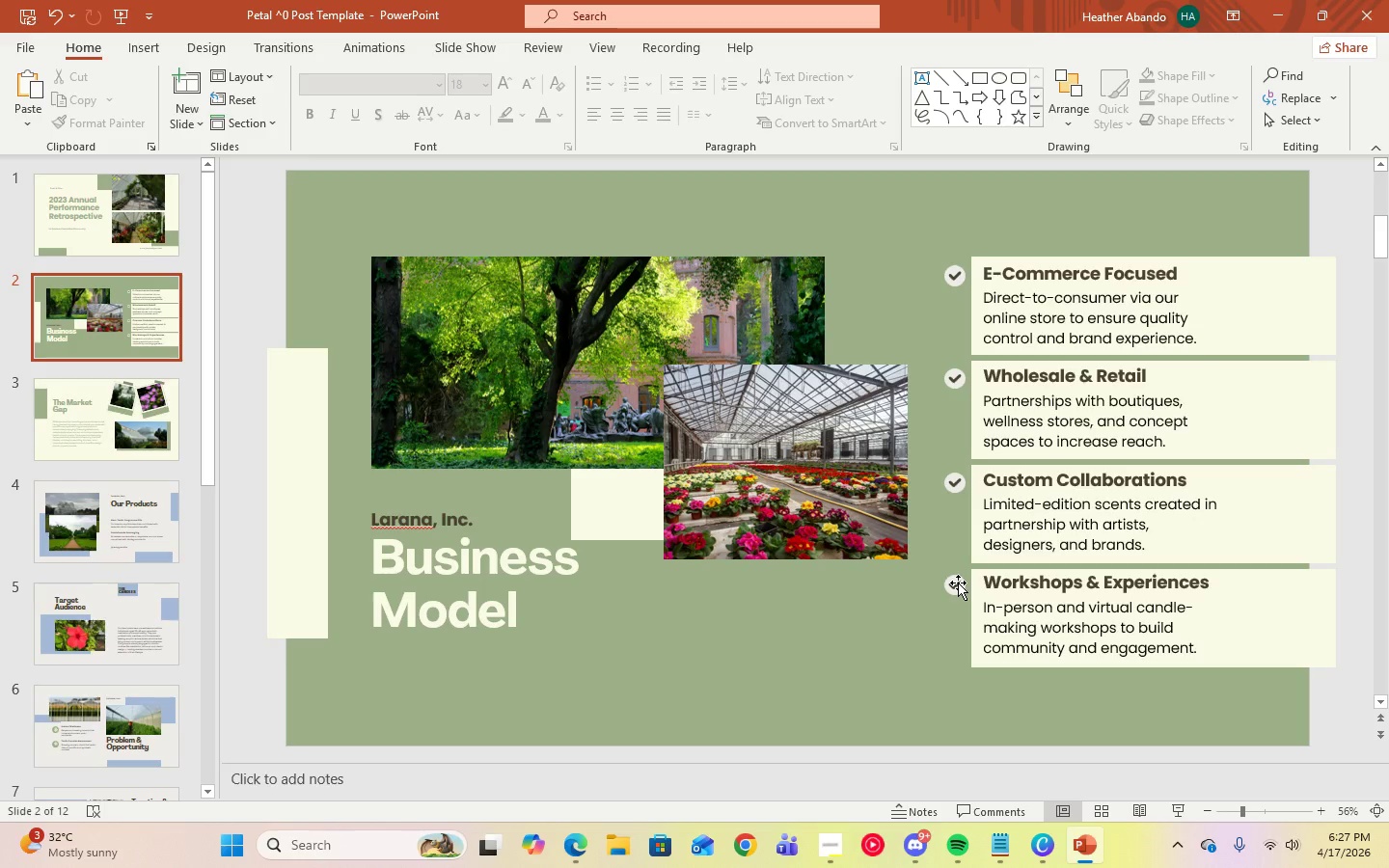 
left_click([958, 583])
 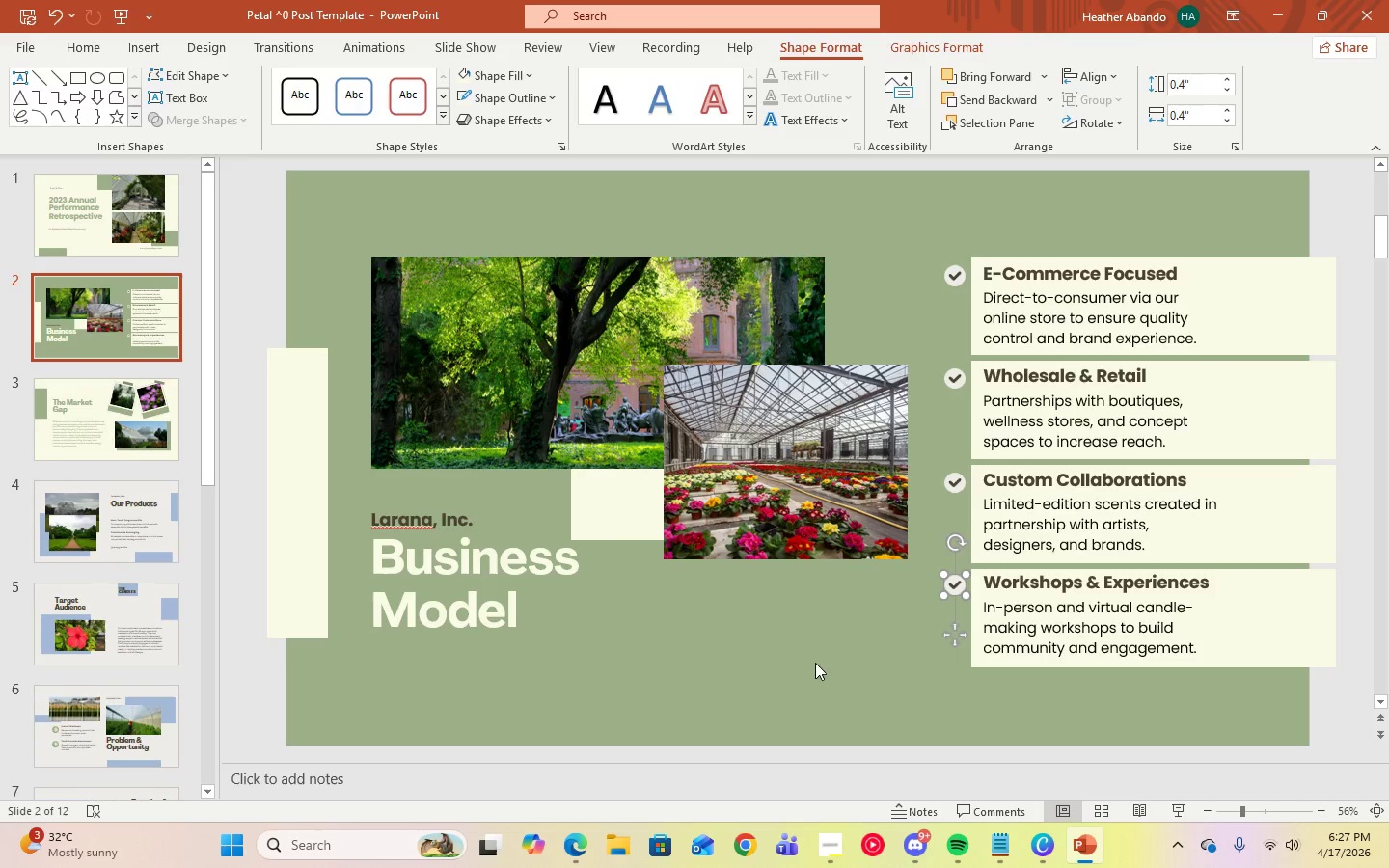 
left_click([790, 671])
 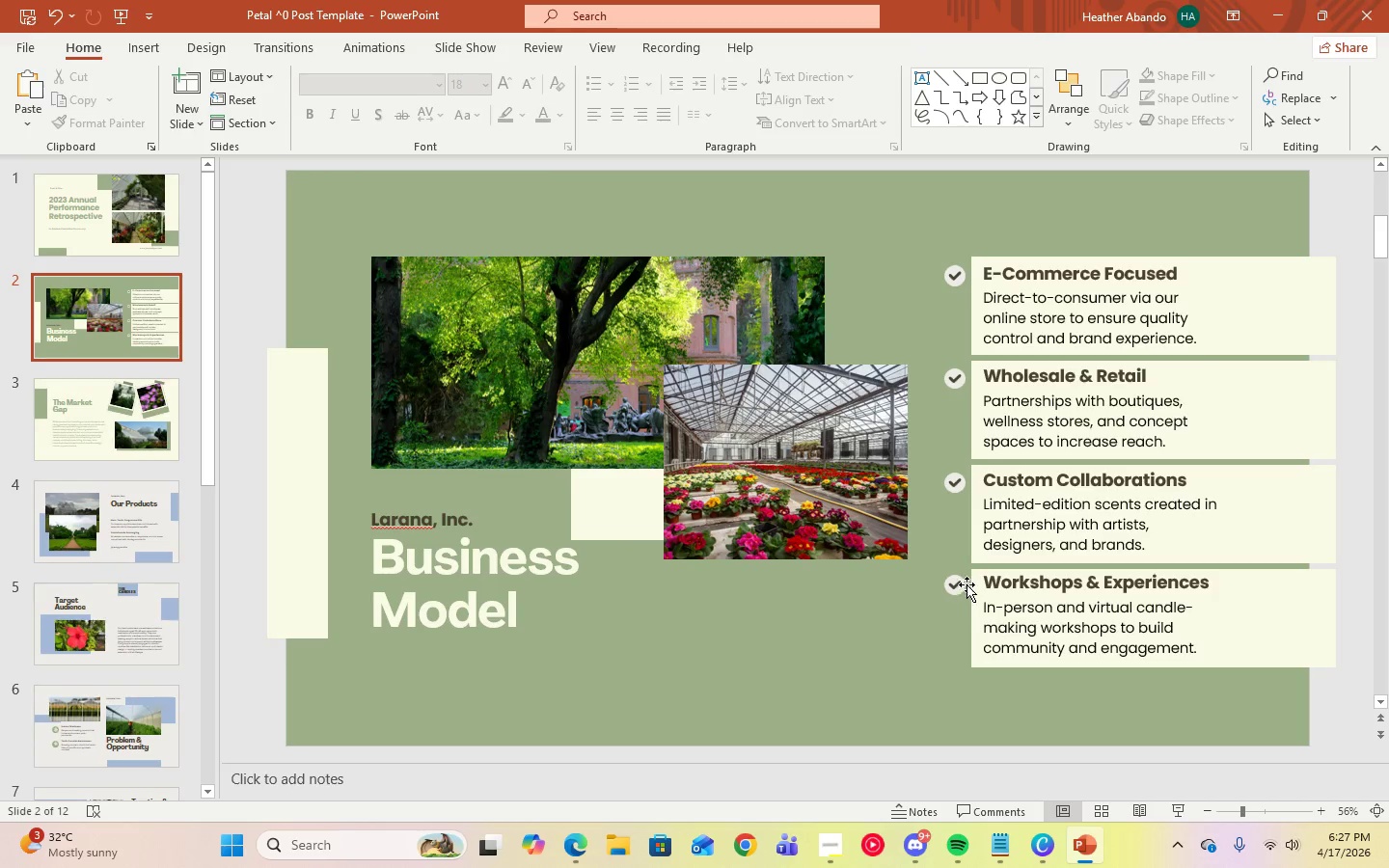 
left_click([953, 583])
 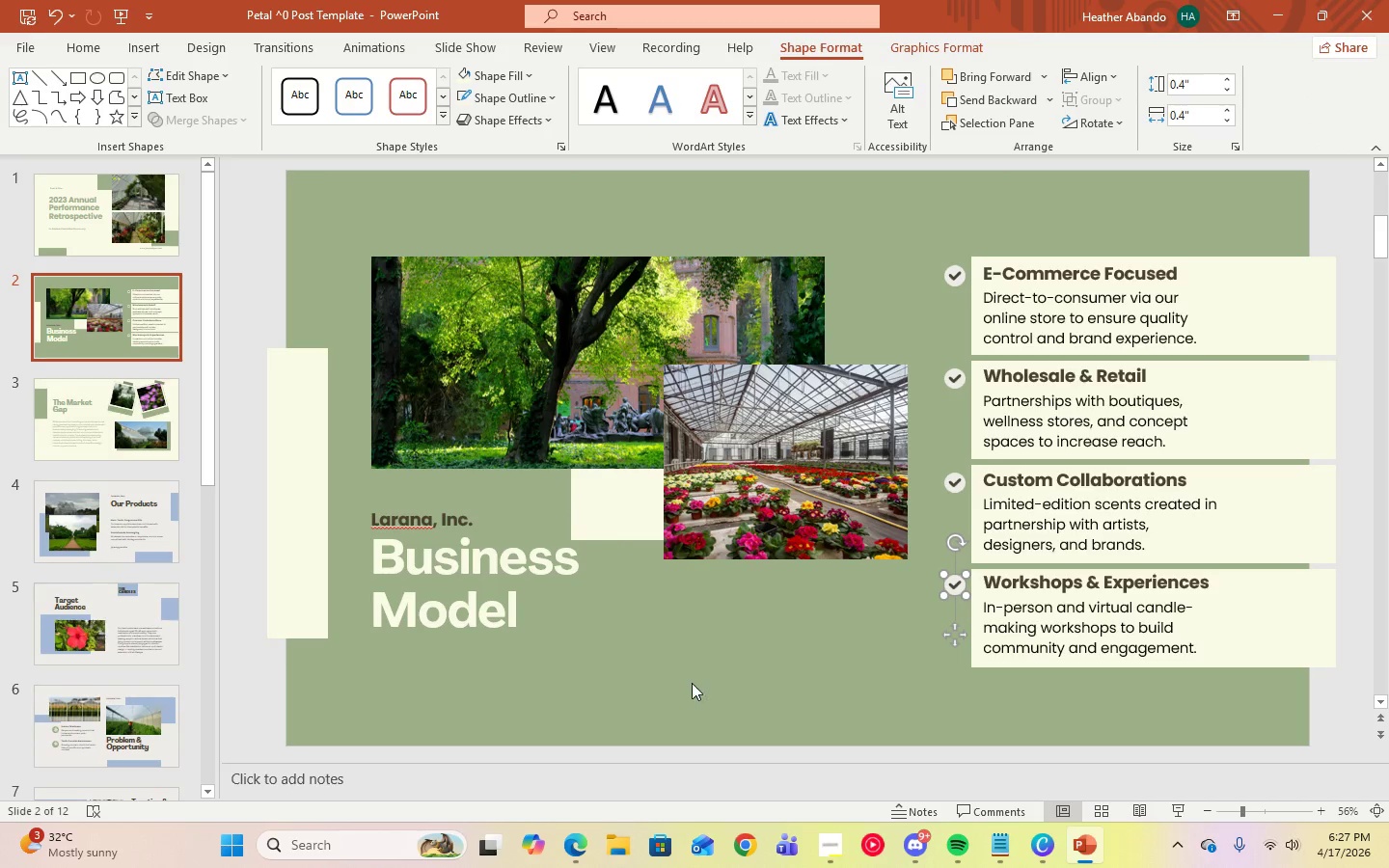 
left_click([691, 683])
 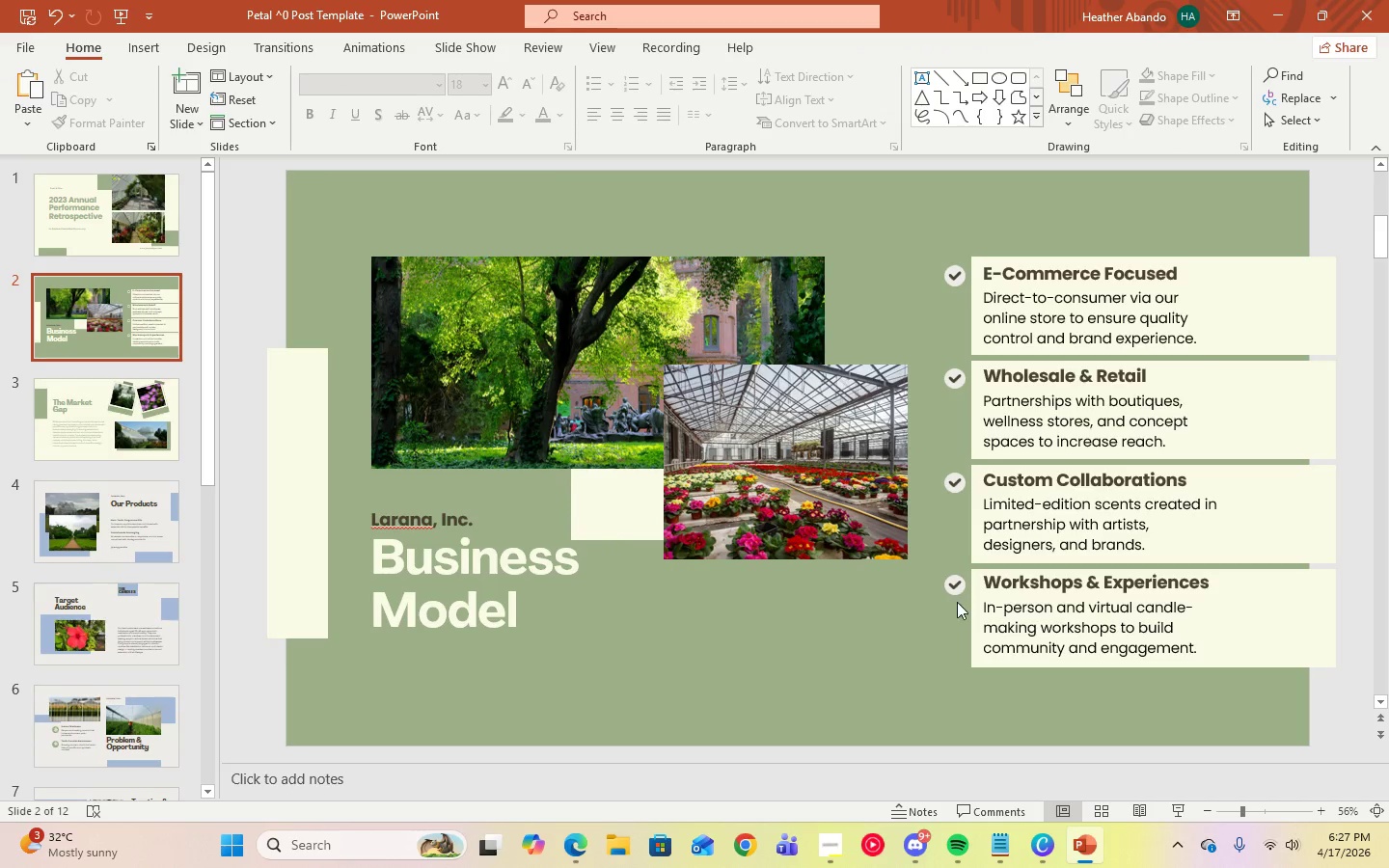 
left_click([962, 583])
 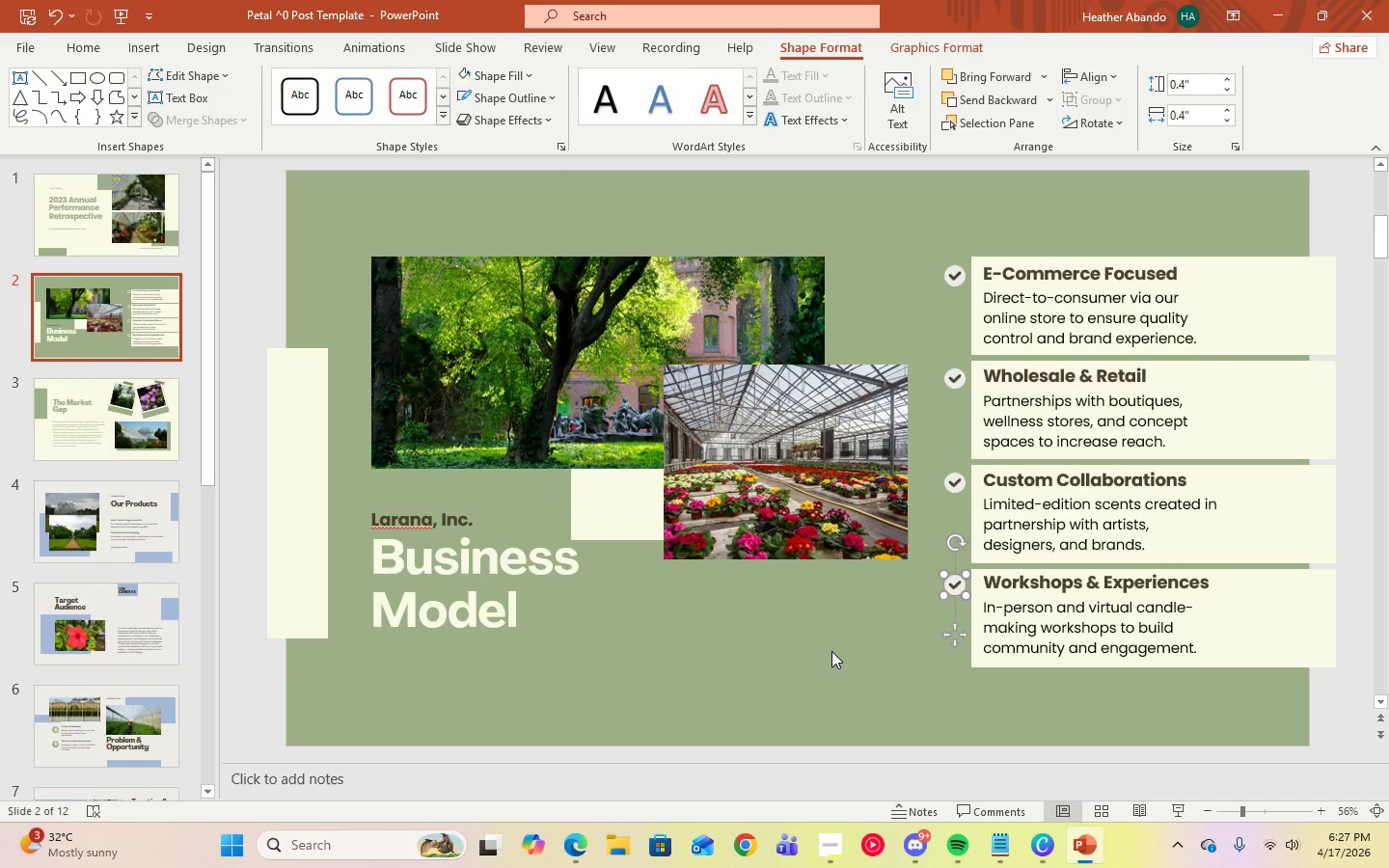 
left_click([785, 755])
 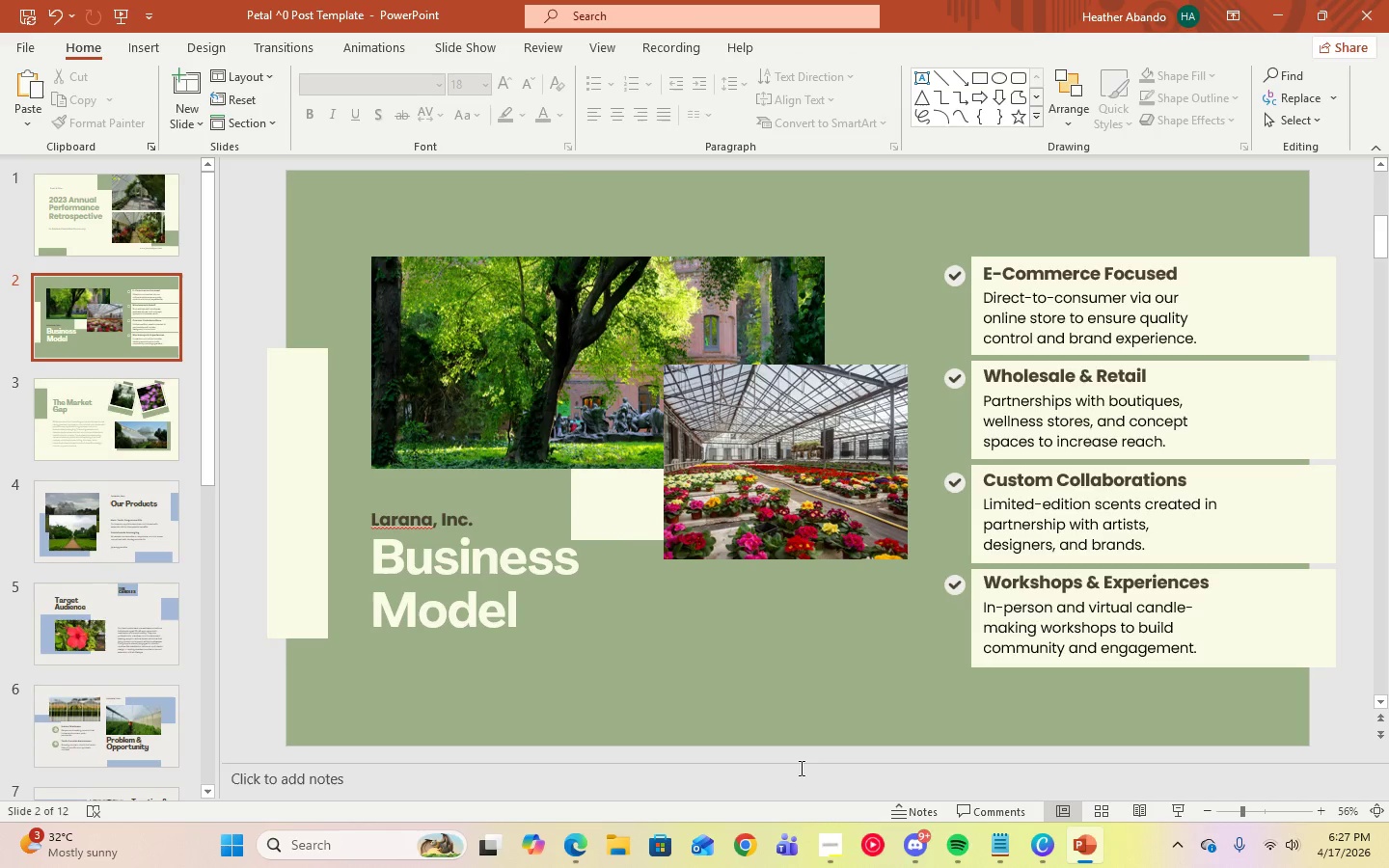 
left_click([999, 848])
 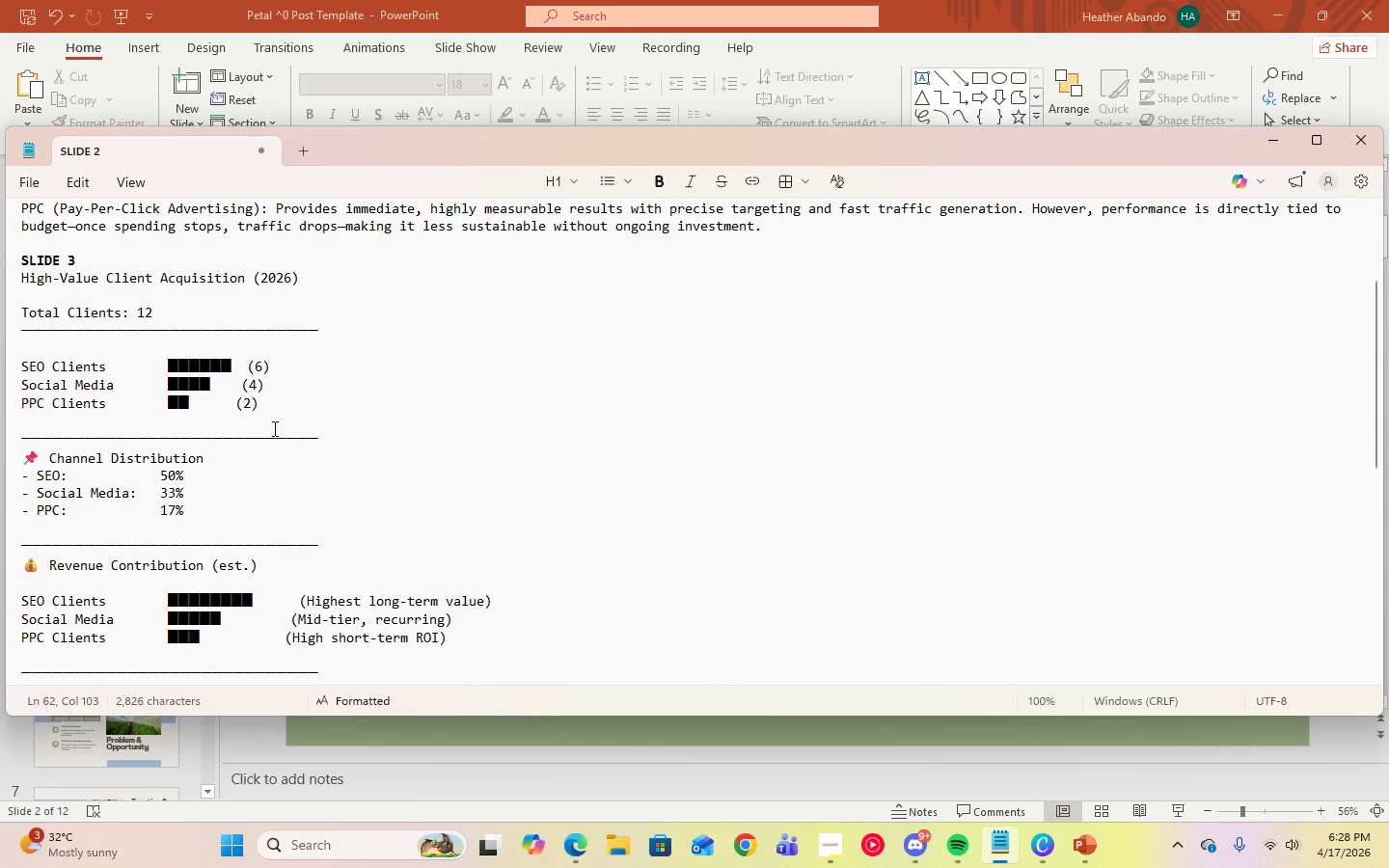 
scroll: coordinate [257, 392], scroll_direction: up, amount: 9.0
 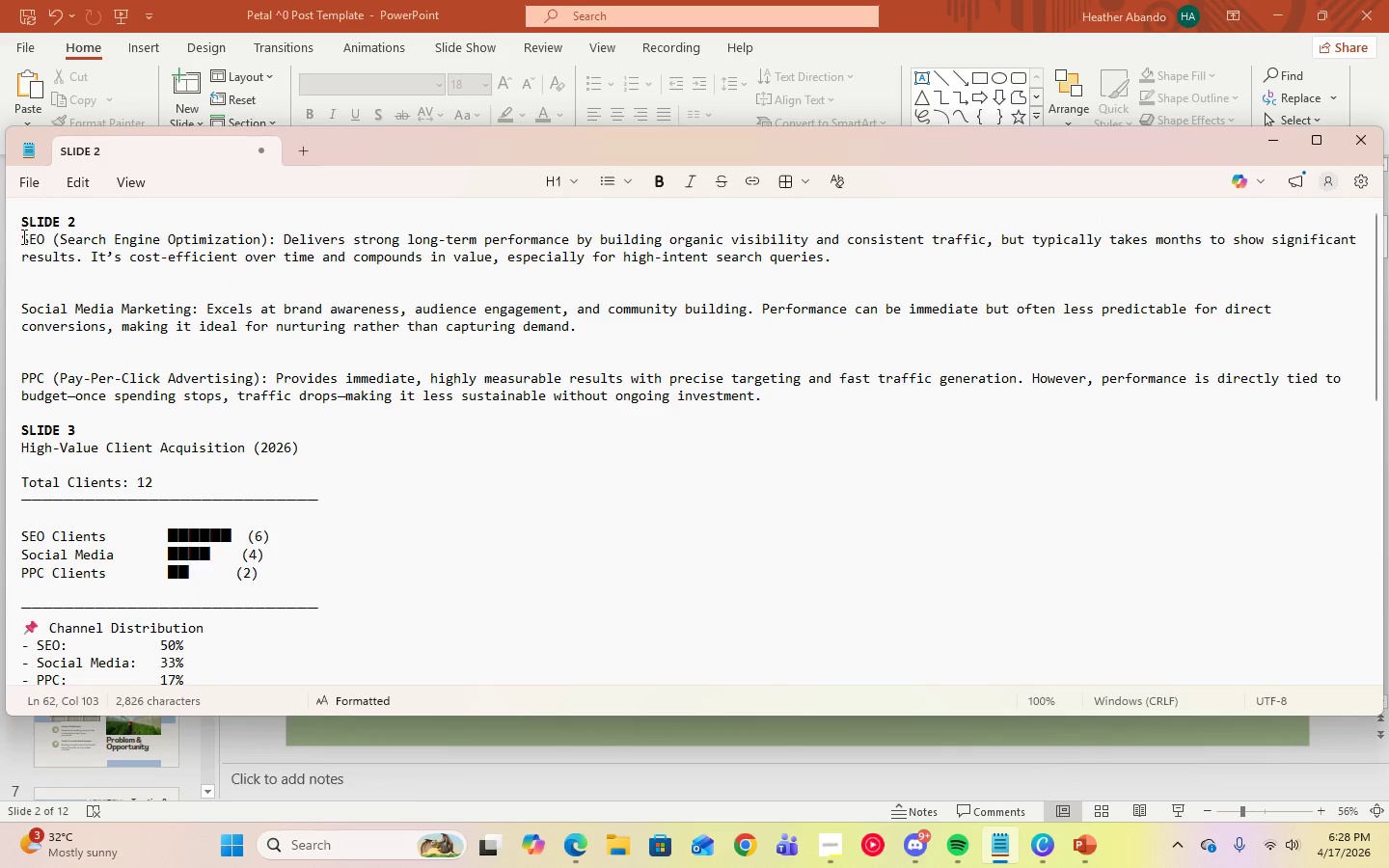 
double_click([24, 237])
 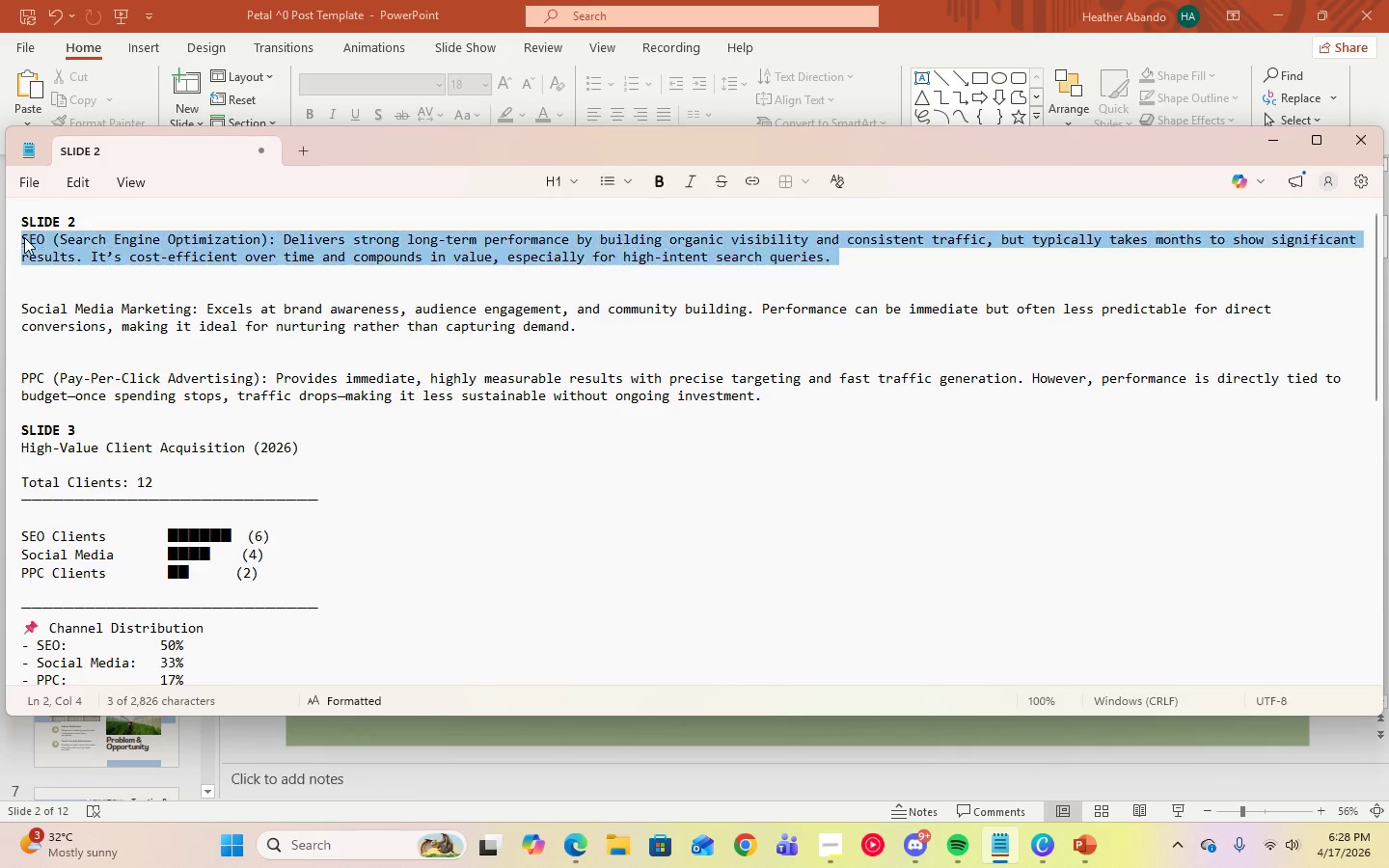 
triple_click([24, 237])
 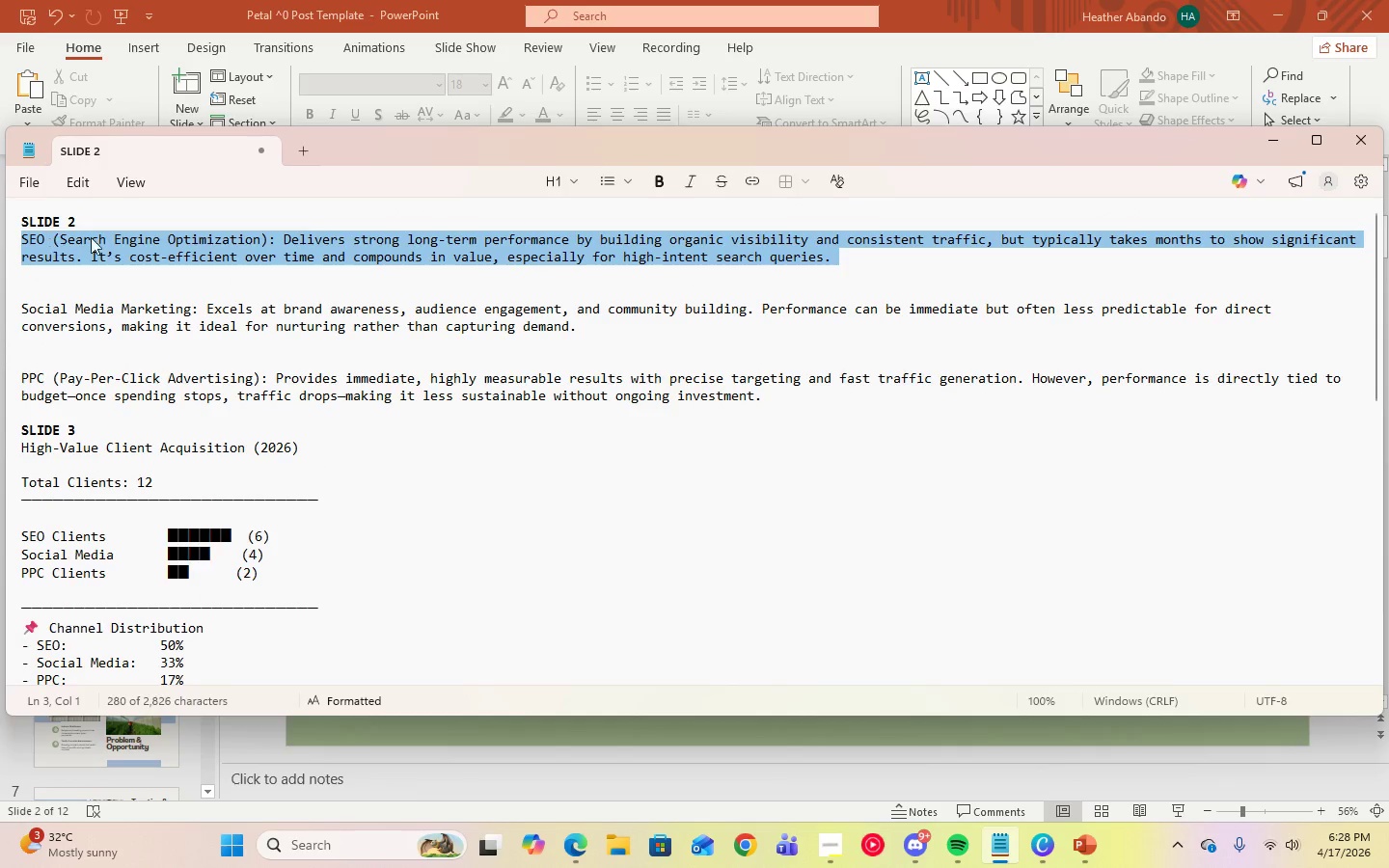 
triple_click([114, 237])
 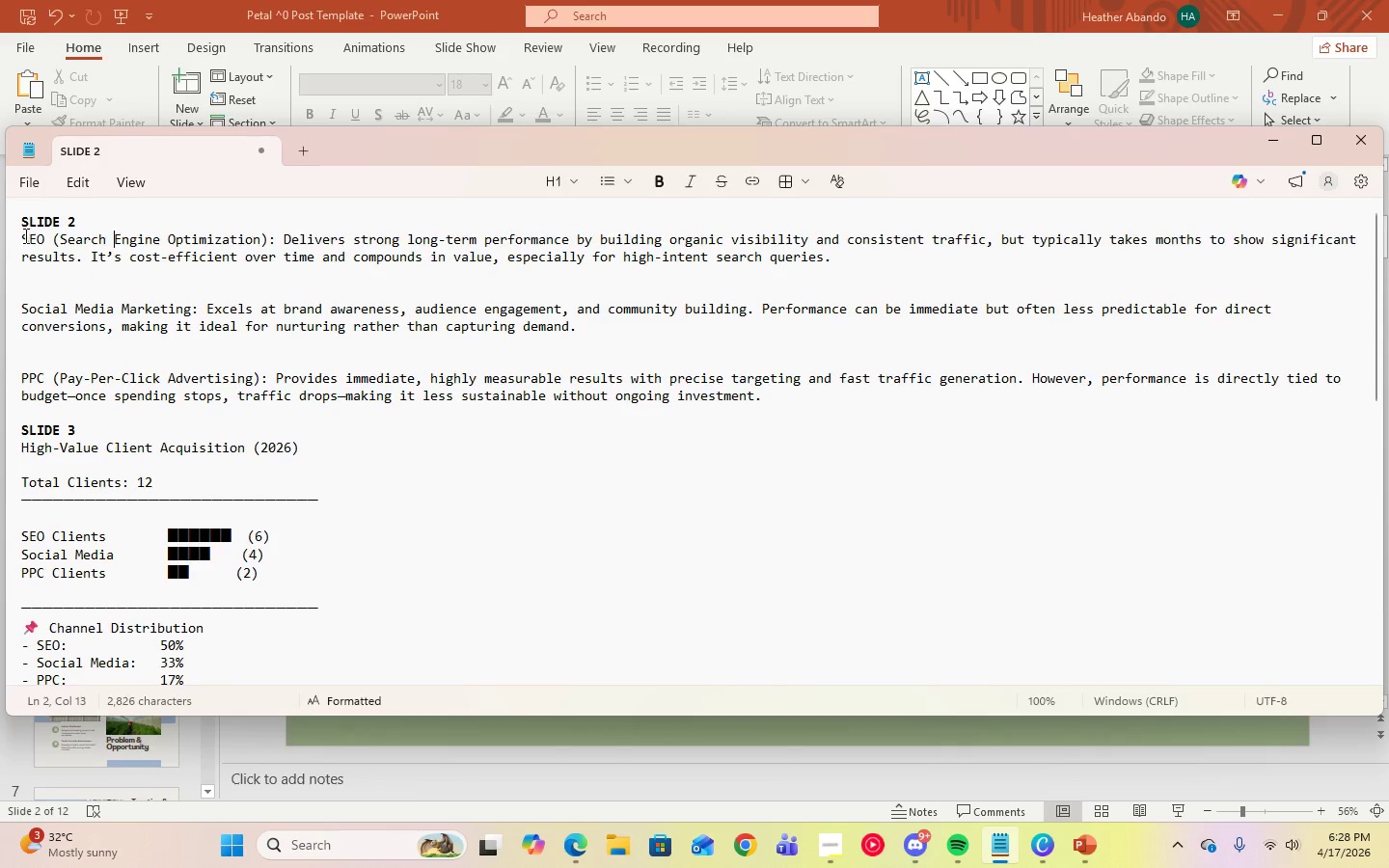 
left_click_drag(start_coordinate=[21, 235], to_coordinate=[269, 236])
 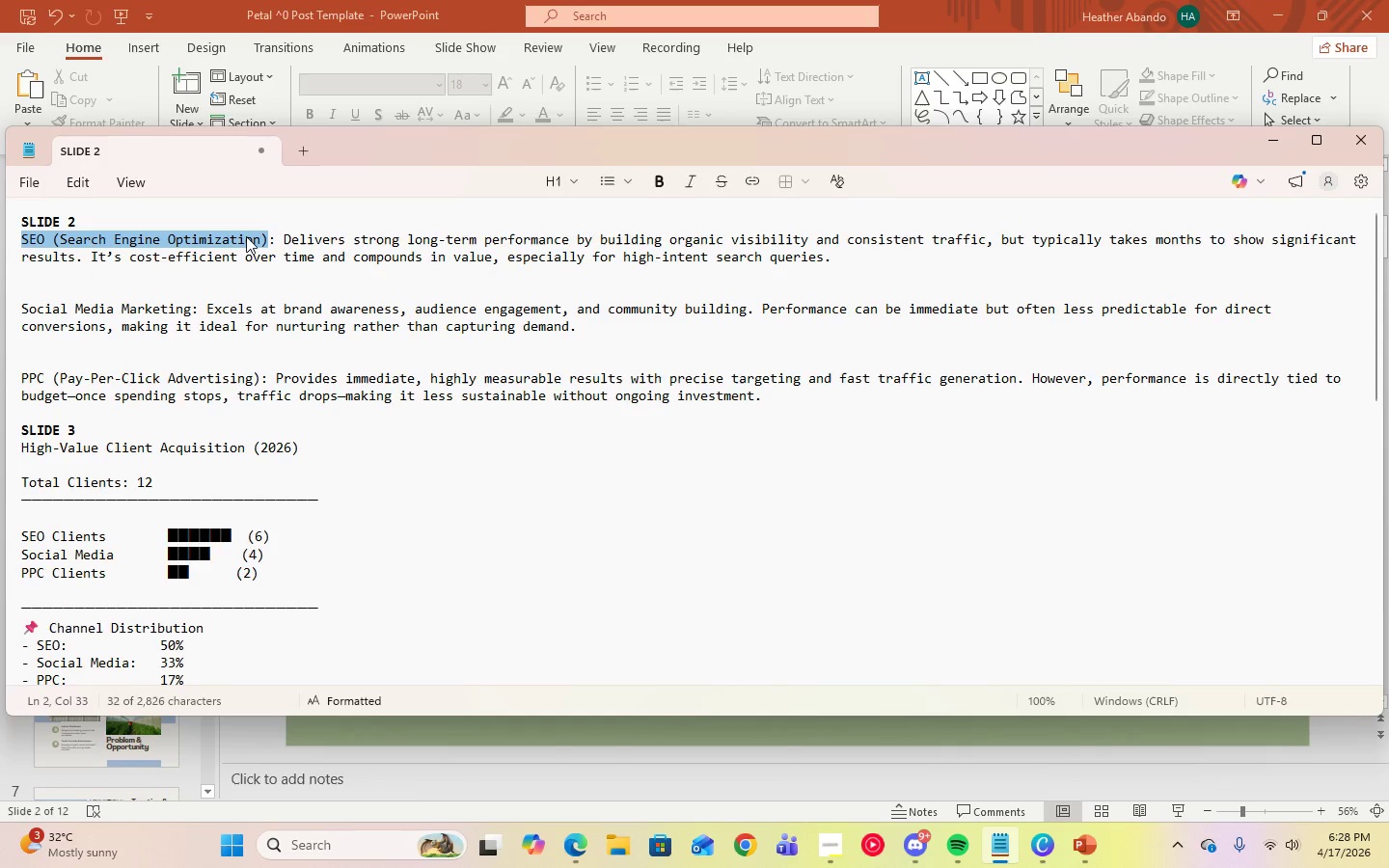 
right_click([246, 236])
 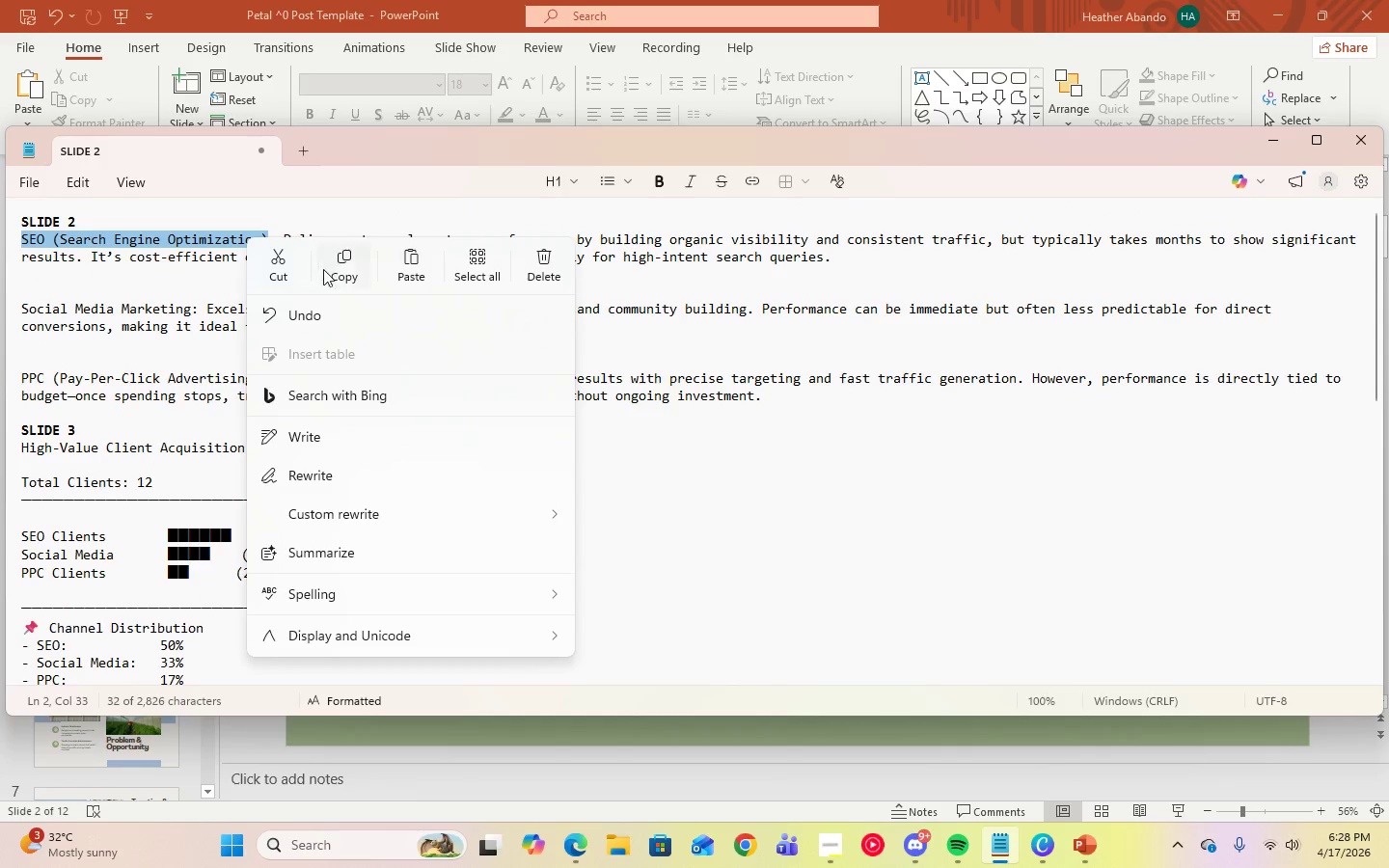 
left_click([354, 271])
 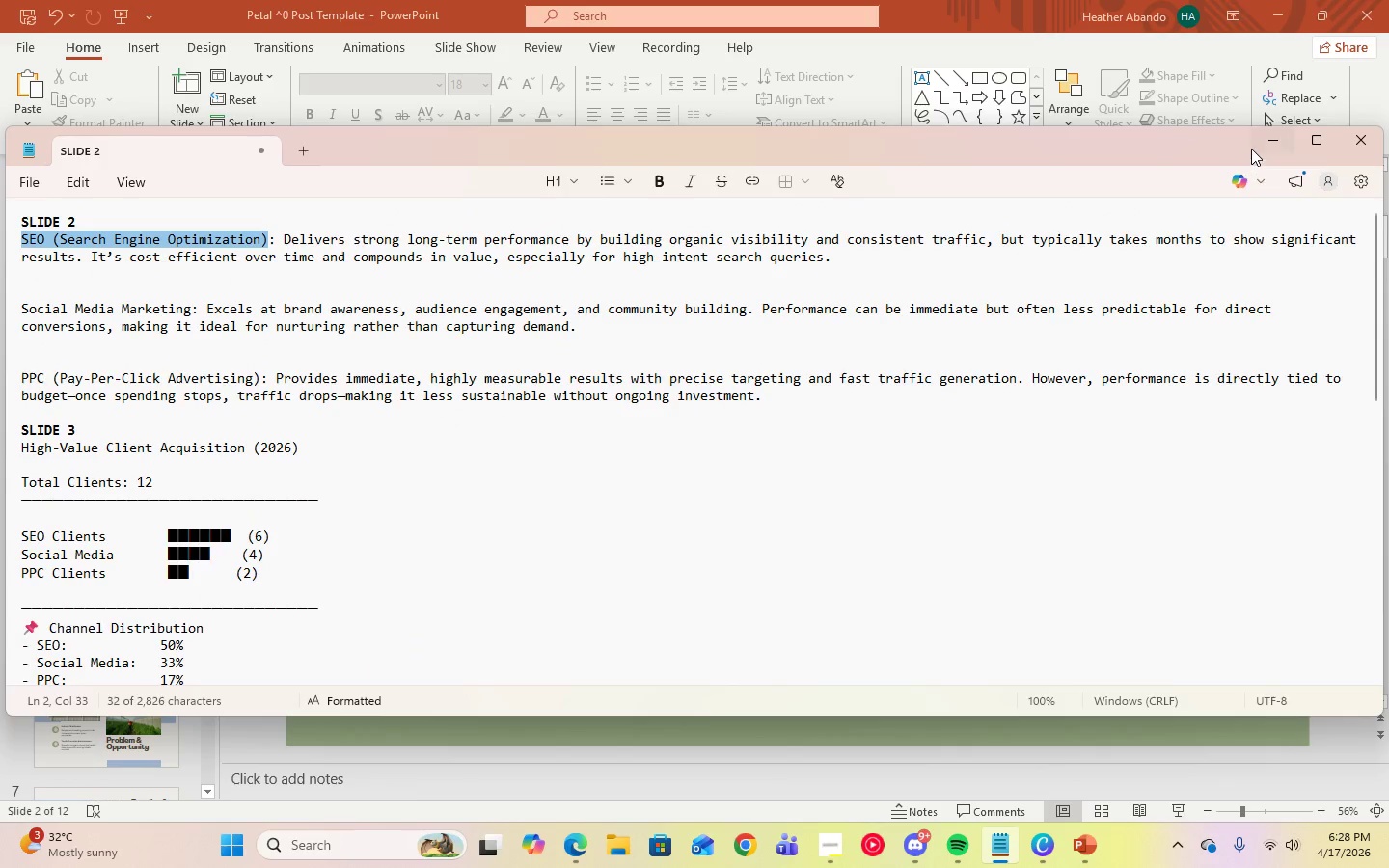 
left_click([1255, 148])
 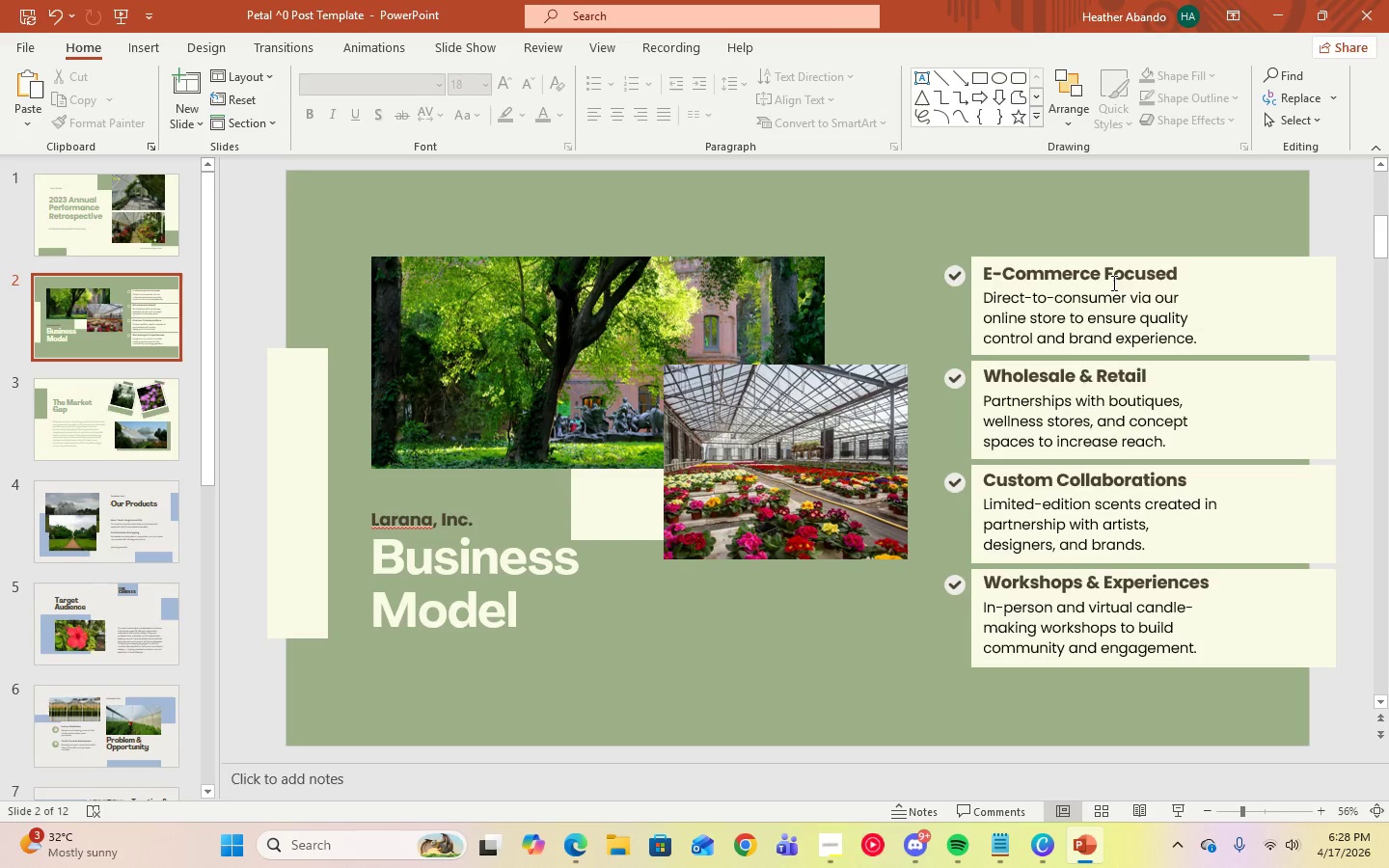 
left_click([1113, 271])
 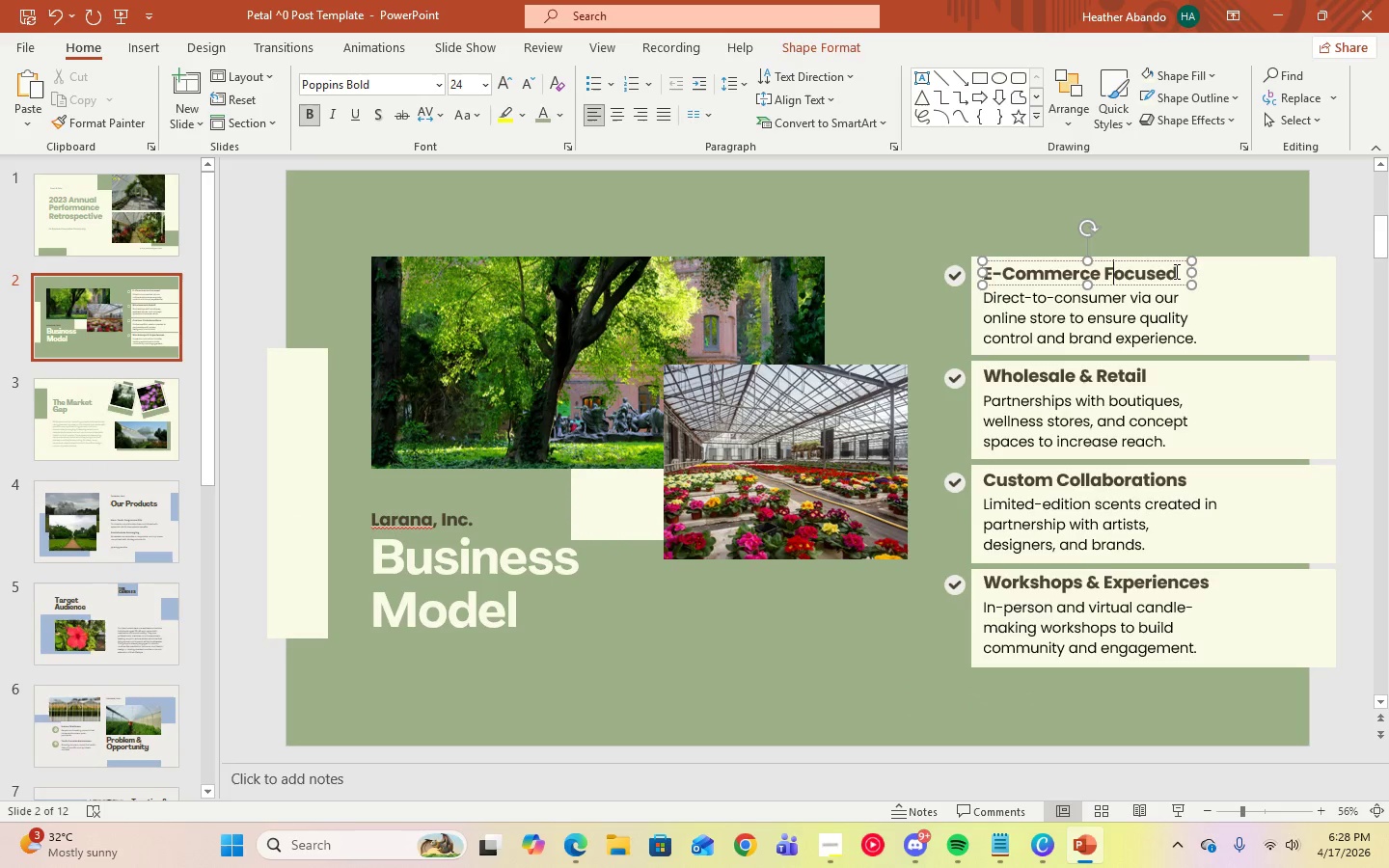 
left_click([1176, 271])
 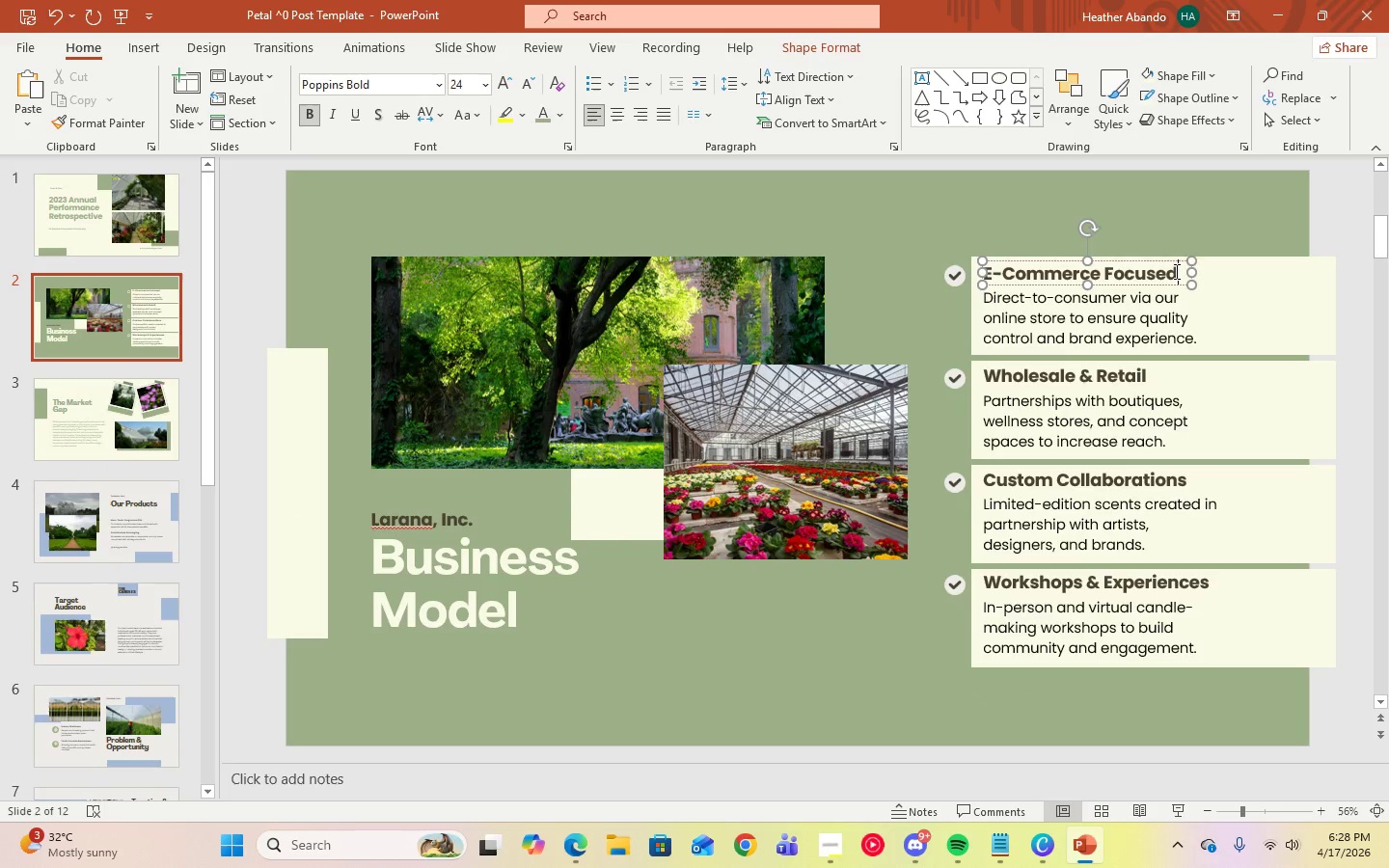 
left_click_drag(start_coordinate=[1174, 271], to_coordinate=[1001, 270])
 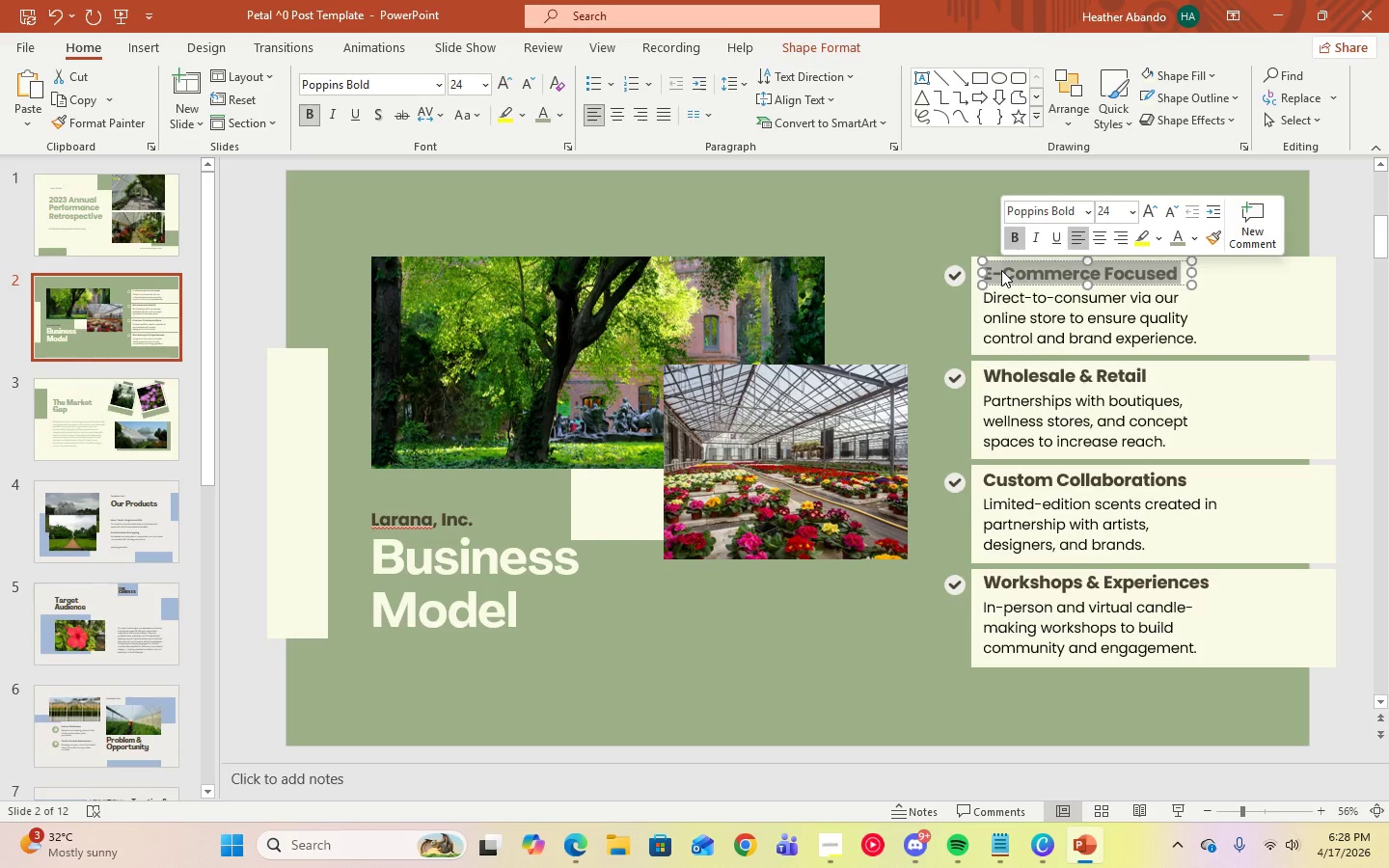 
key(Control+V)
 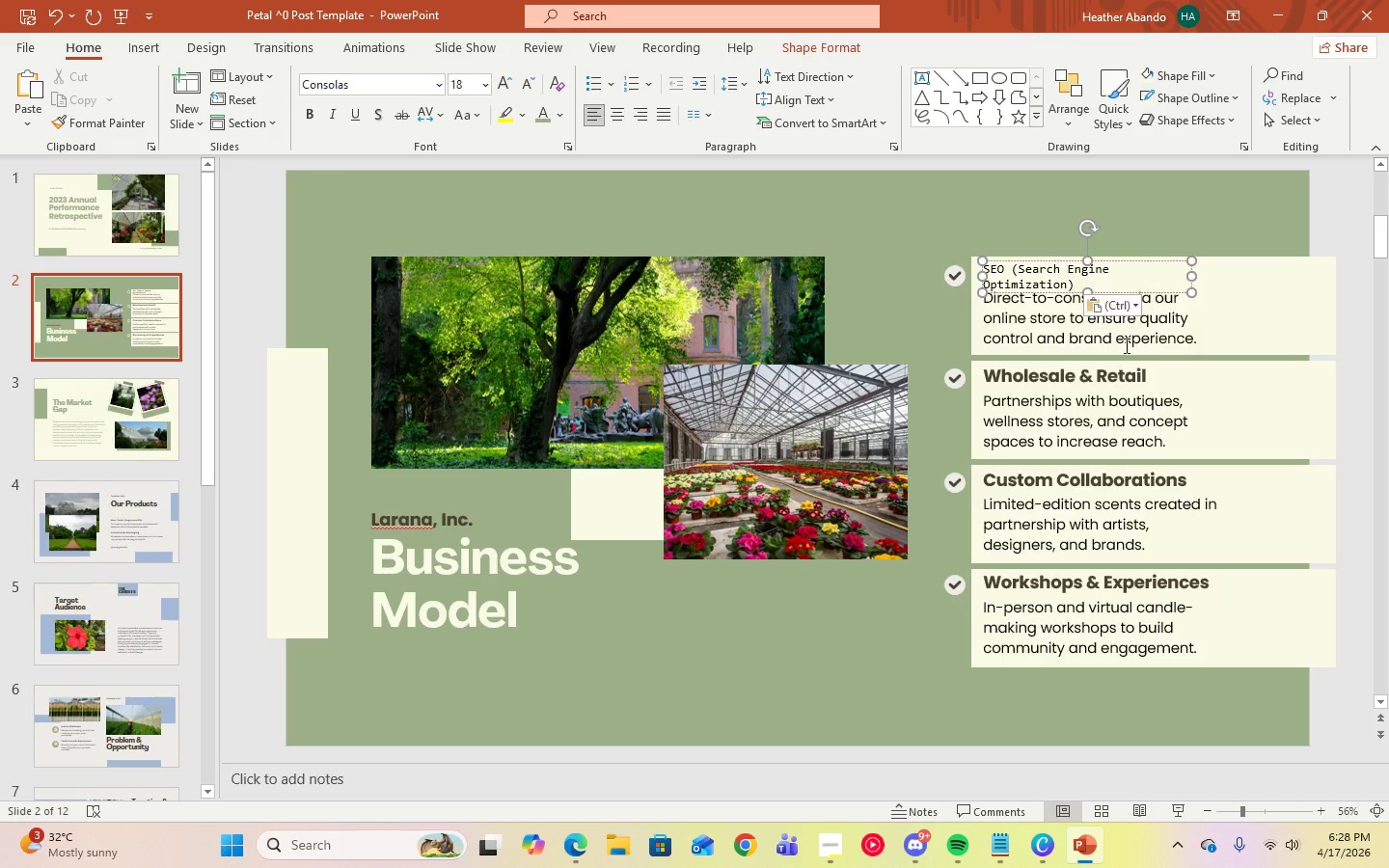 
left_click([1122, 341])
 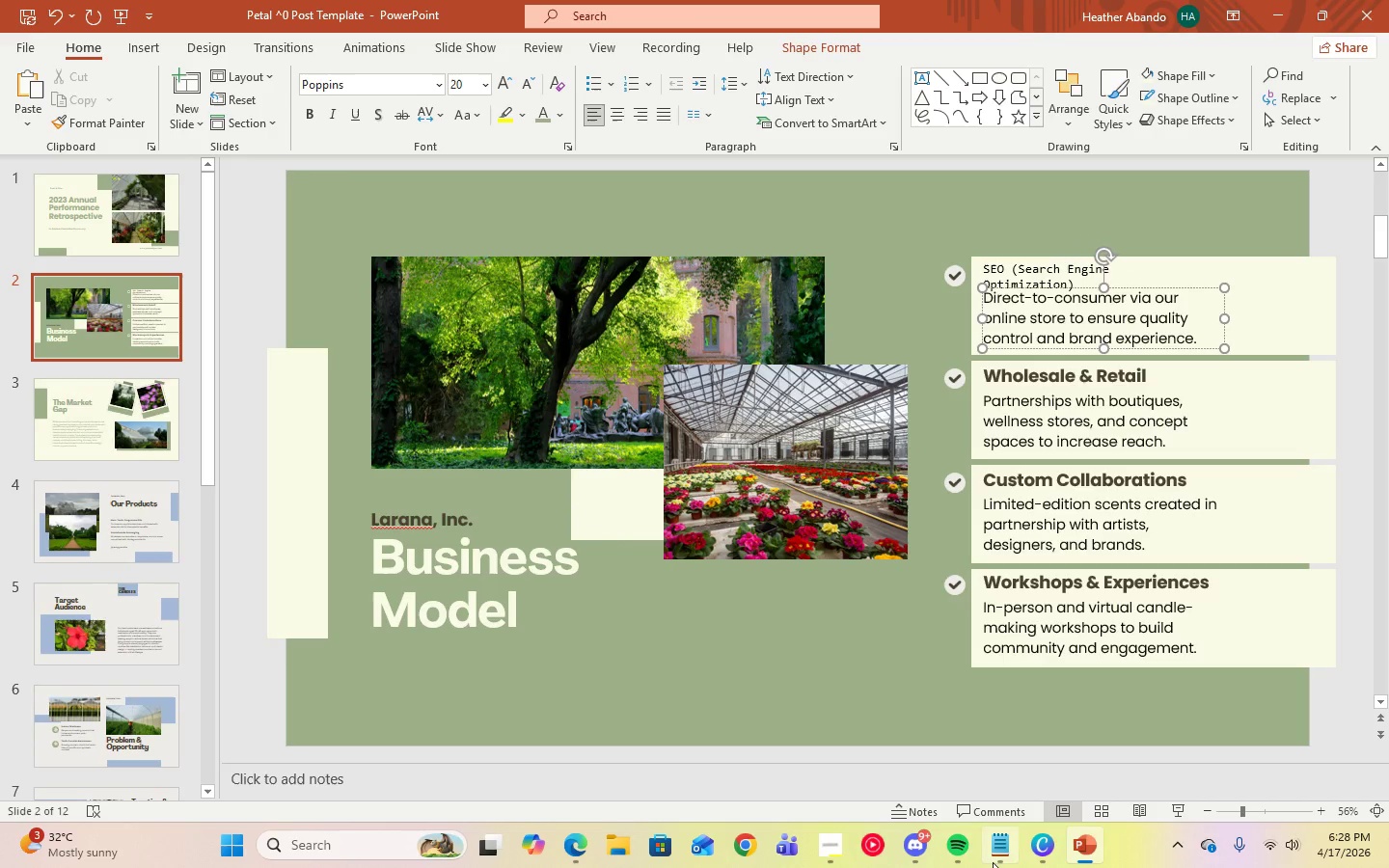 
left_click([994, 857])
 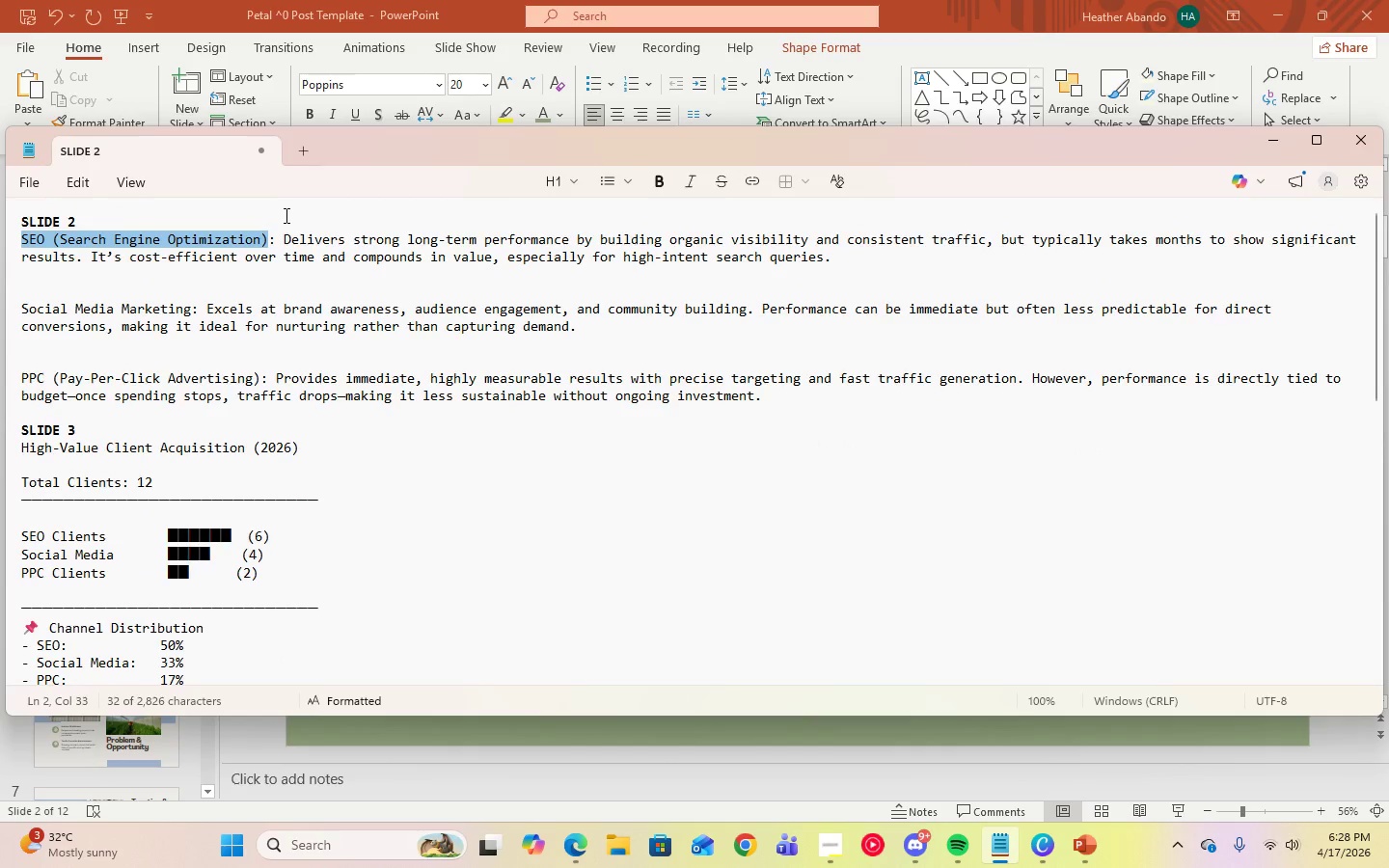 
left_click_drag(start_coordinate=[284, 233], to_coordinate=[853, 257])
 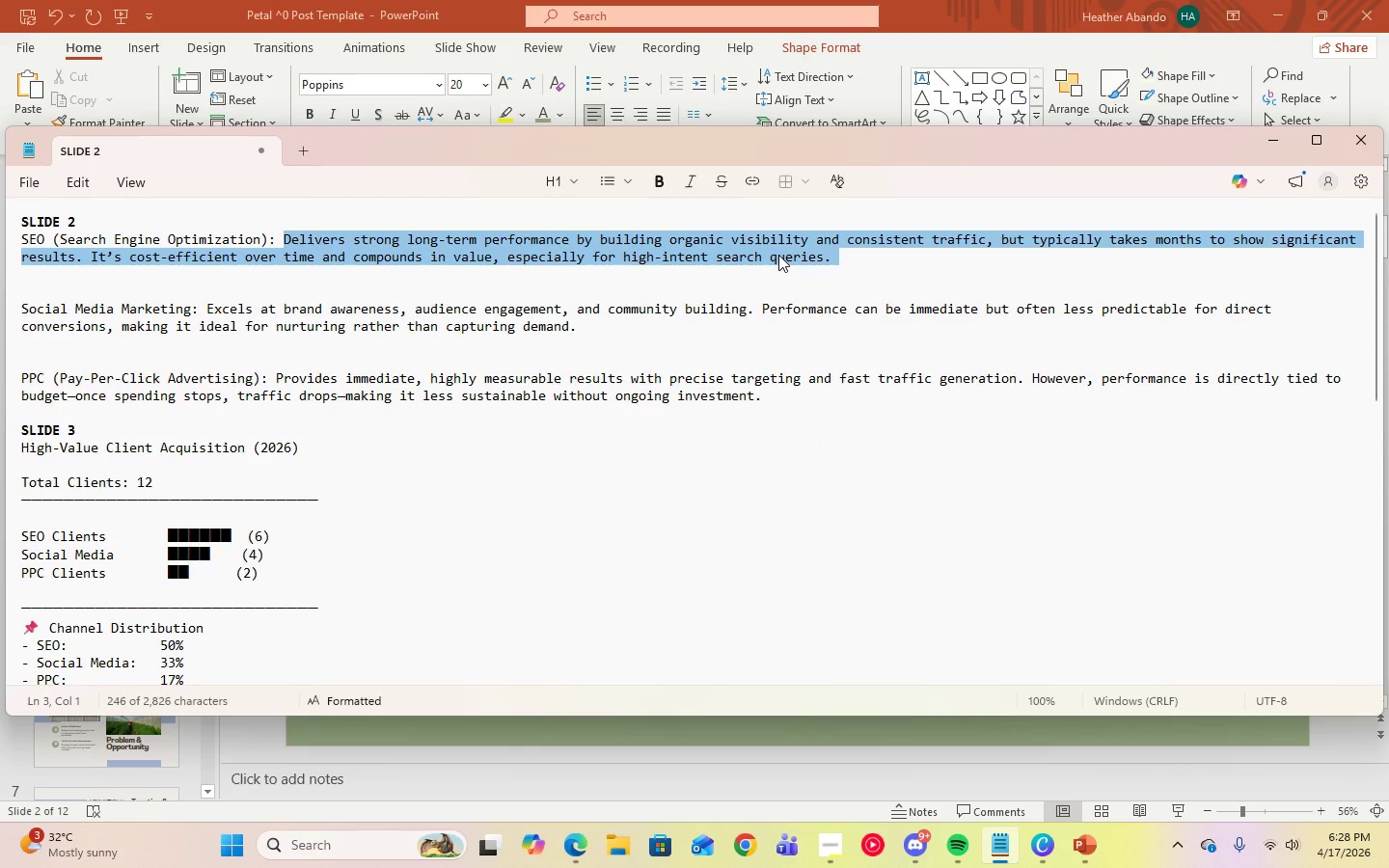 
right_click([778, 255])
 